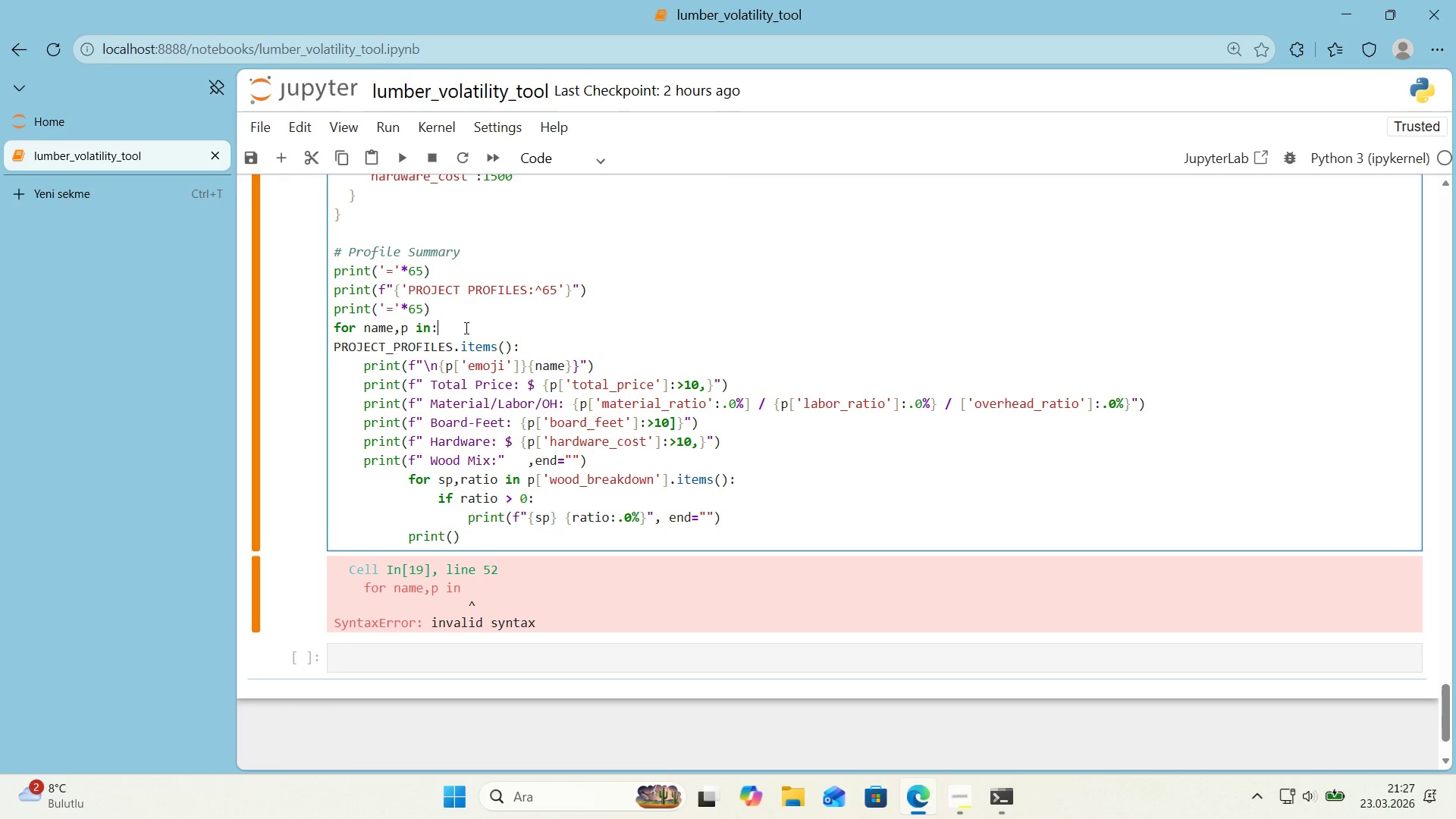 
key(Shift+Enter)
 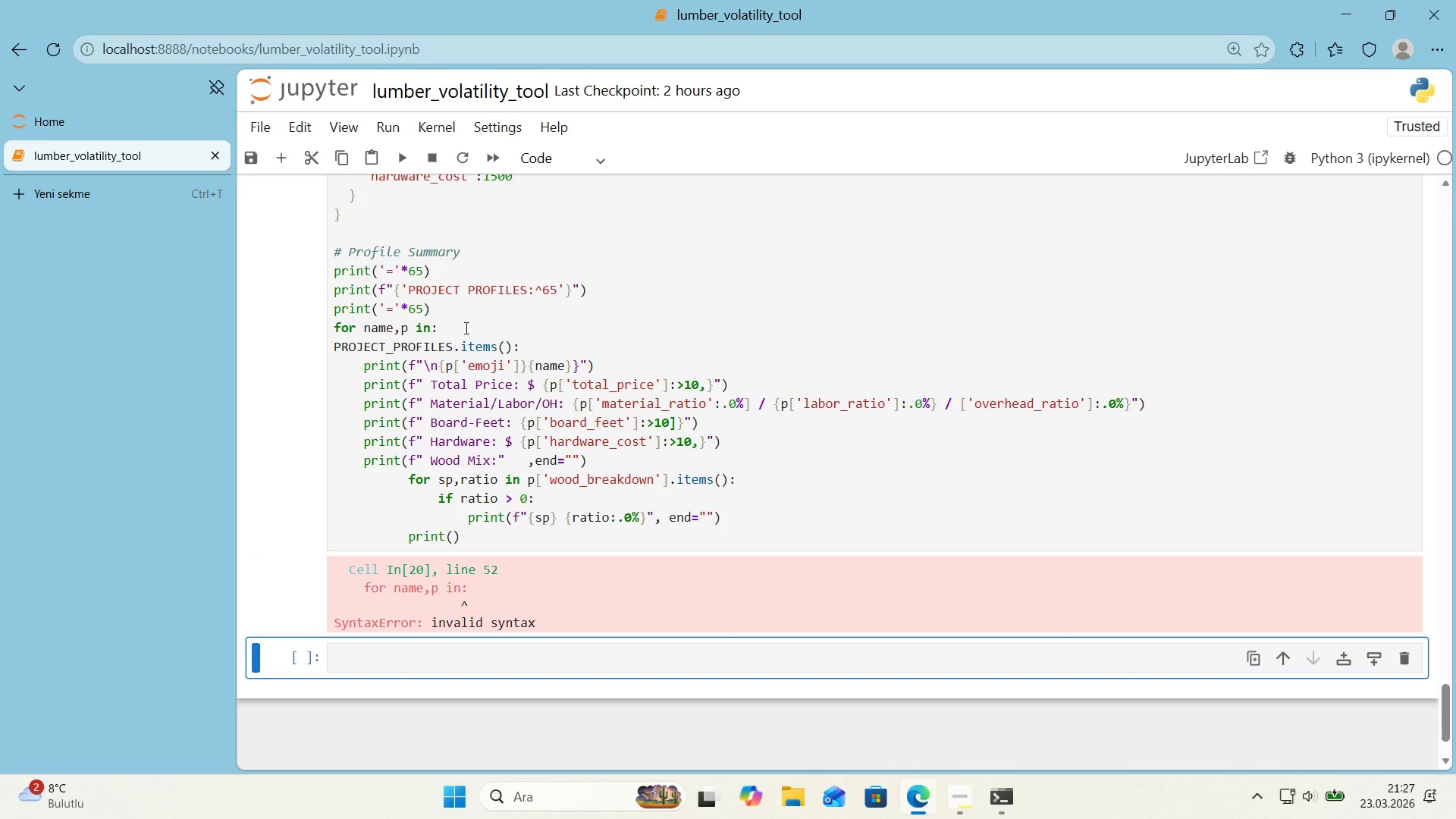 
wait(8.53)
 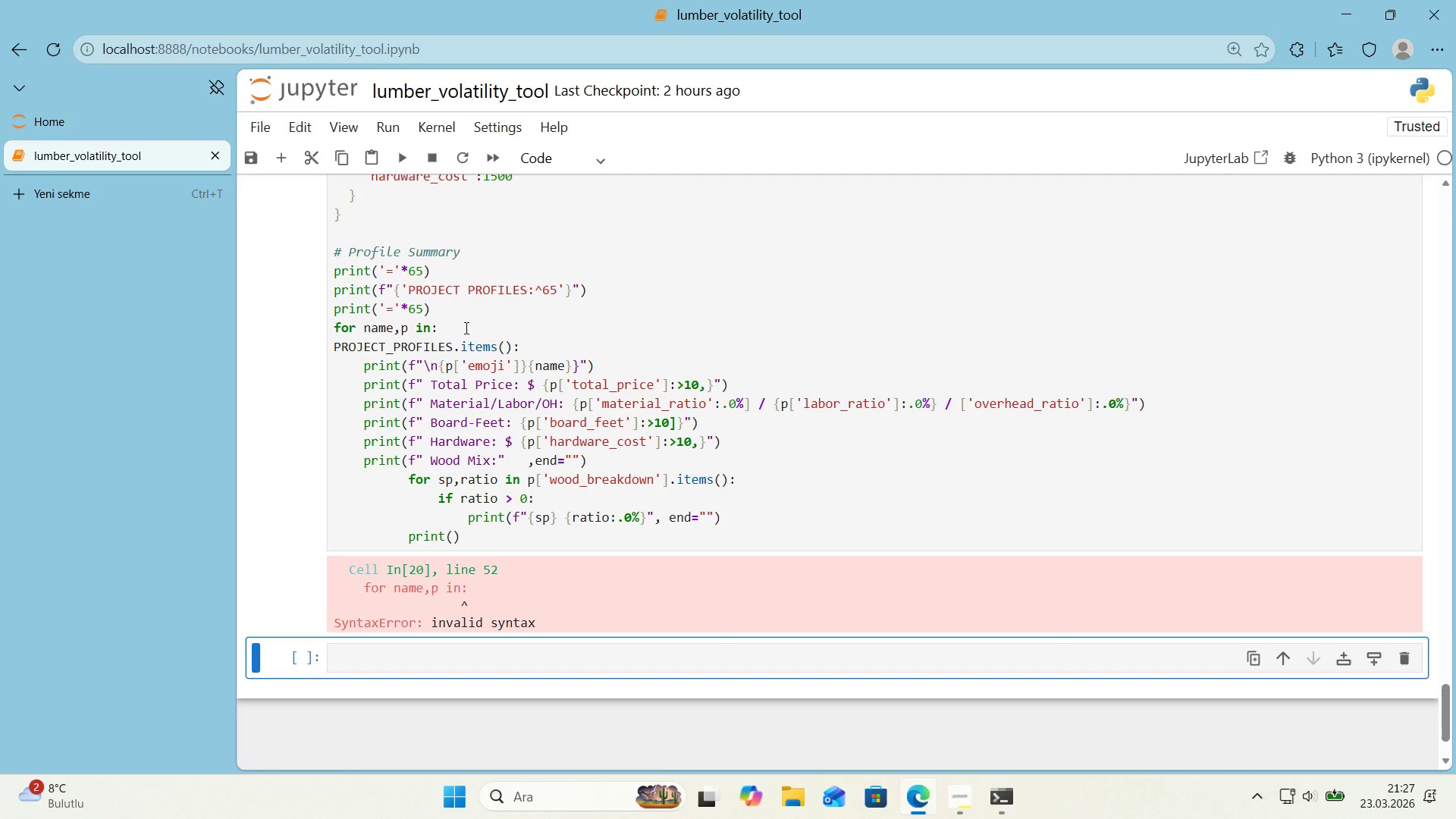 
left_click([398, 331])
 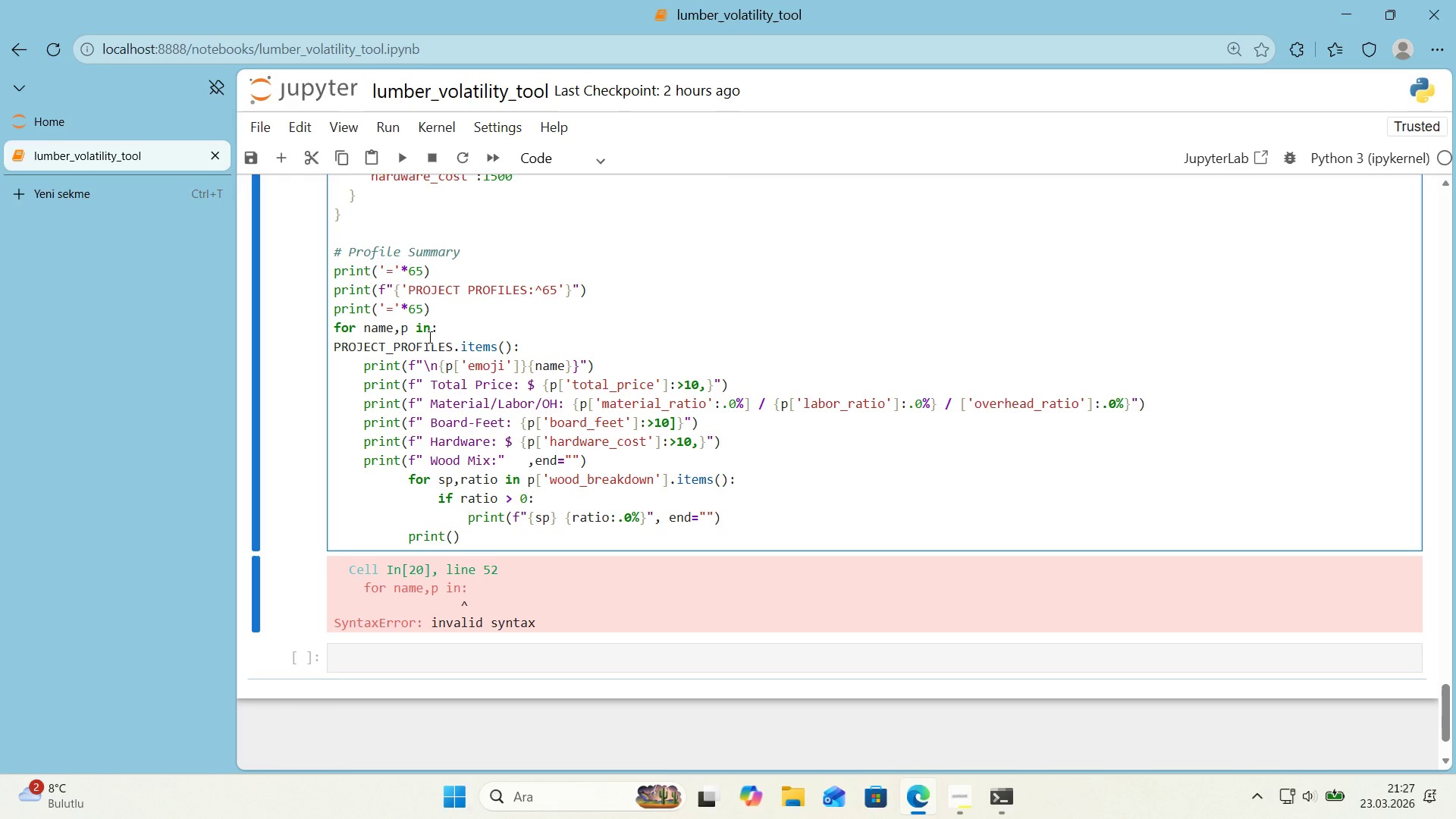 
key(Space)
 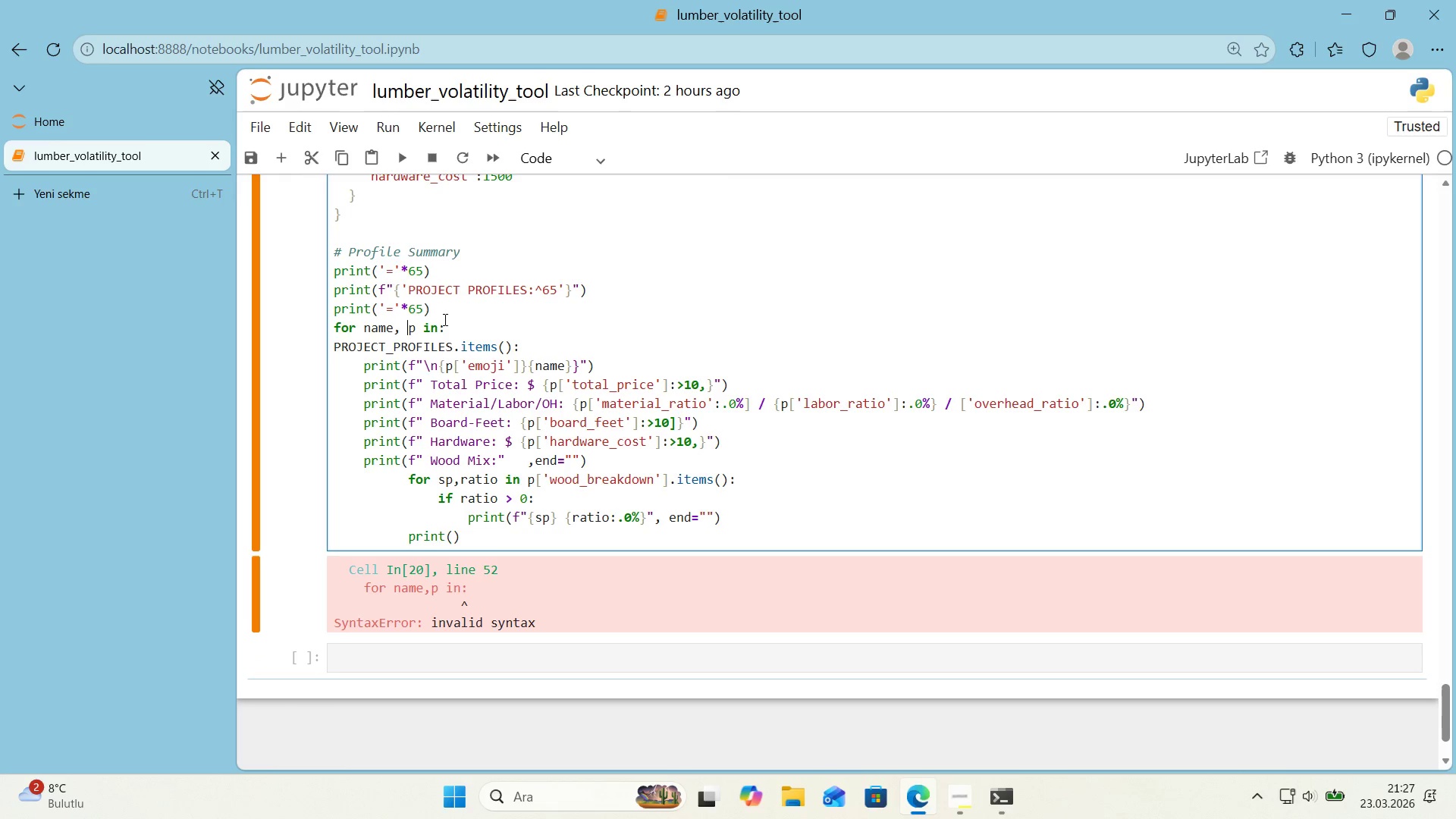 
left_click([454, 326])
 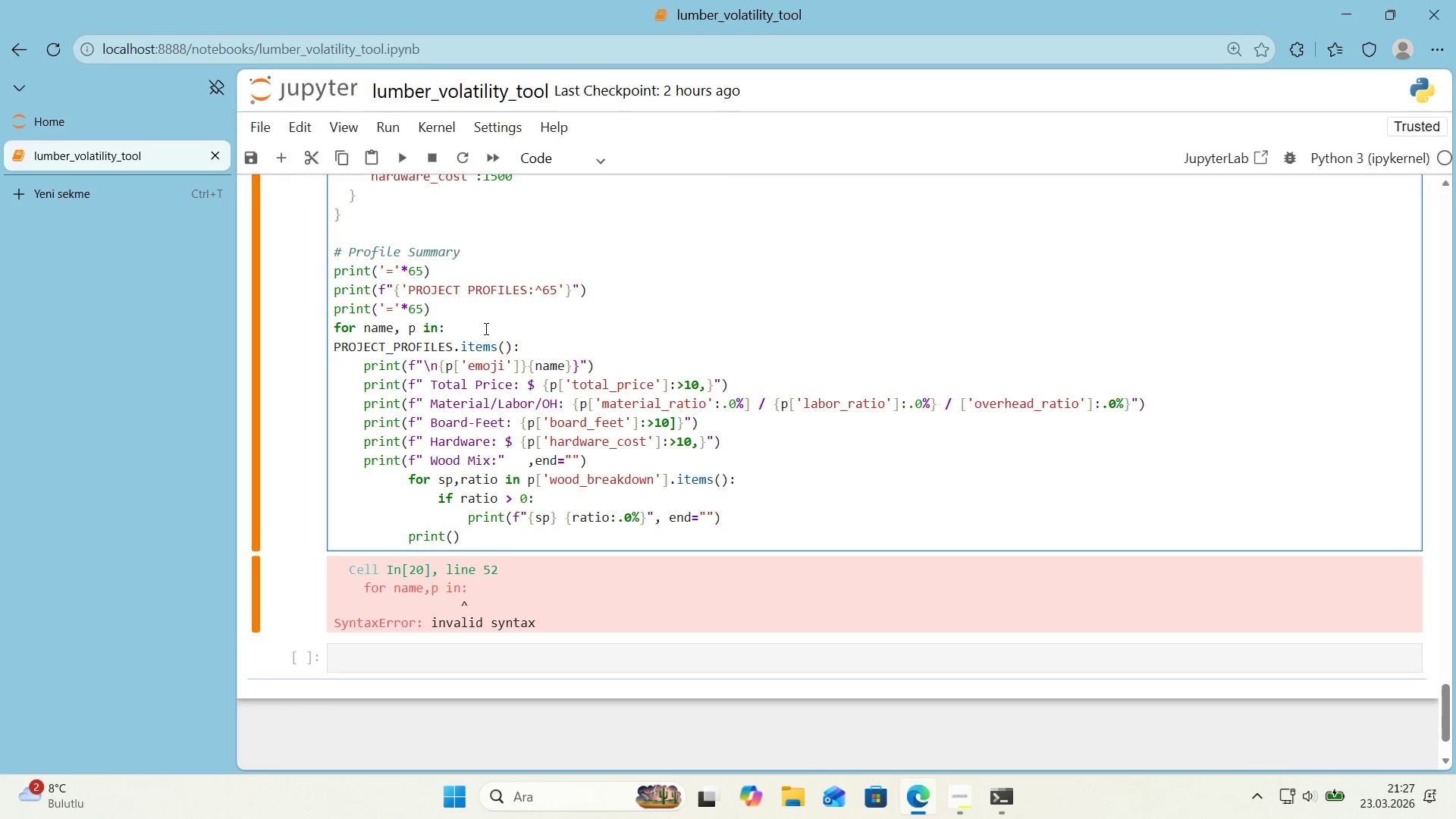 
key(ArrowLeft)
 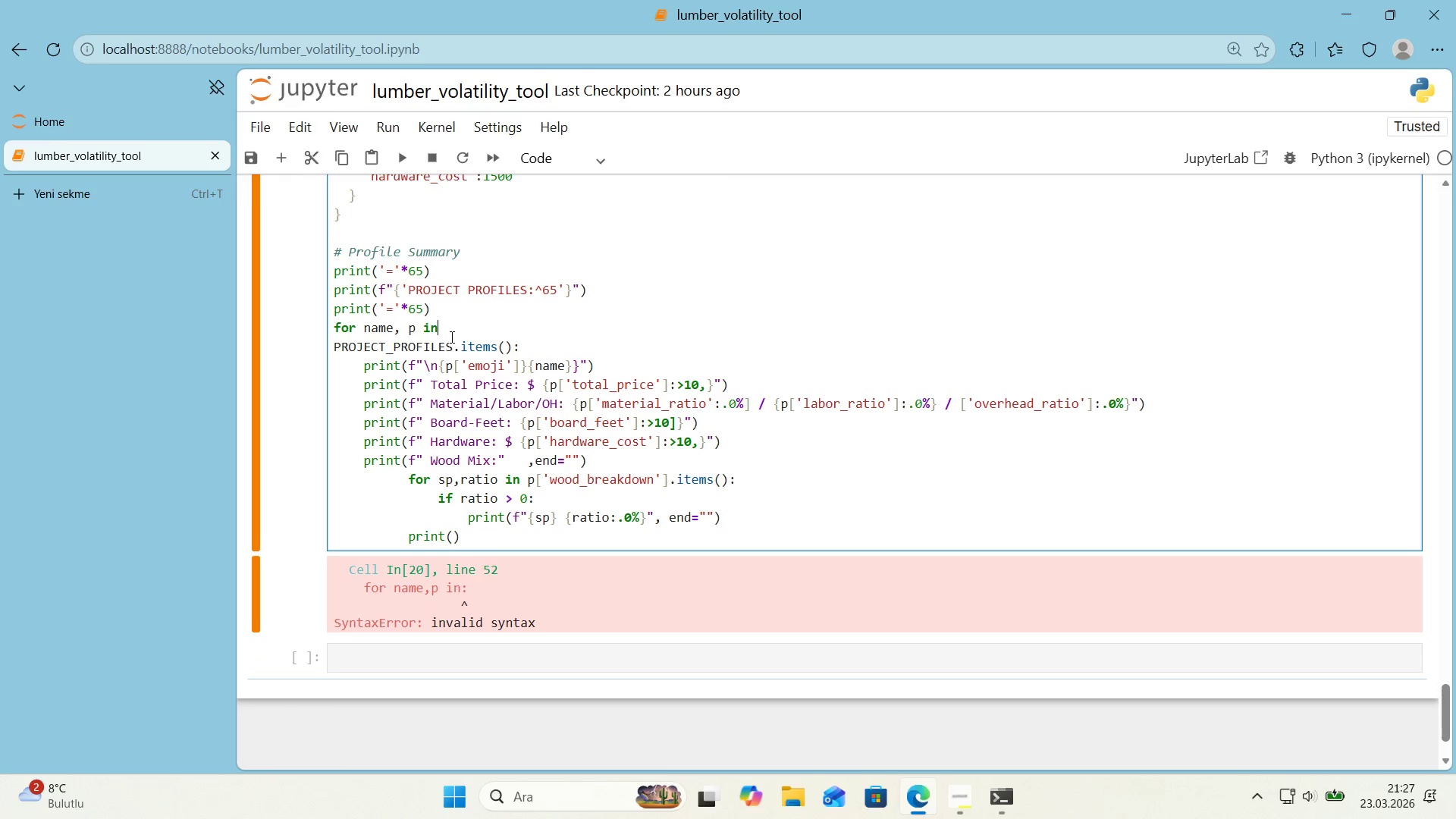 
key(Backspace)
 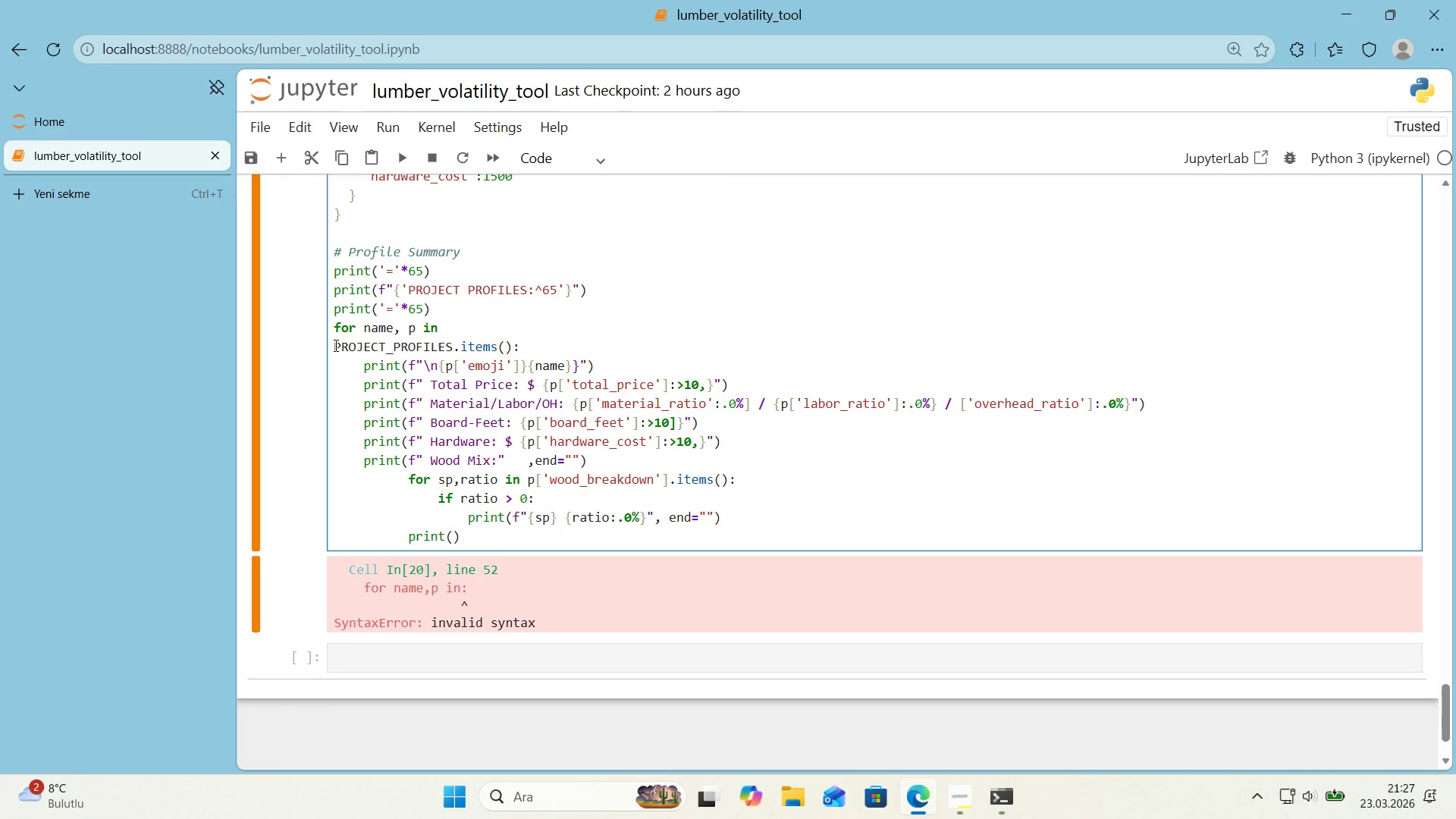 
left_click([334, 345])
 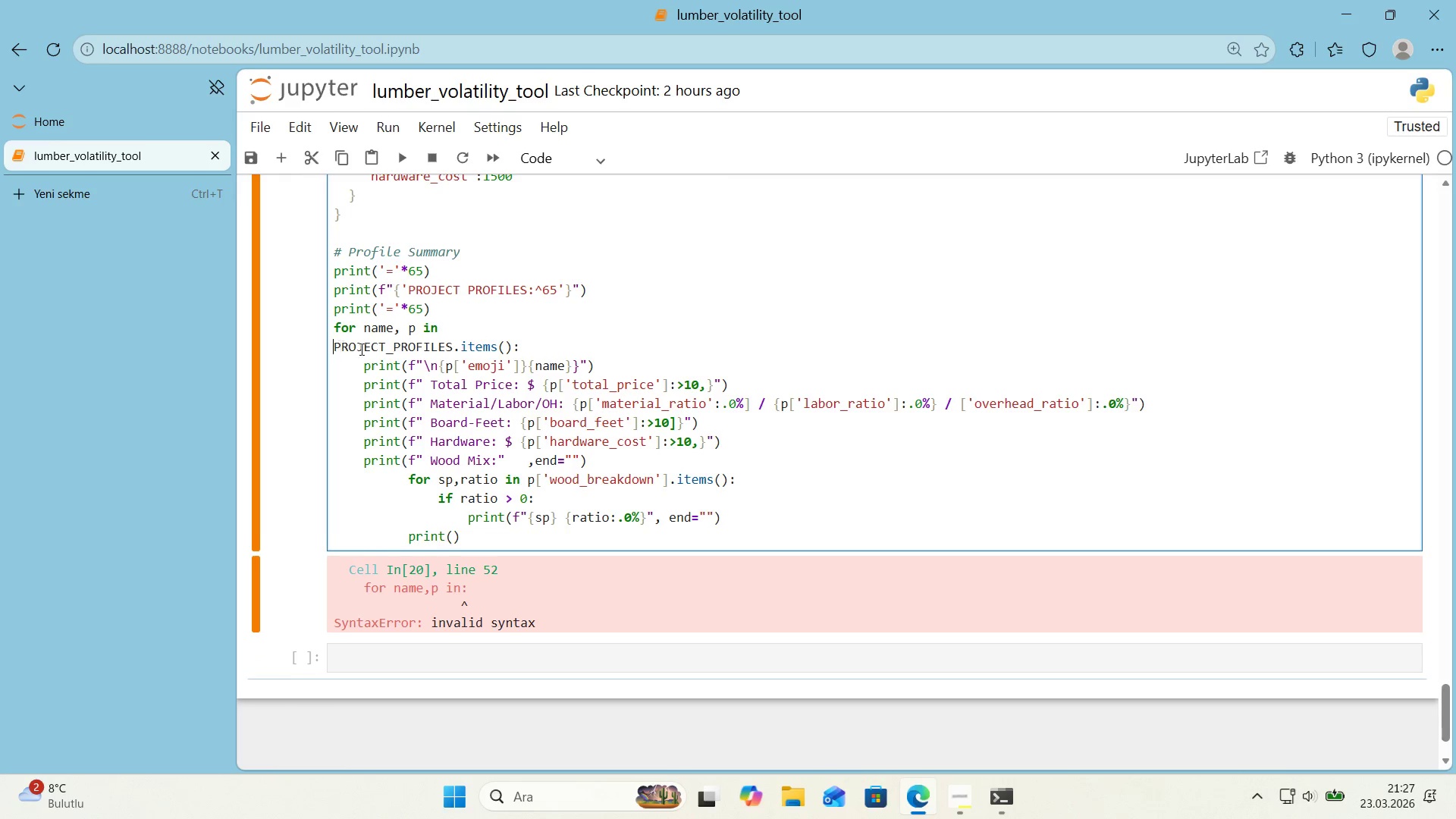 
key(Backspace)
 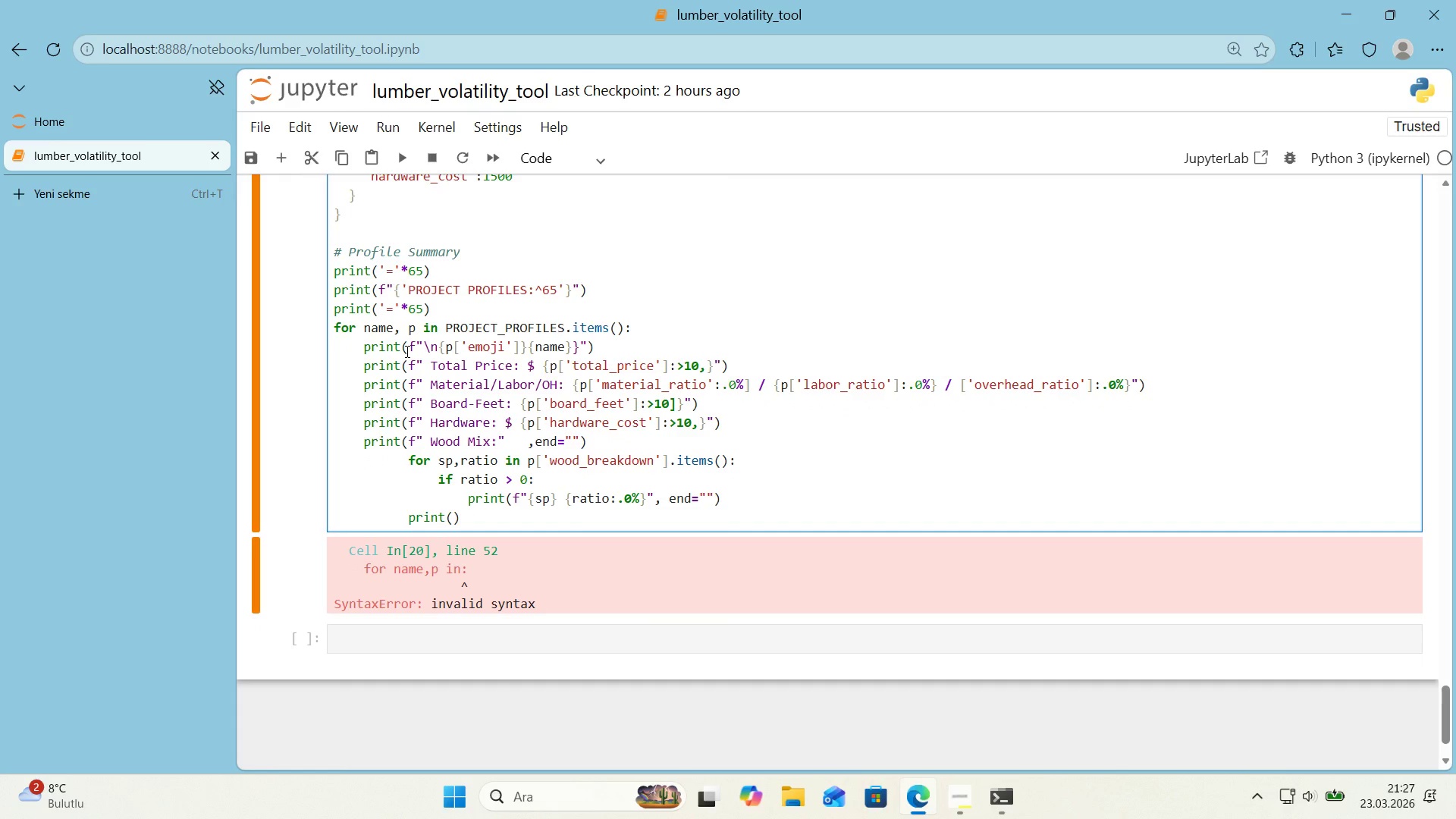 
key(Shift+Enter)
 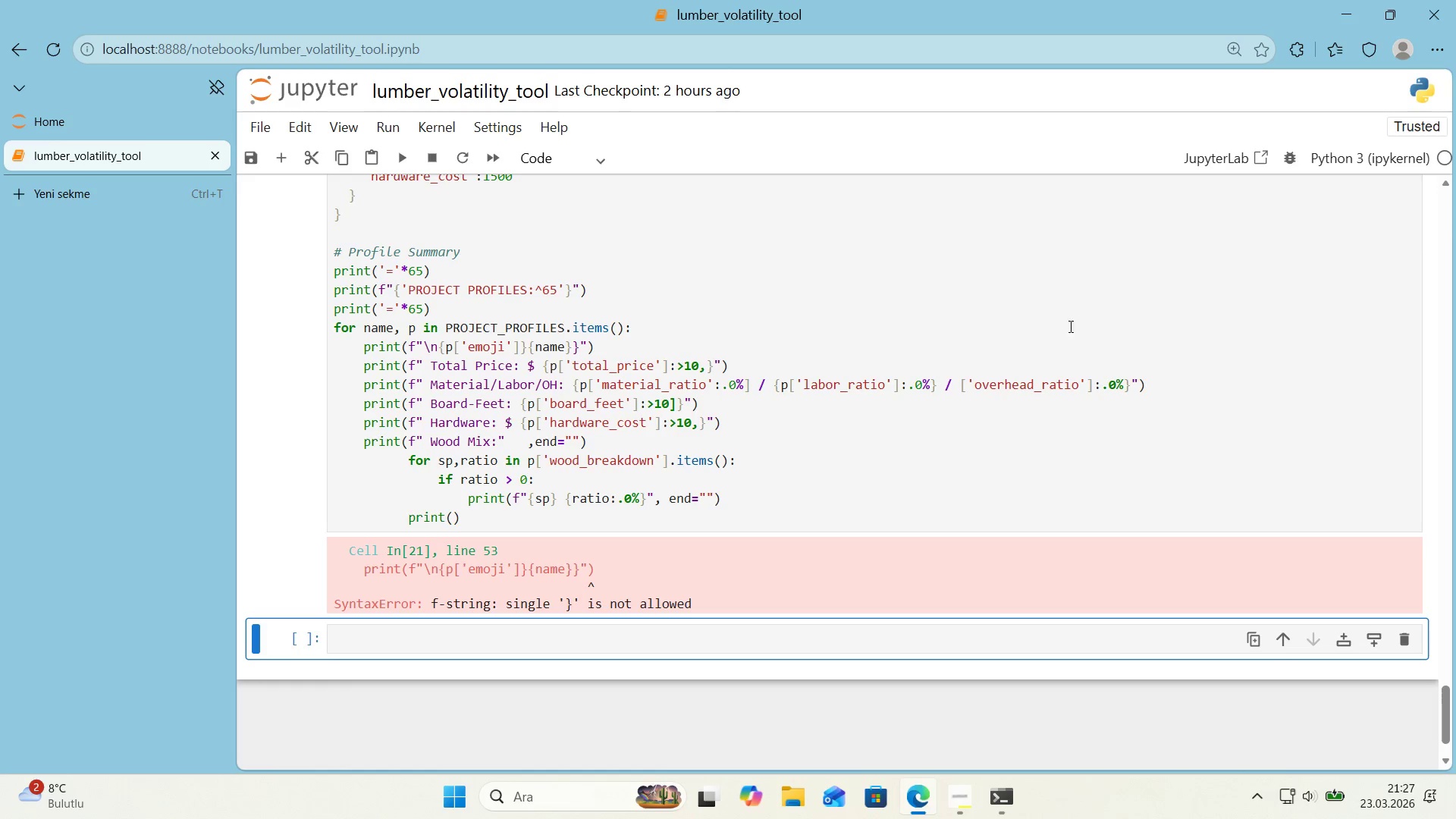 
wait(7.45)
 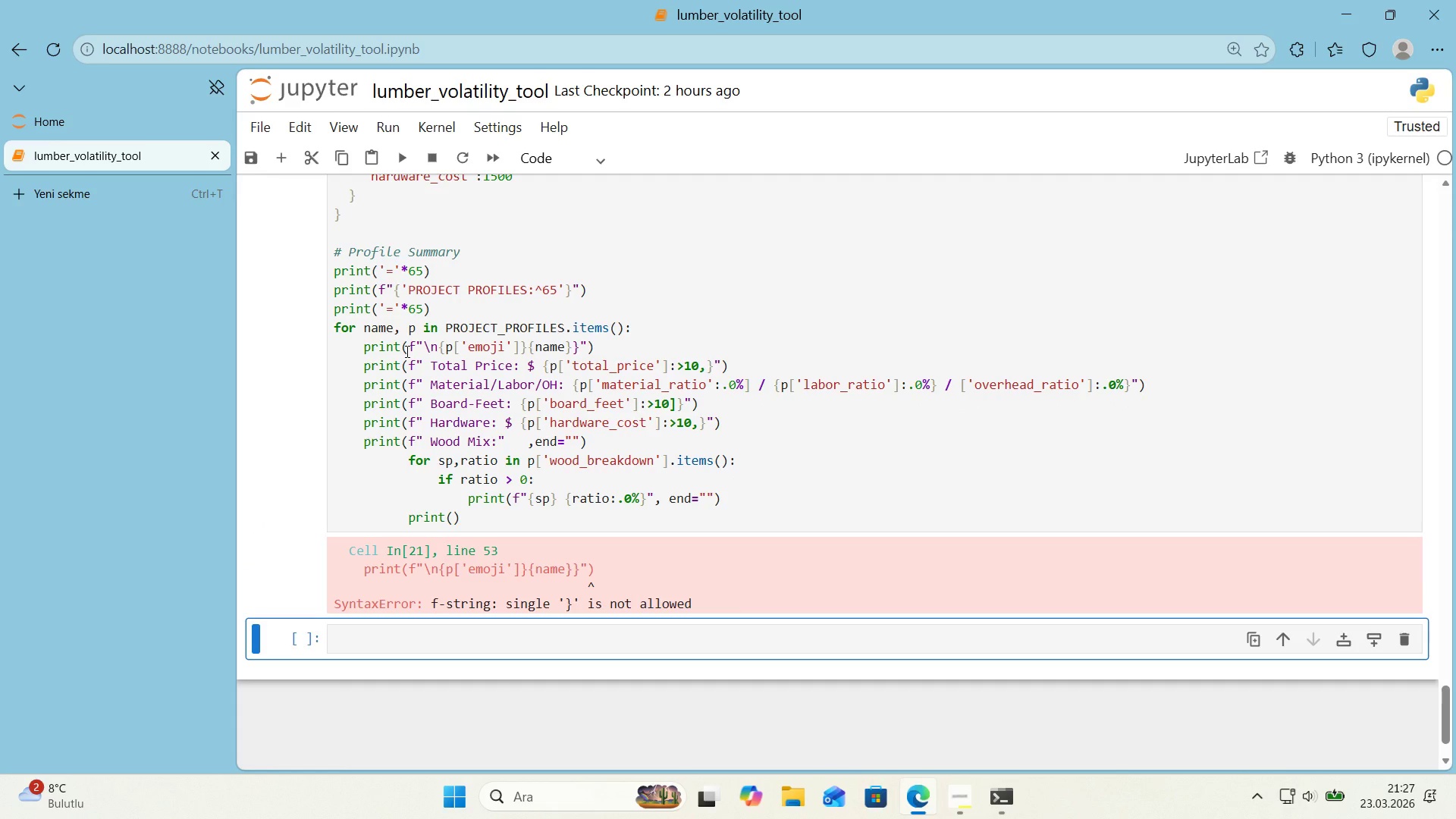 
left_click([629, 349])
 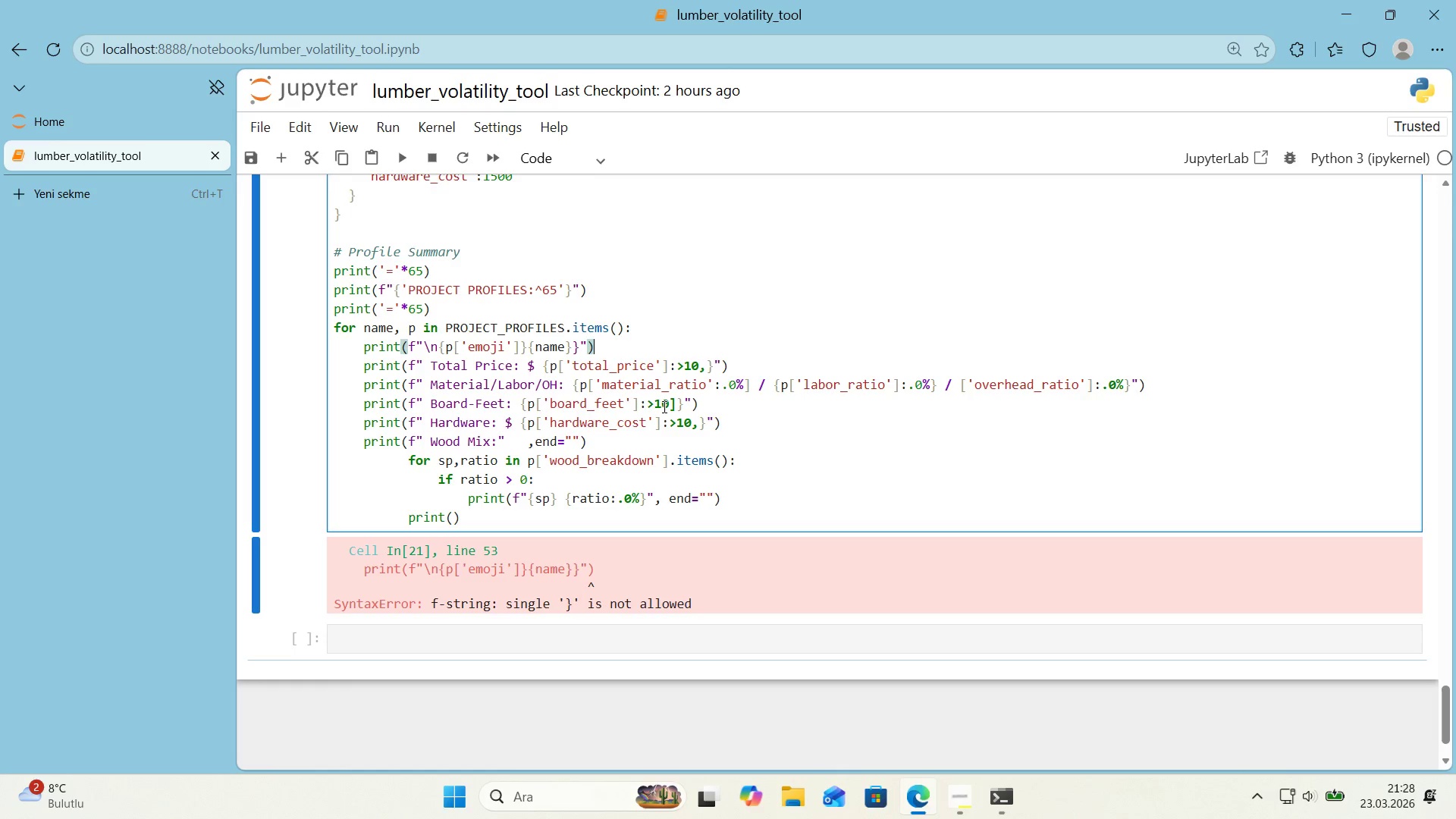 
wait(43.45)
 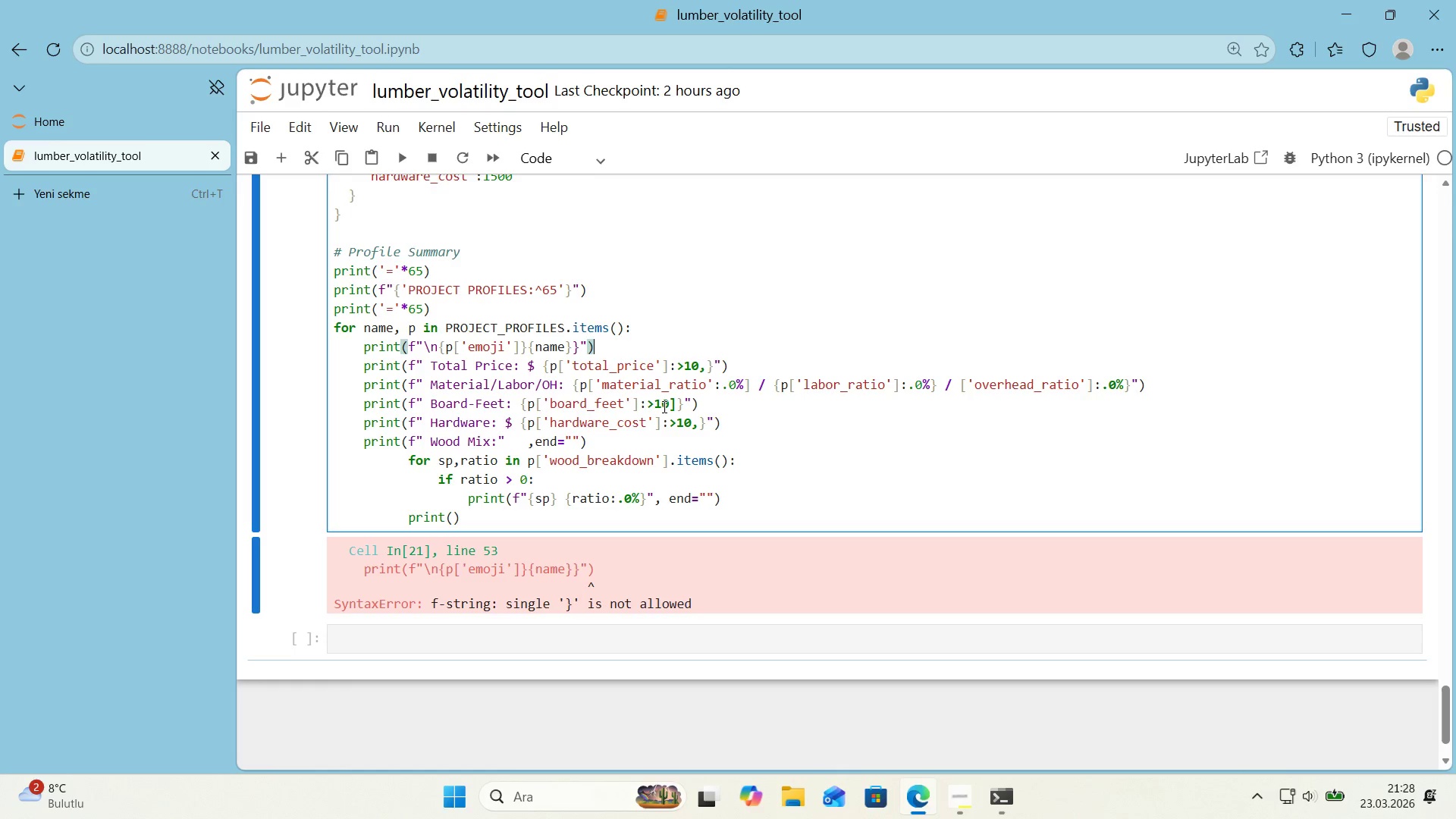 
left_click([673, 404])
 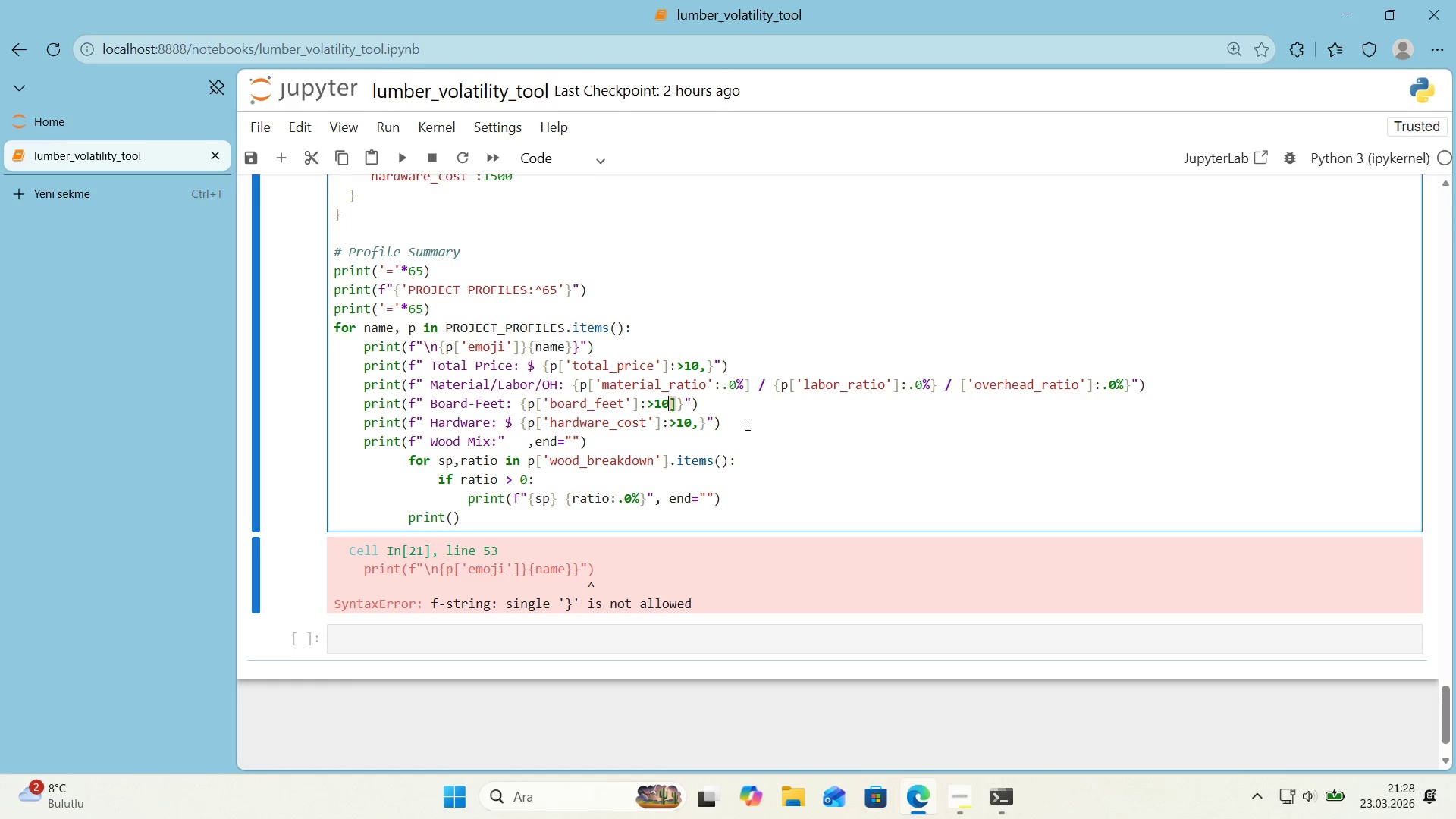 
key(Delete)
 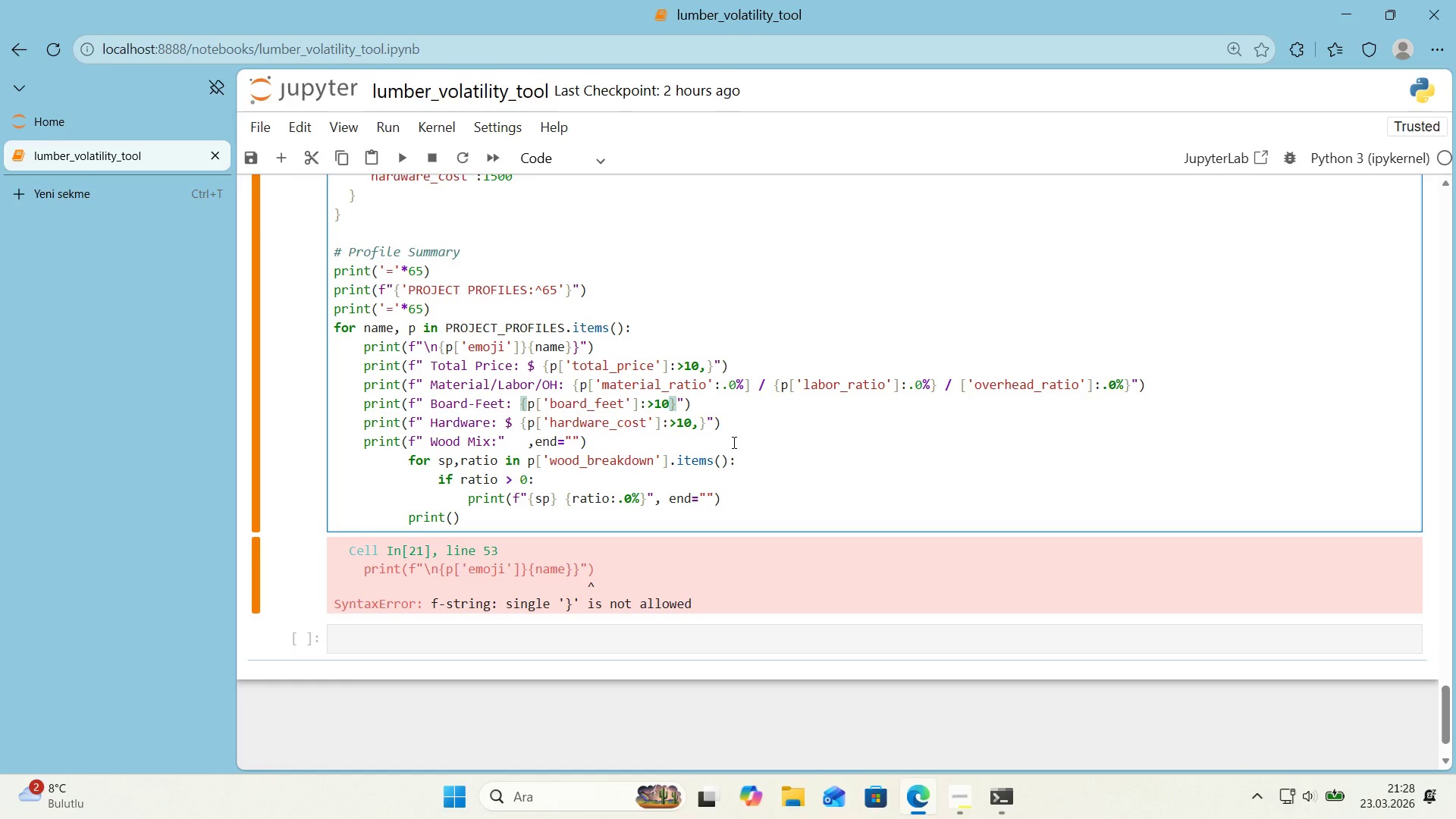 
wait(41.88)
 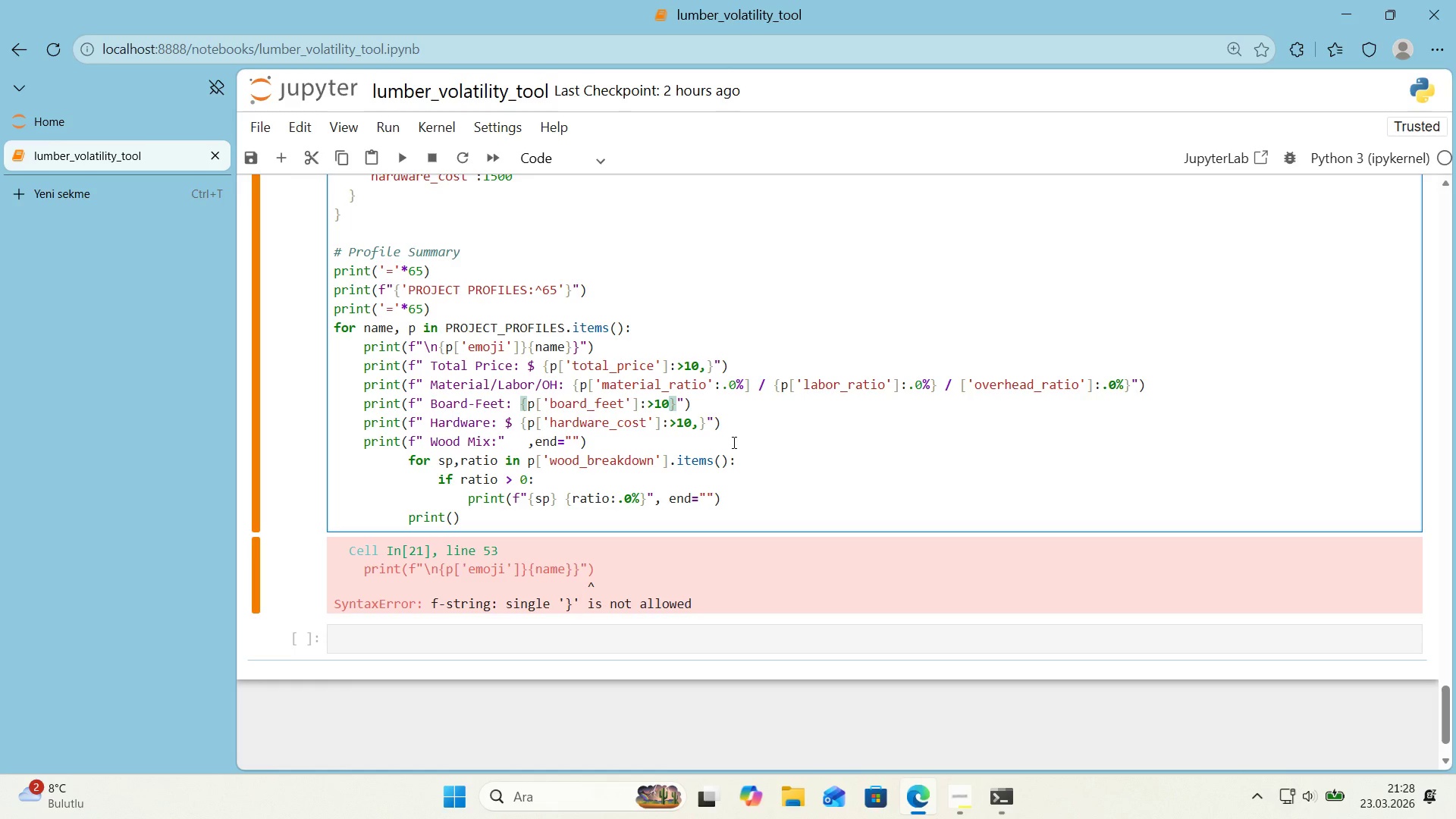 
left_click([716, 403])
 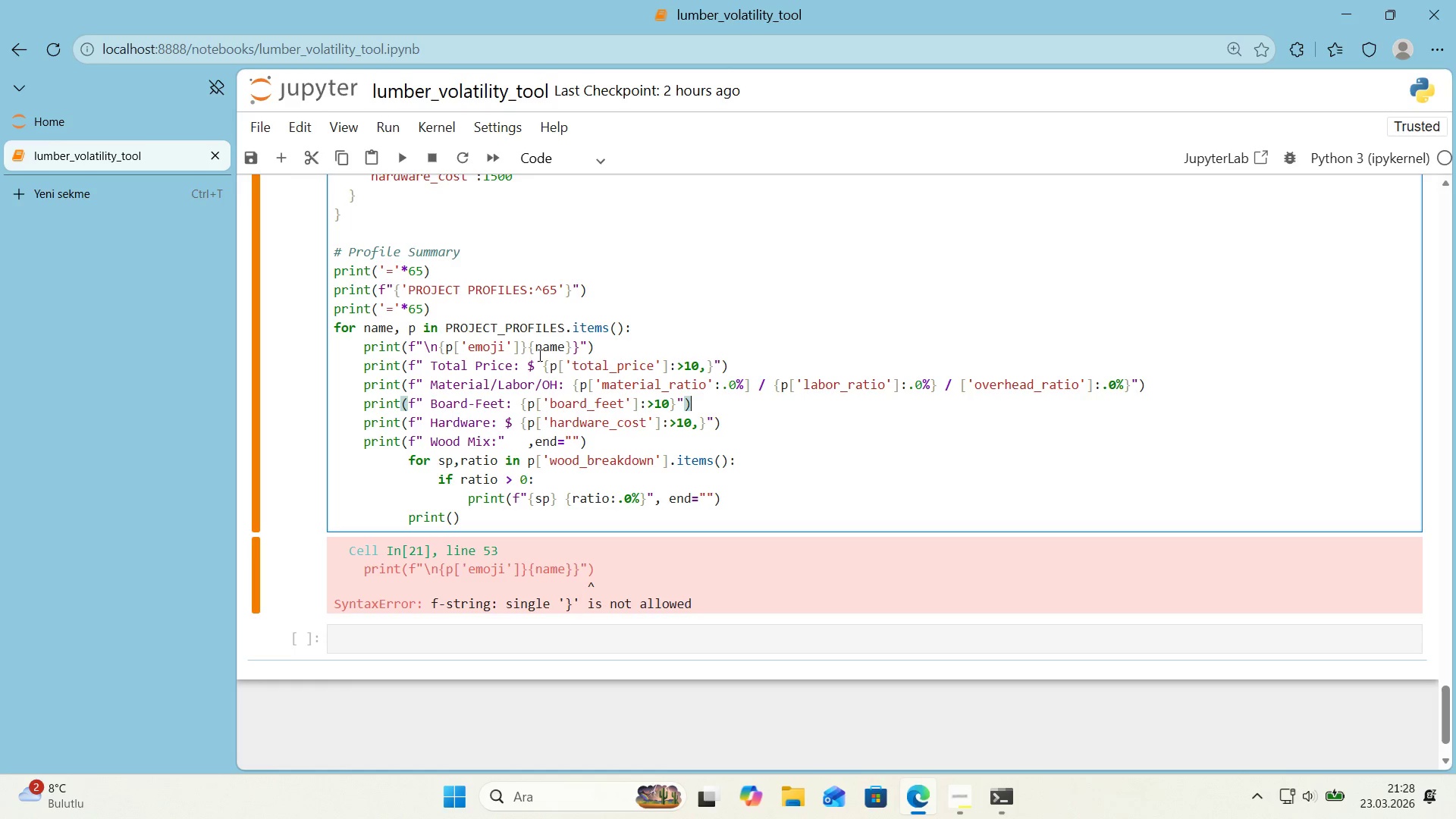 
wait(6.77)
 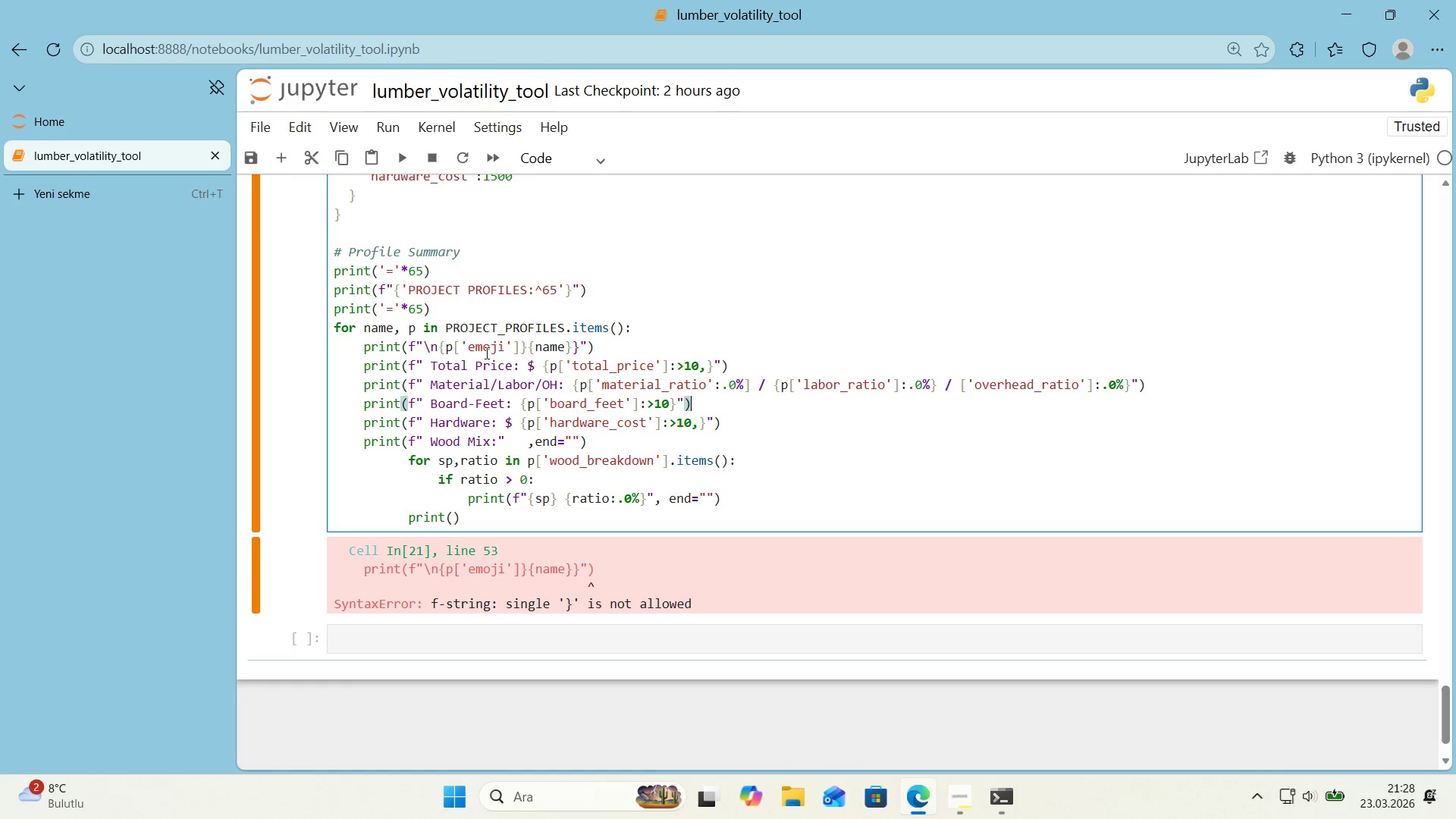 
left_click([444, 350])
 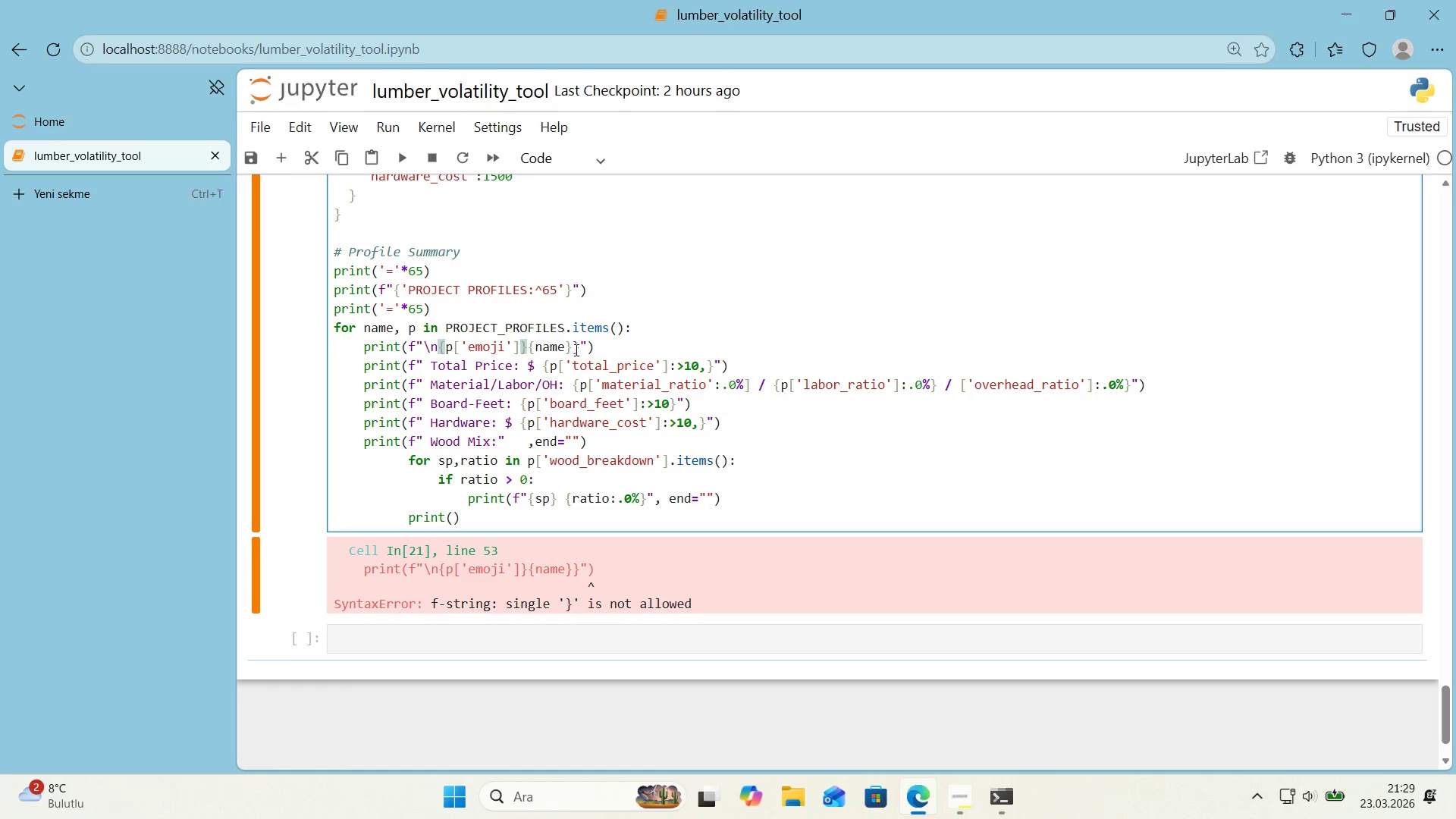 
double_click([581, 350])
 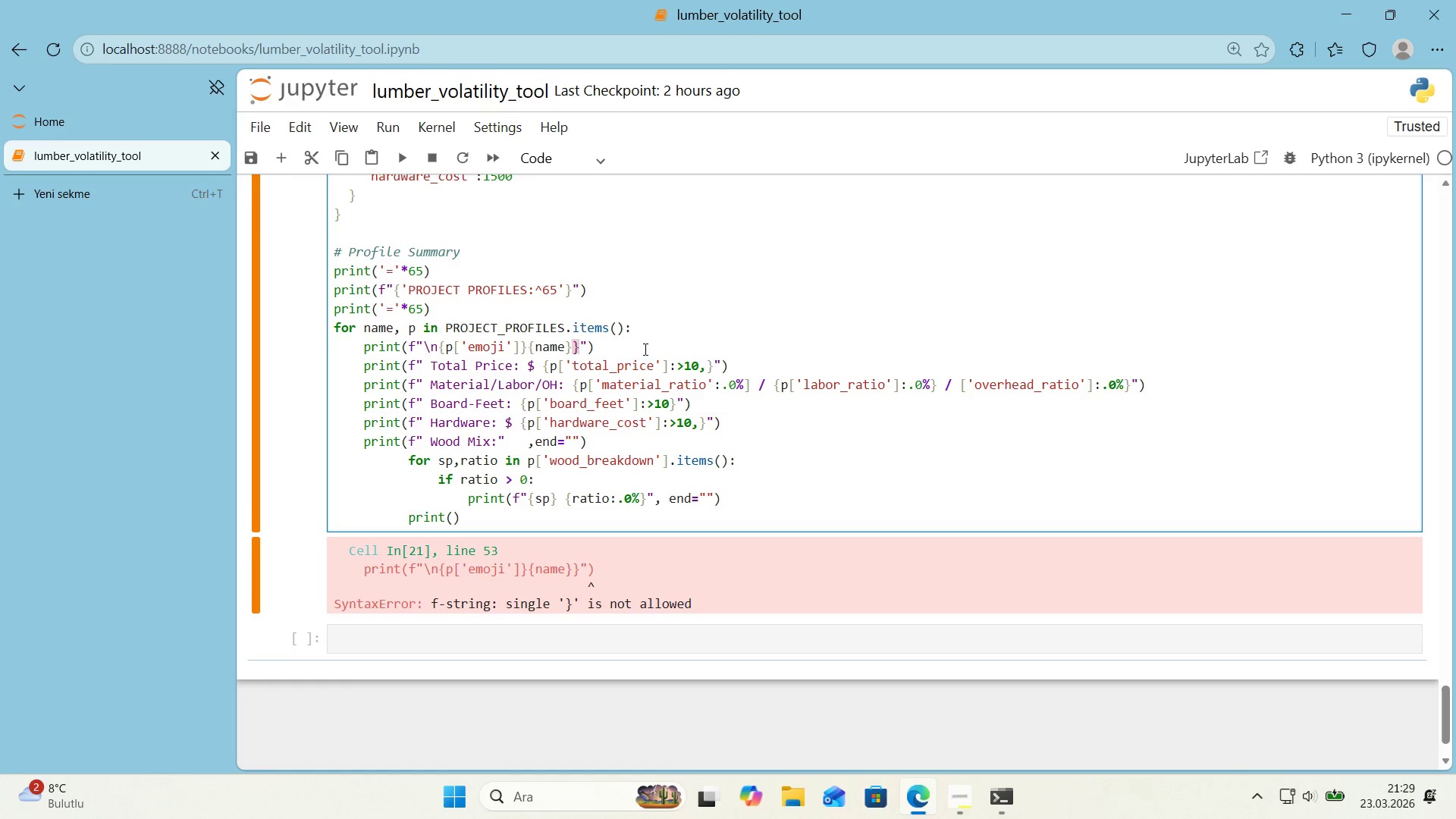 
left_click([627, 344])
 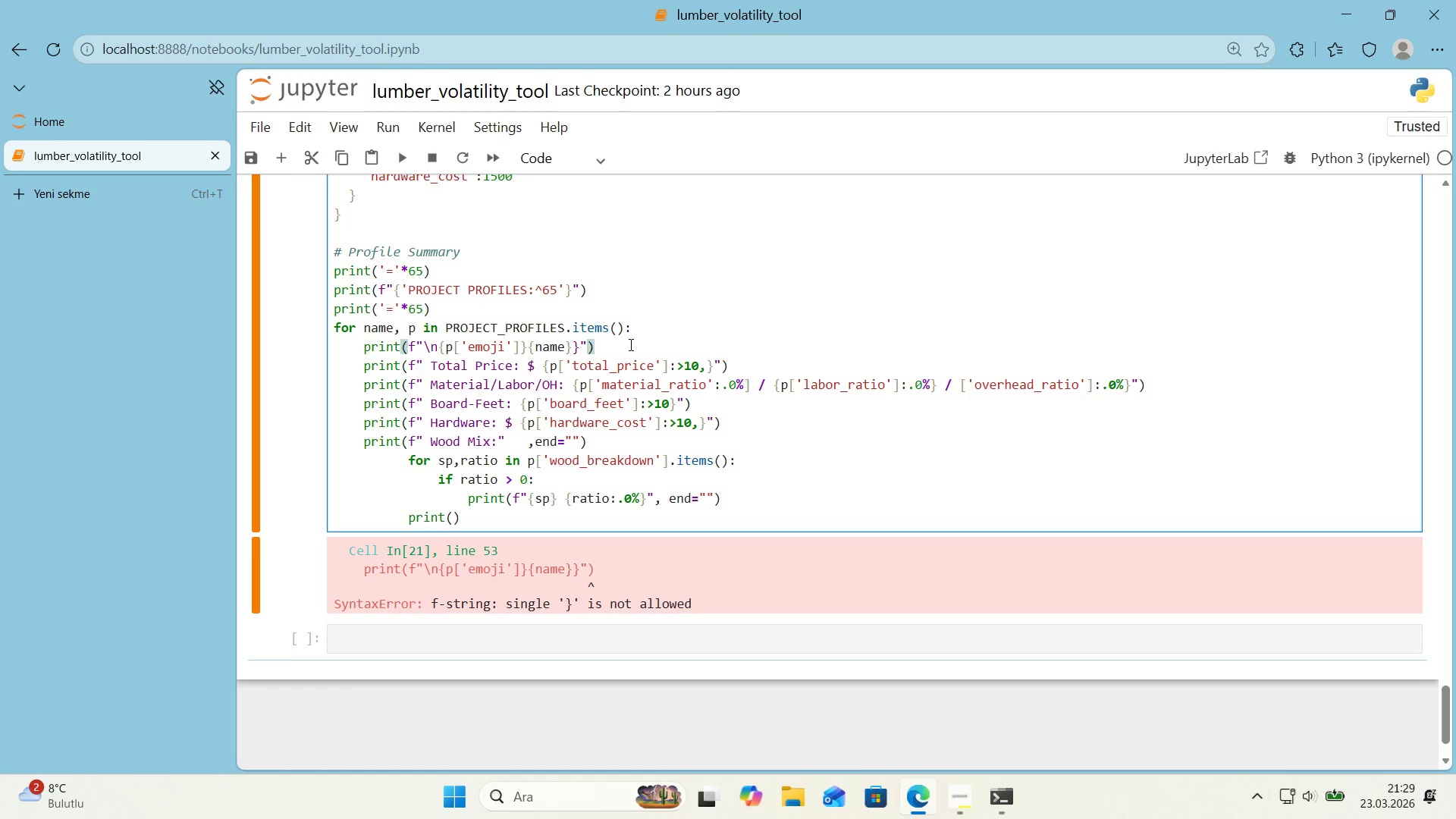 
wait(17.56)
 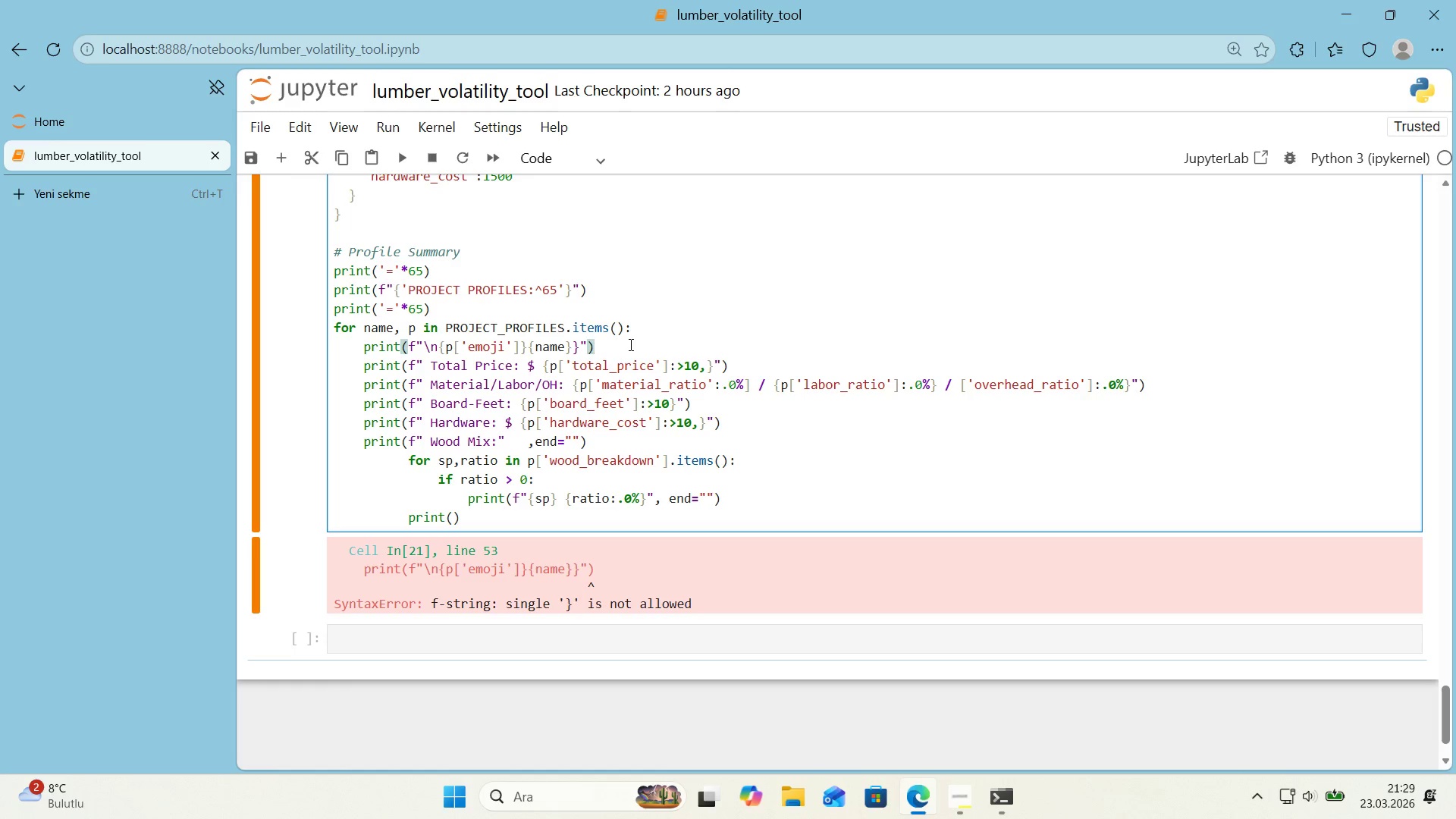 
left_click([576, 344])
 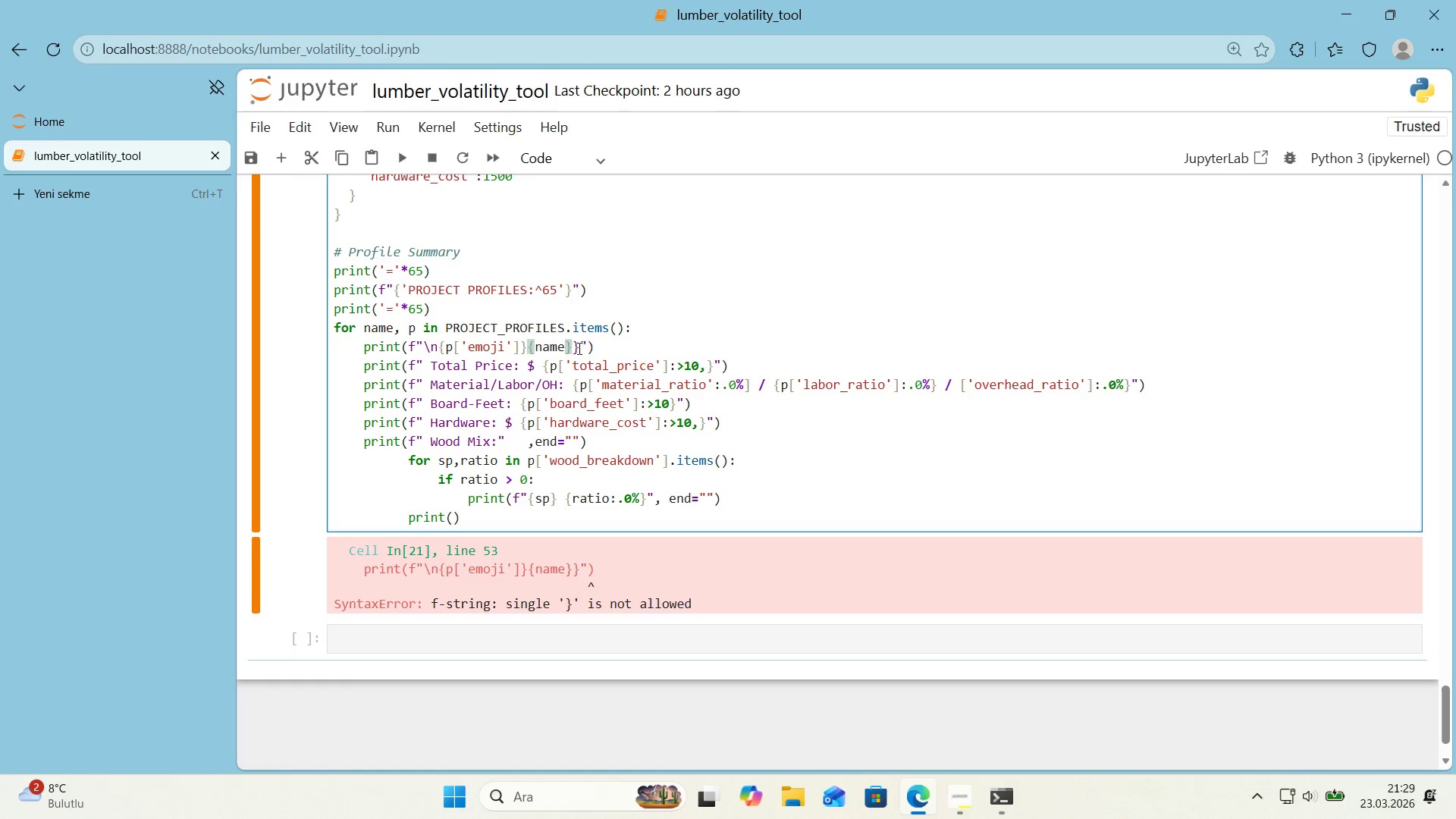 
left_click([578, 348])
 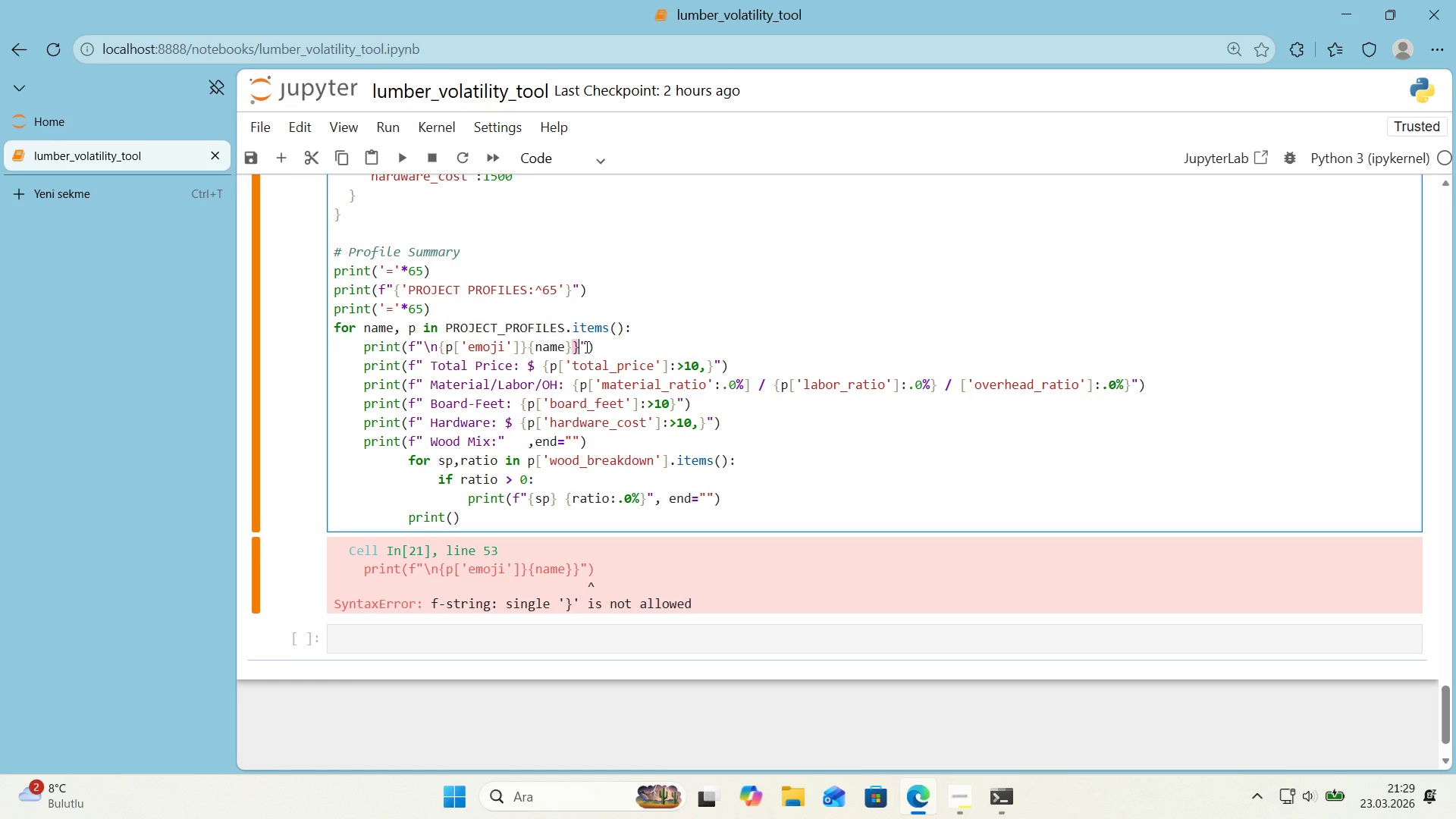 
key(Backspace)
 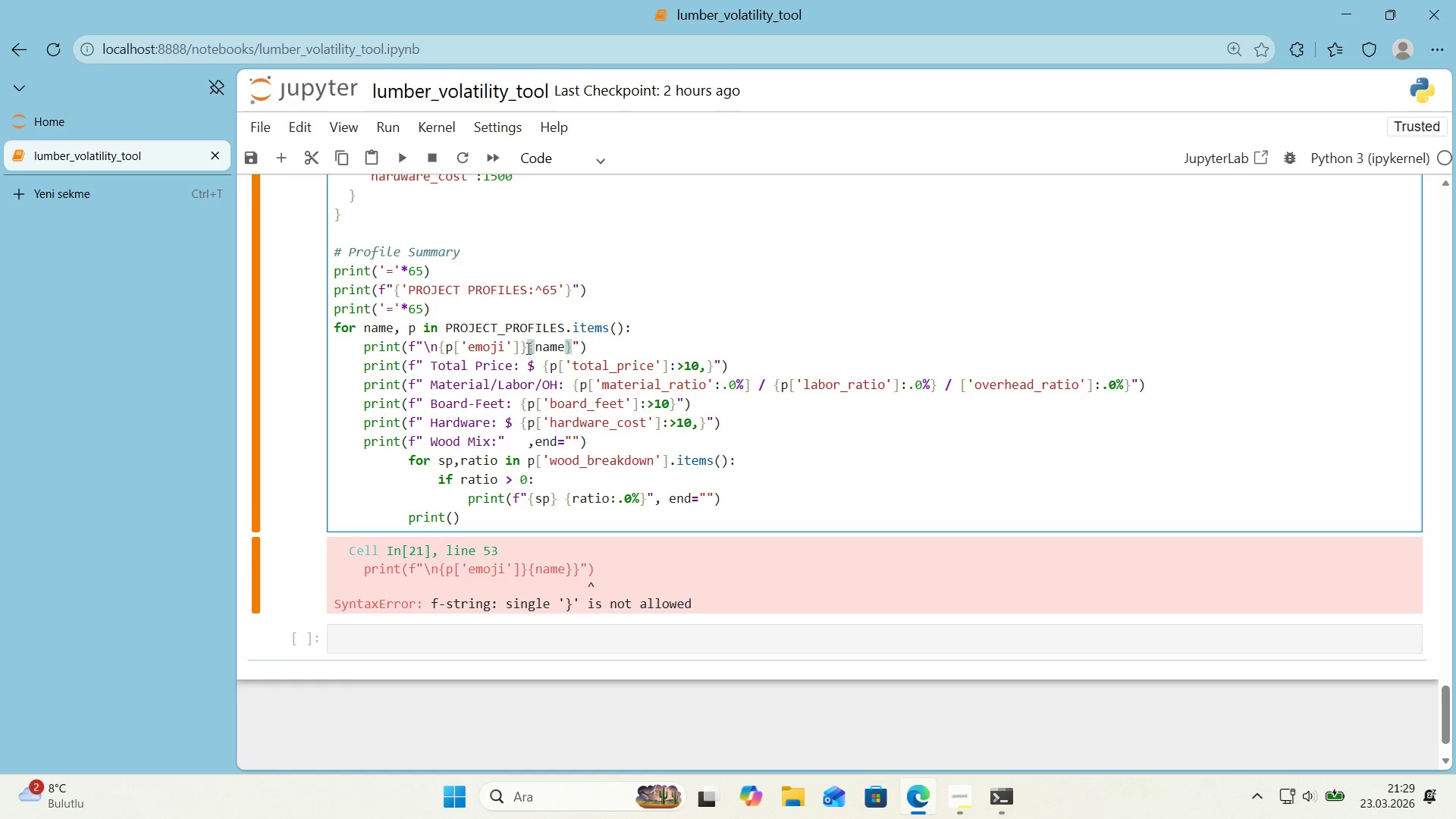 
left_click([527, 348])
 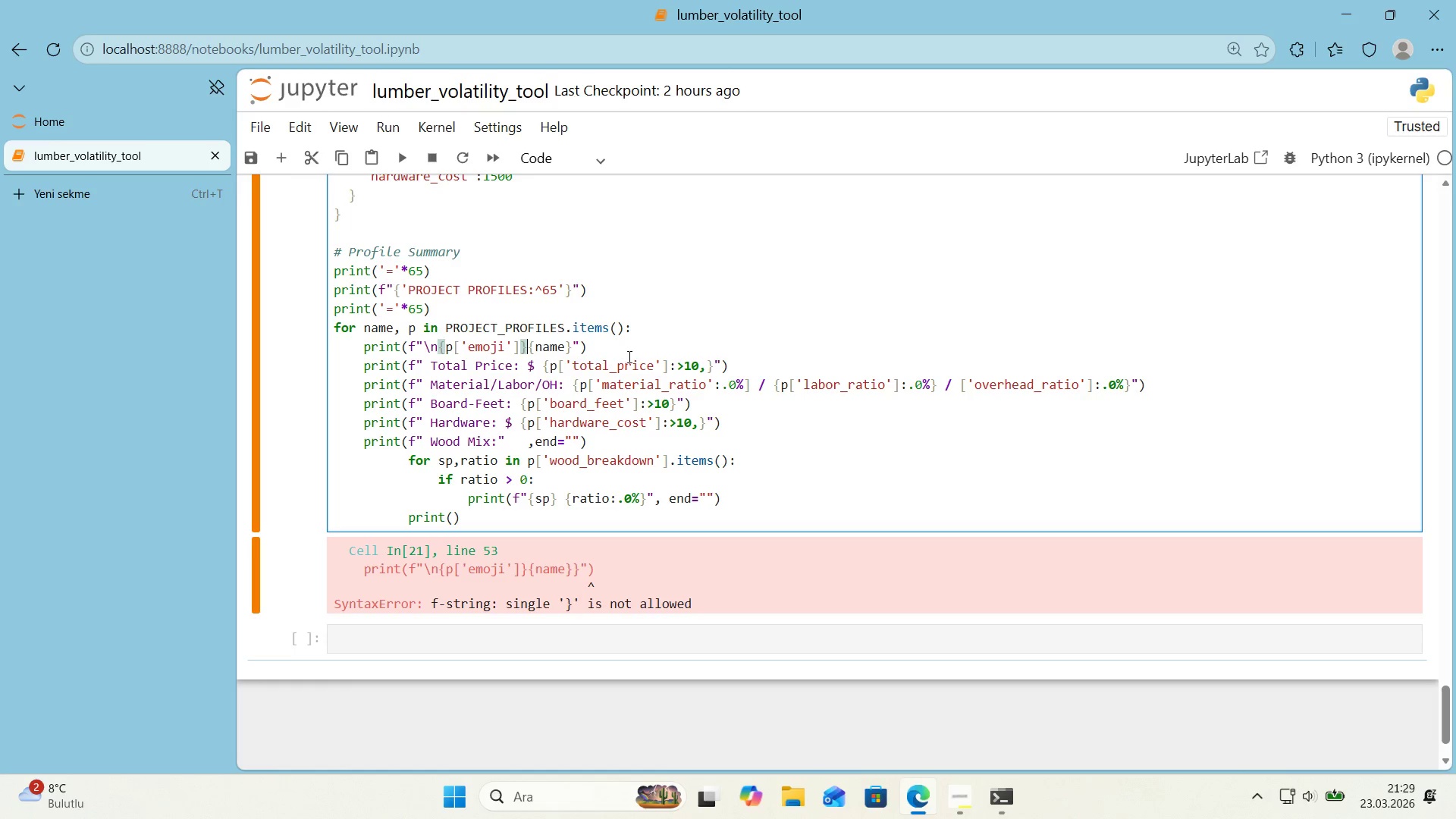 
key(Space)
 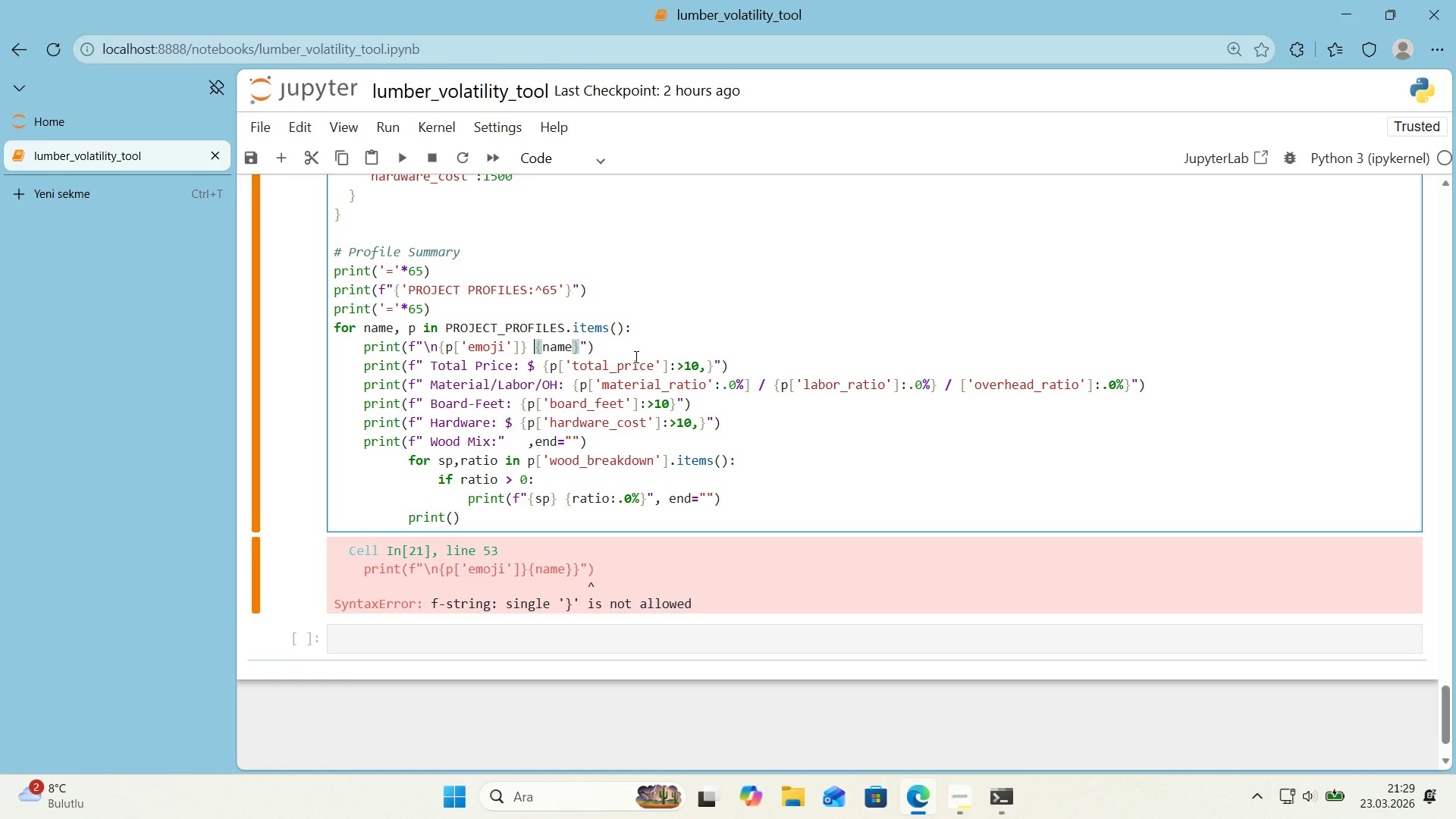 
key(Shift+Enter)
 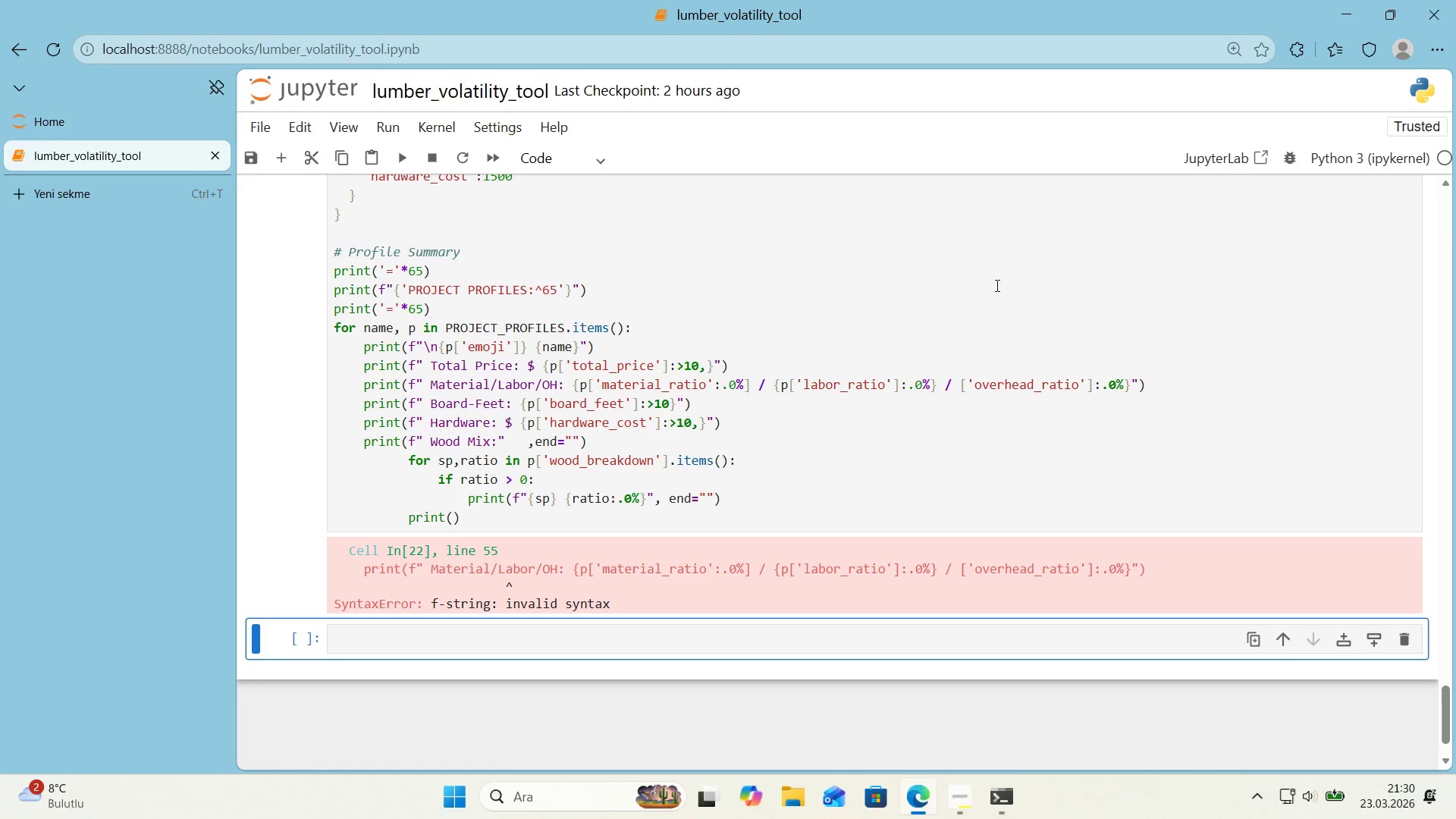 
wait(71.25)
 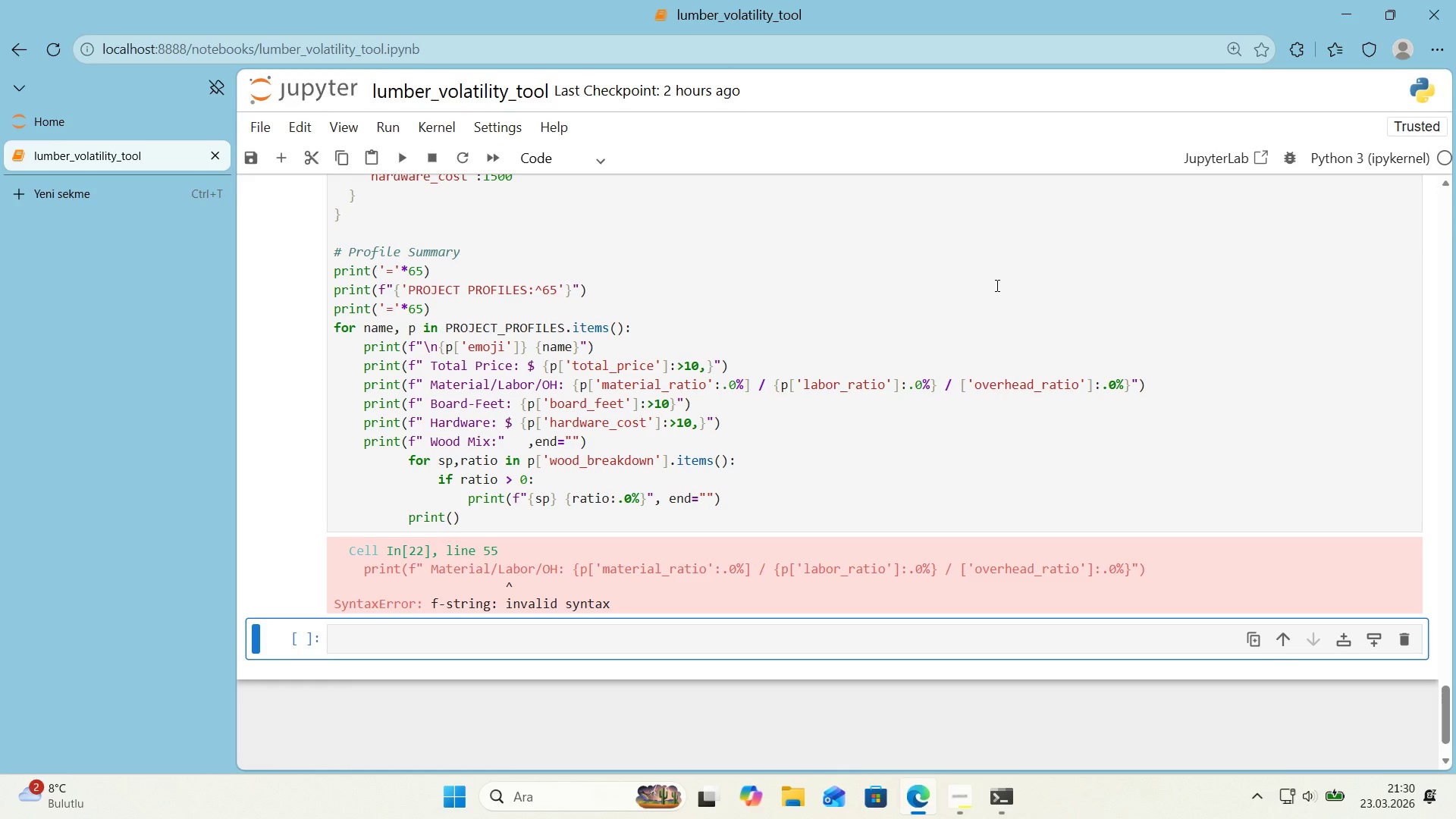 
left_click_drag(start_coordinate=[747, 384], to_coordinate=[751, 384])
 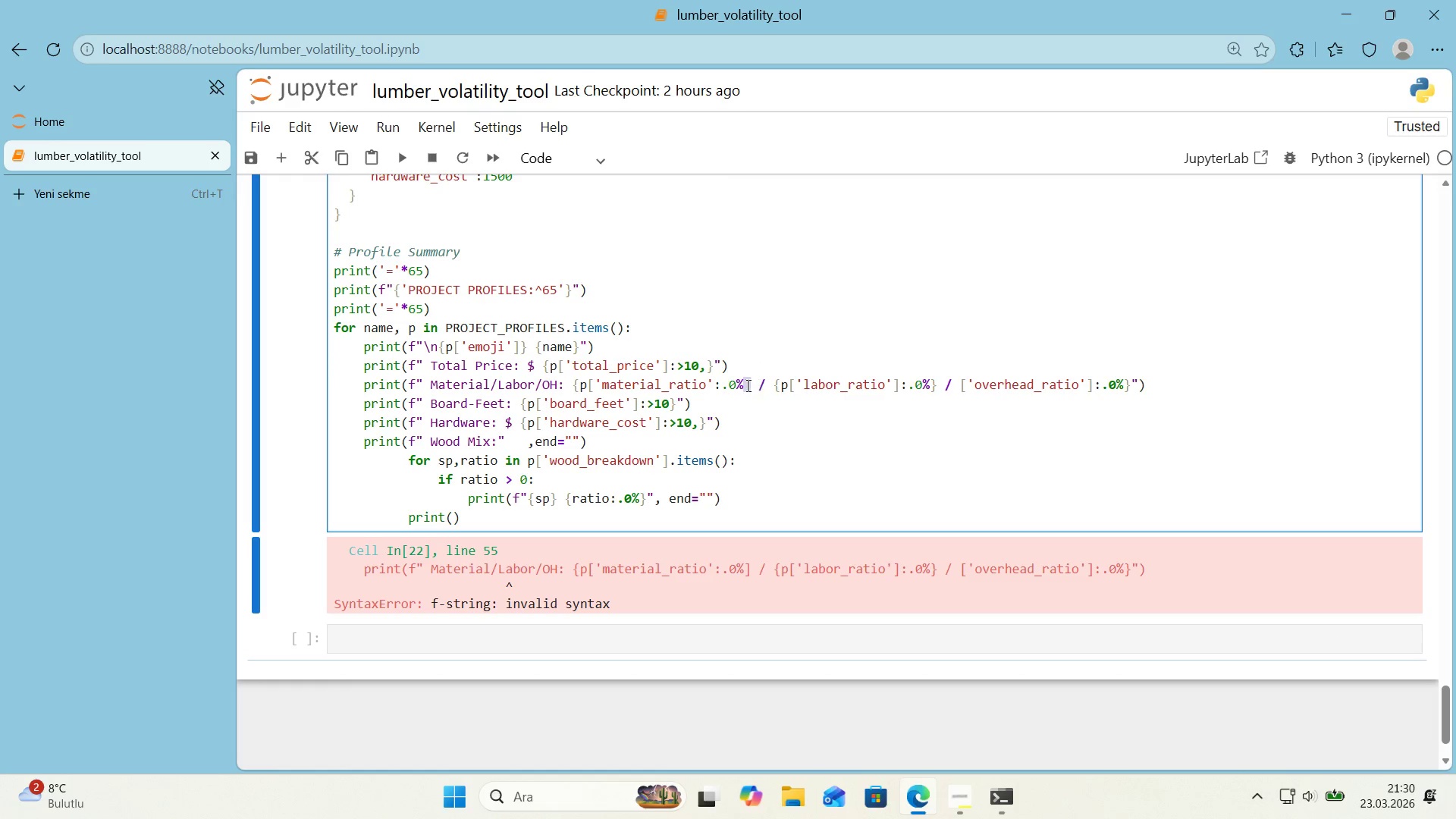 
key(Control+X)
 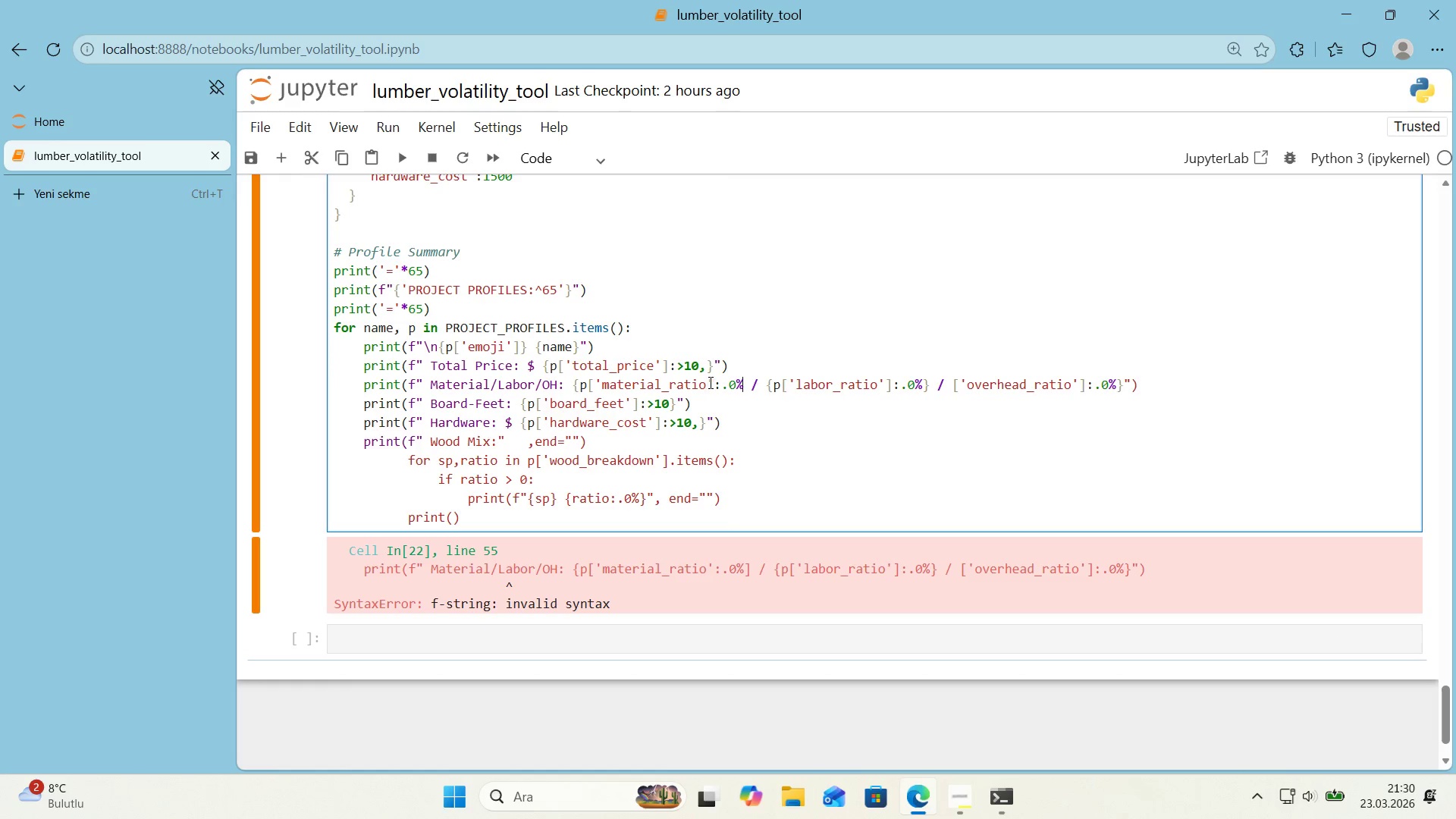 
left_click([710, 382])
 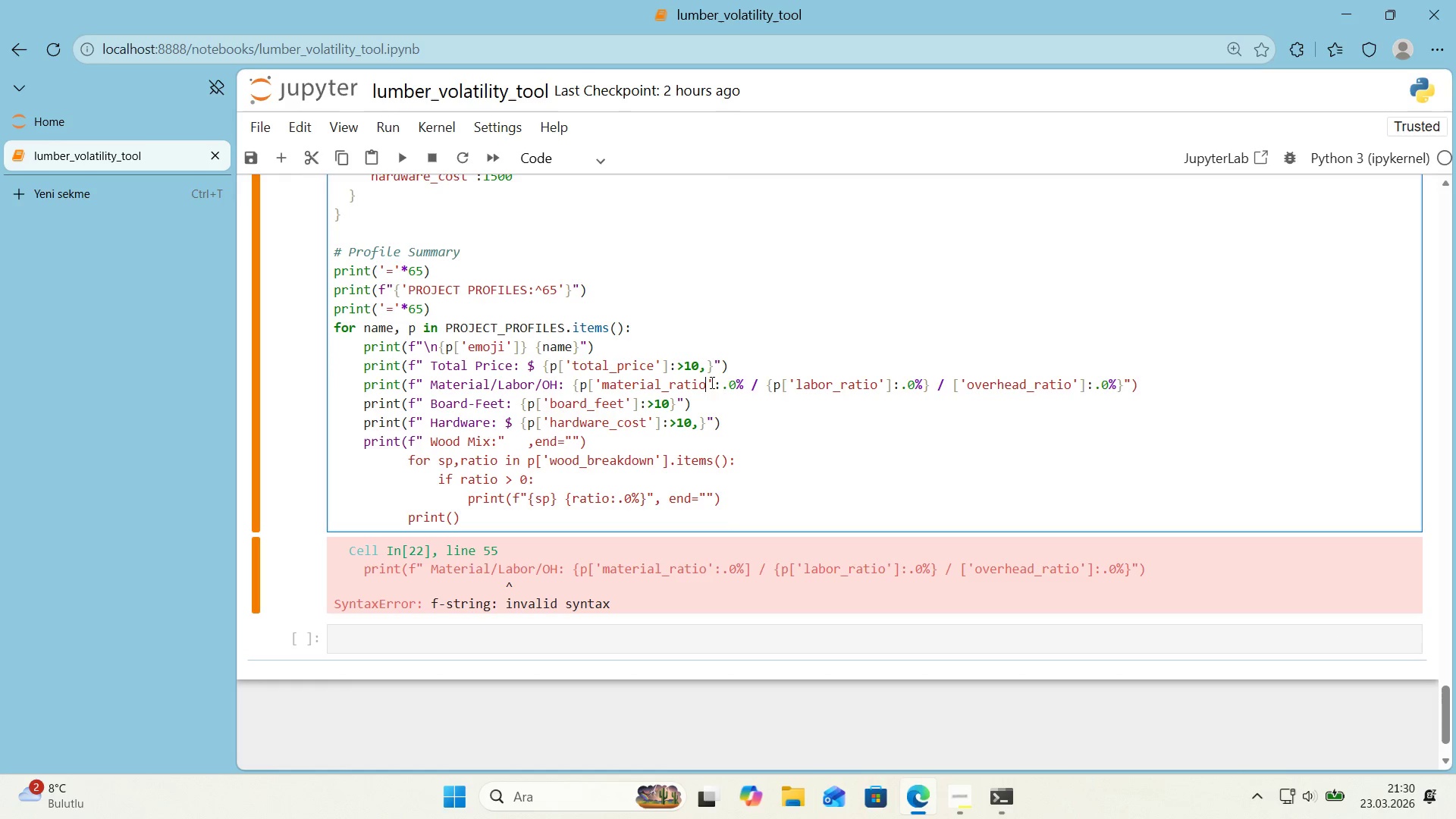 
key(Control+ControlLeft)
 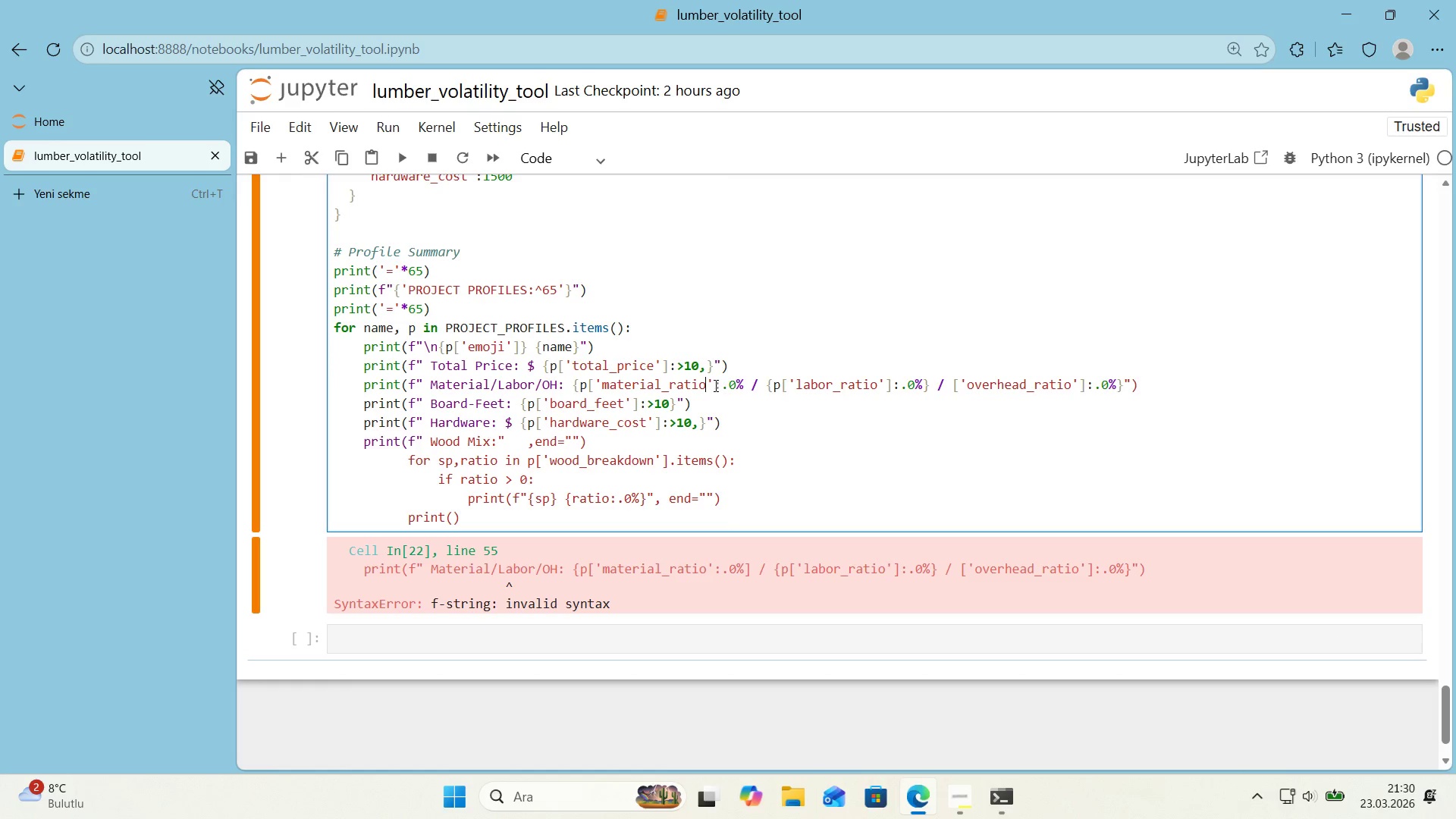 
left_click([714, 385])
 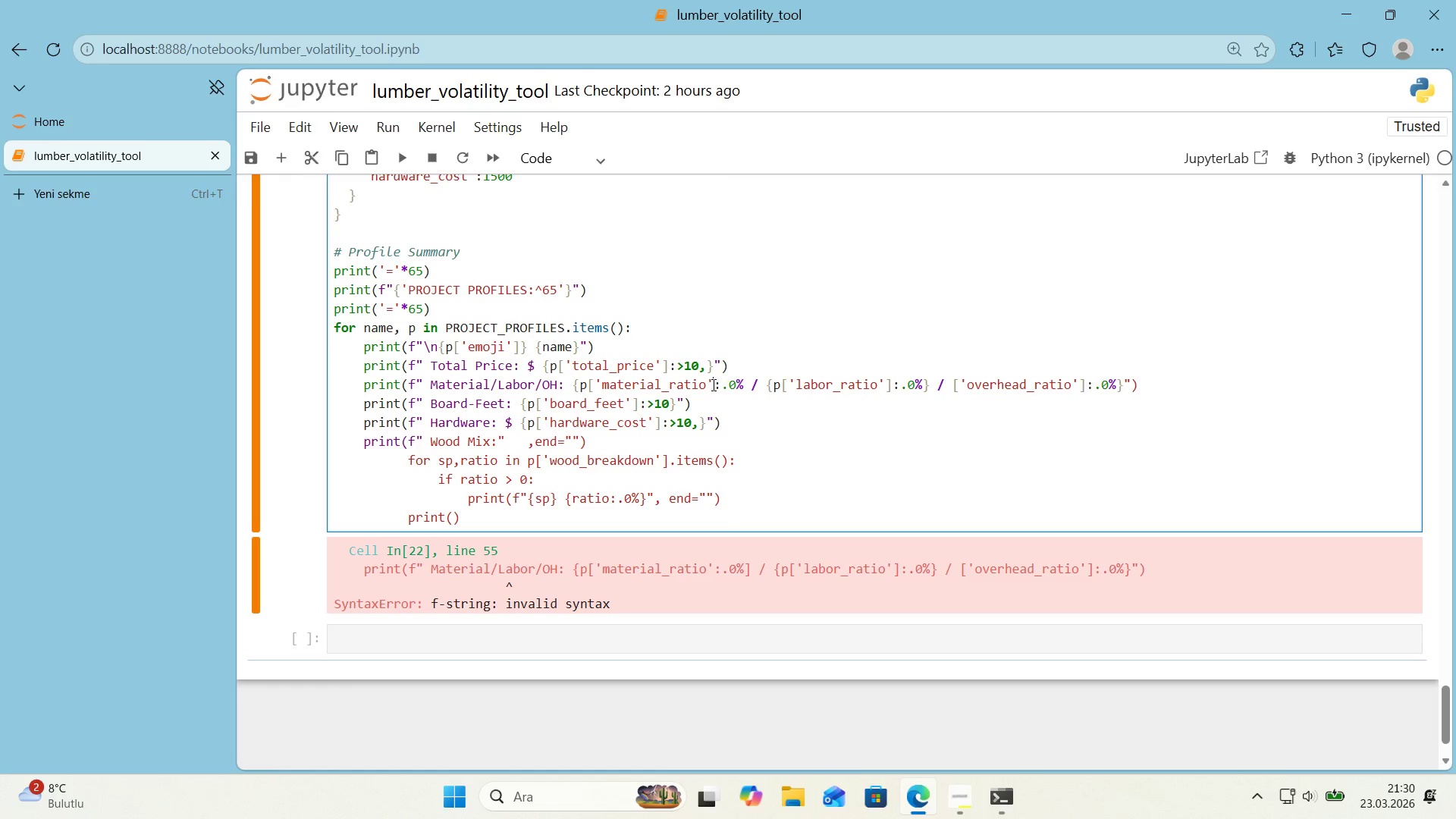 
key(Control+ControlLeft)
 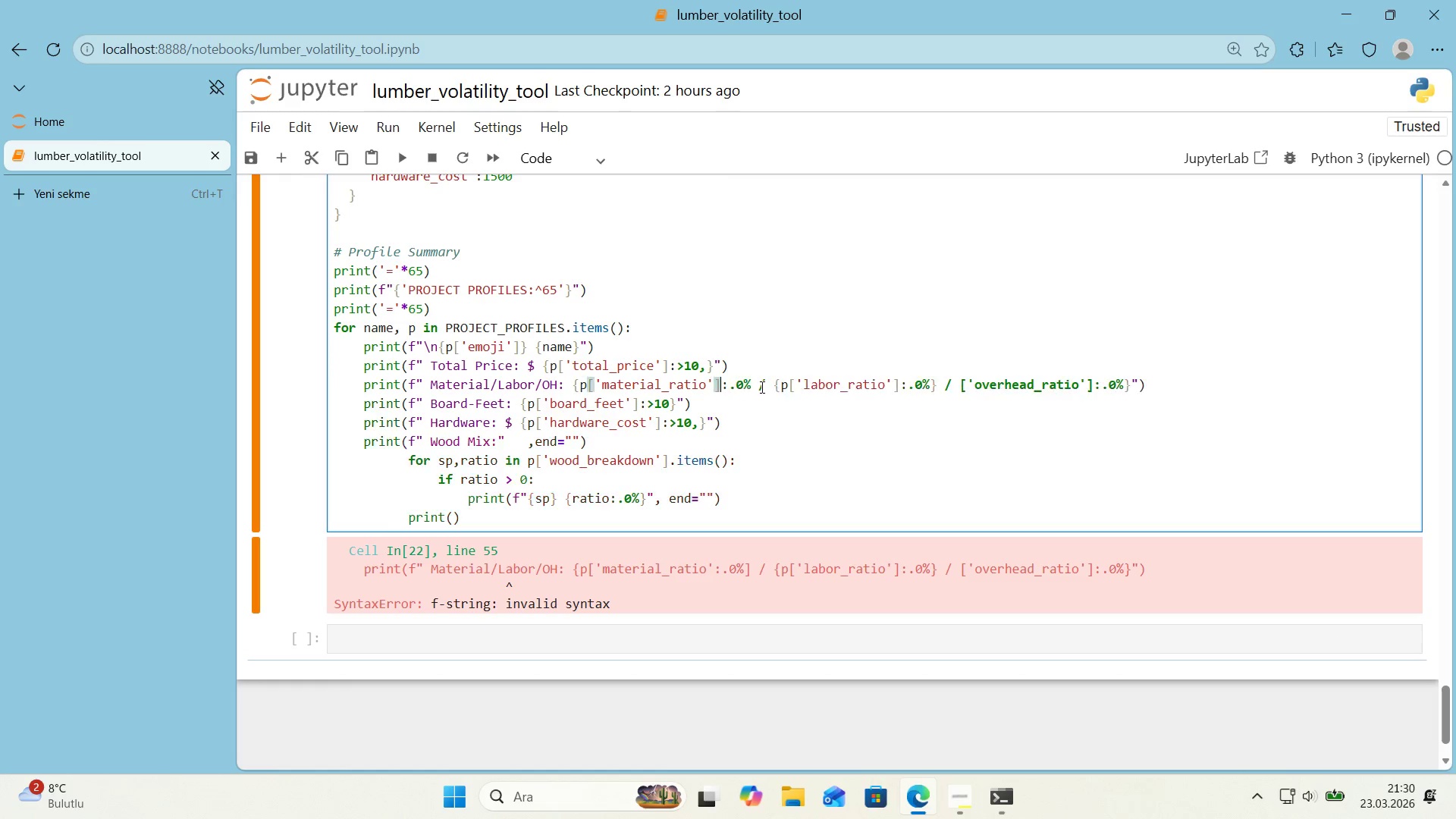 
key(Control+V)
 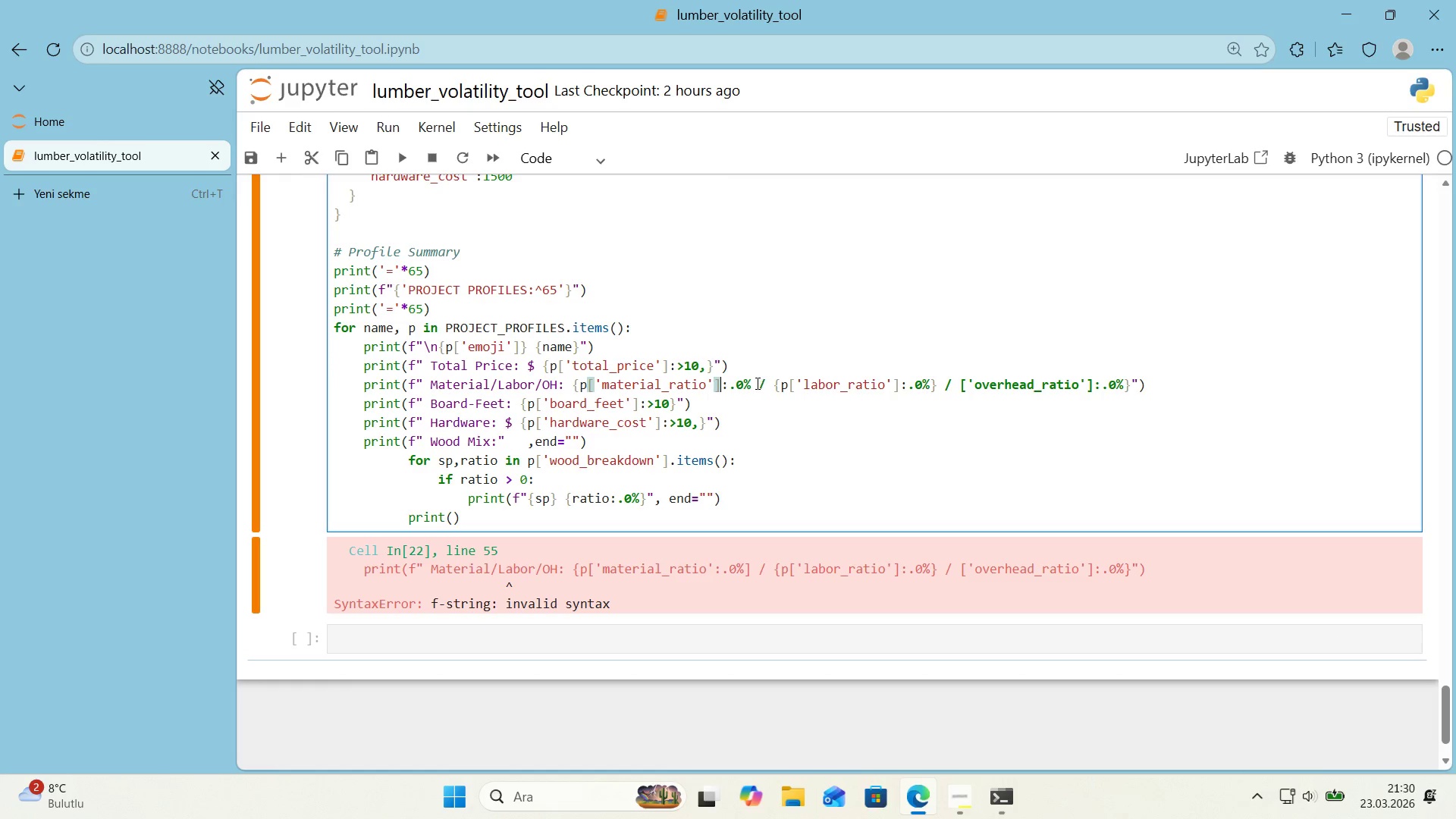 
left_click([752, 383])
 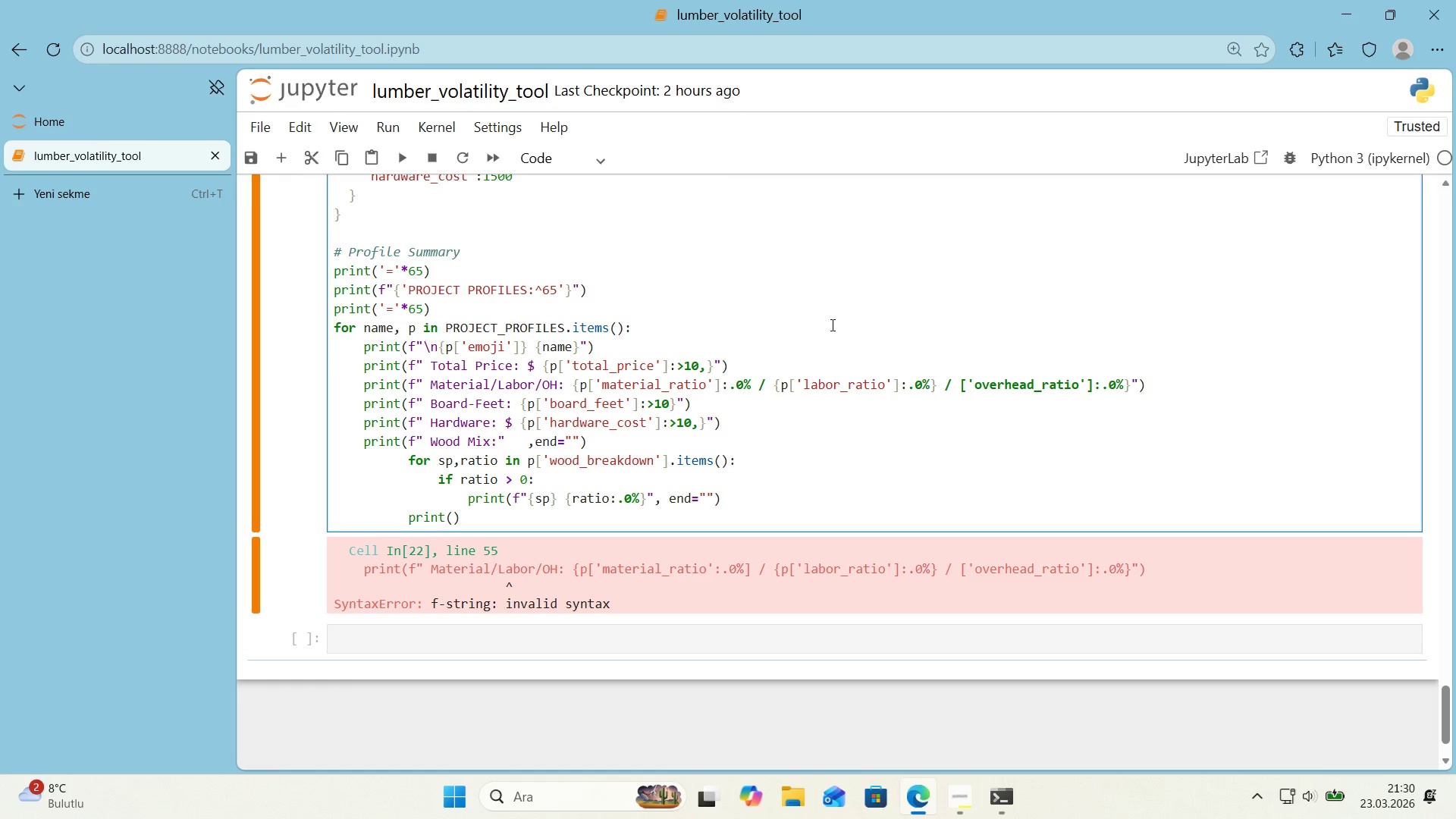 
key(Alt+Control+0)
 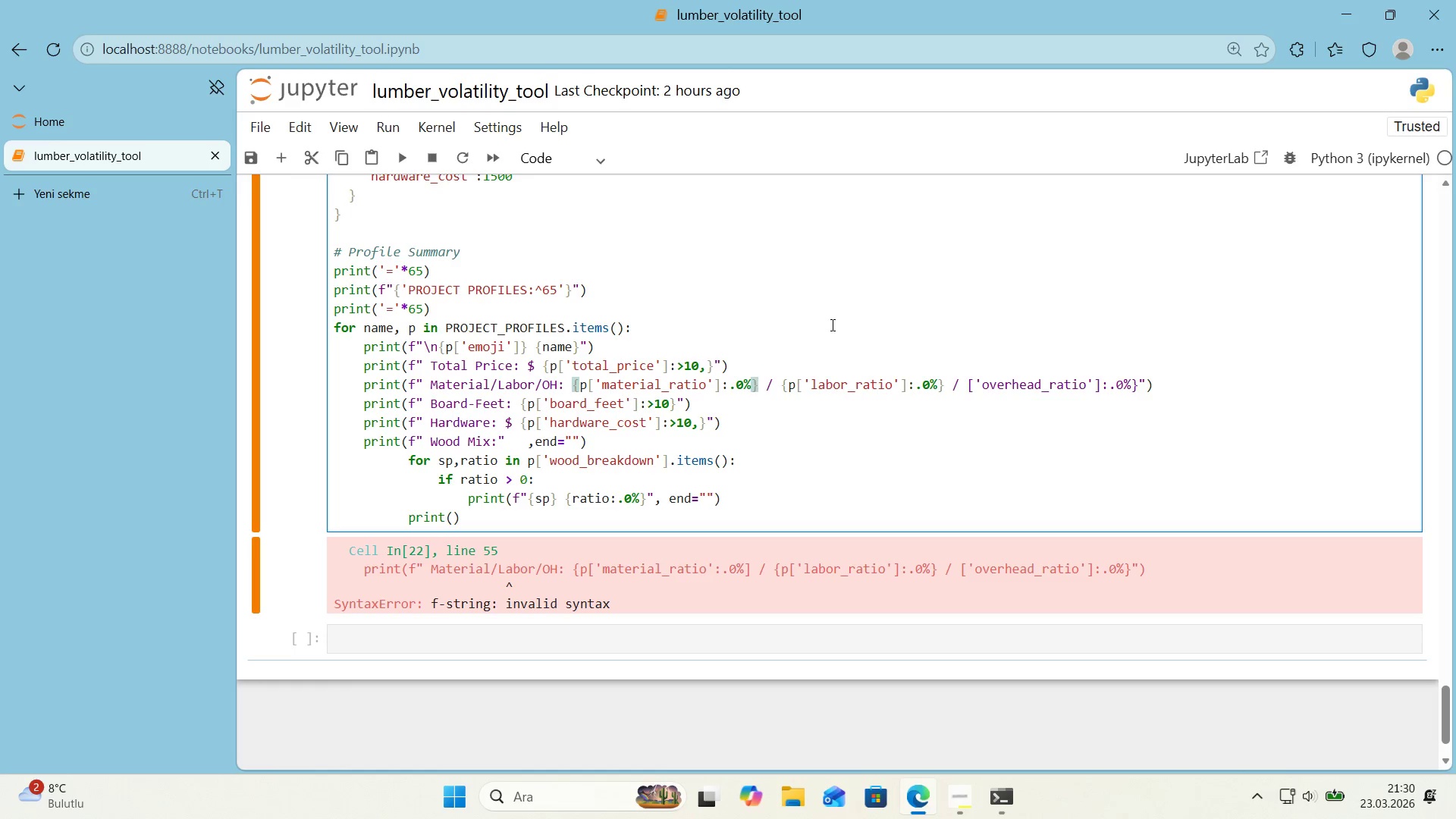 
key(Shift+Enter)
 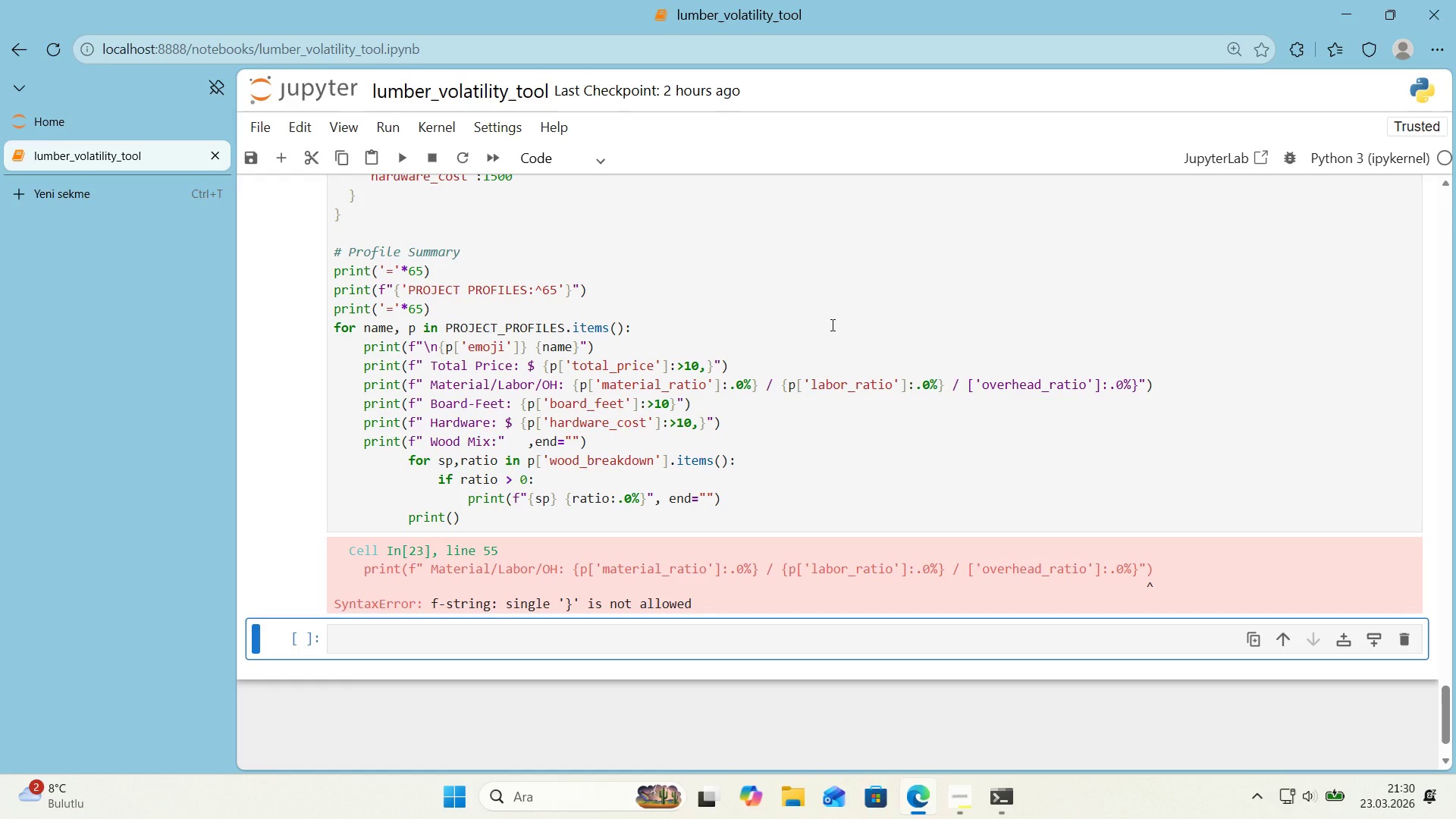 
wait(7.48)
 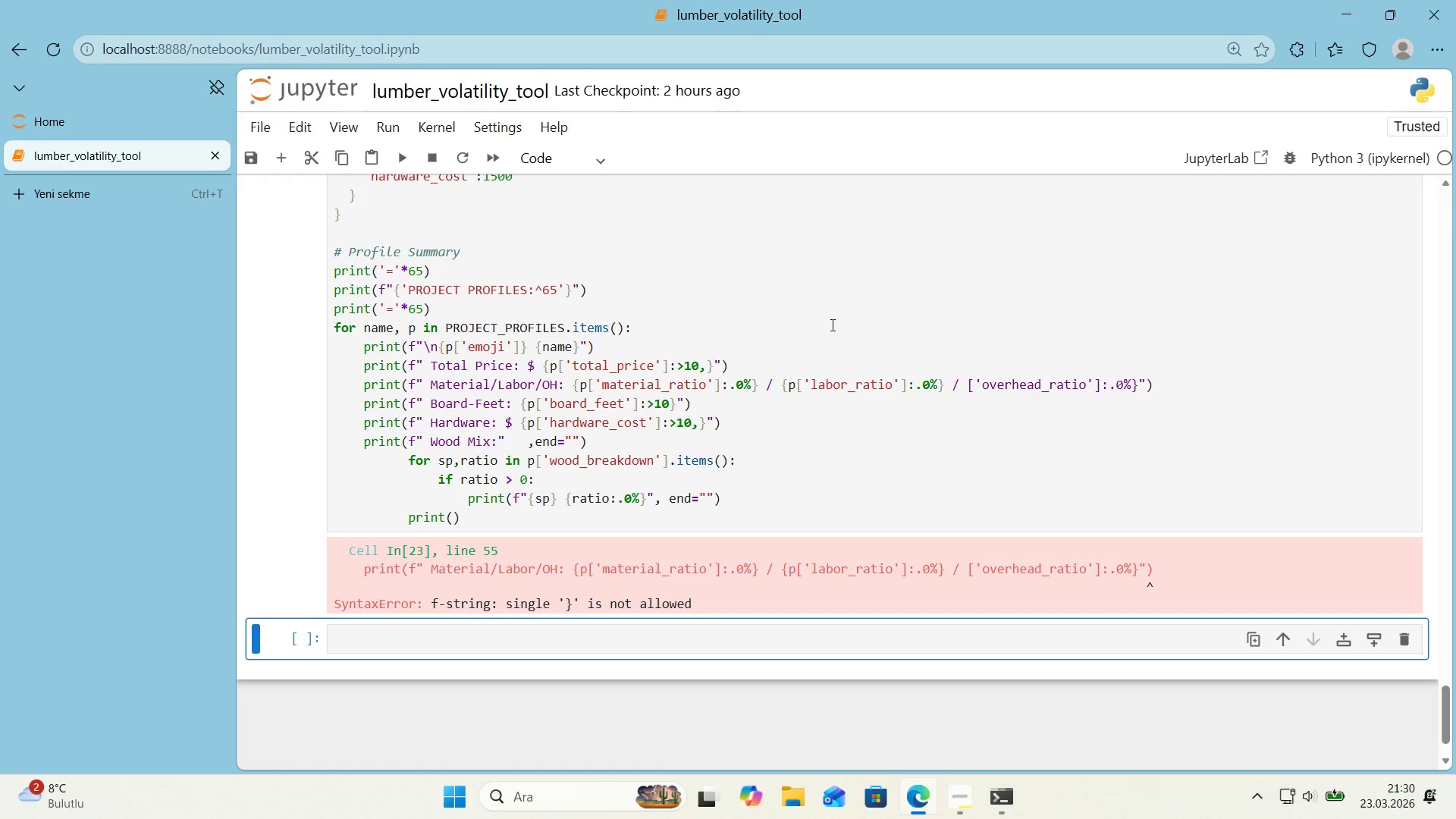 
left_click([1159, 375])
 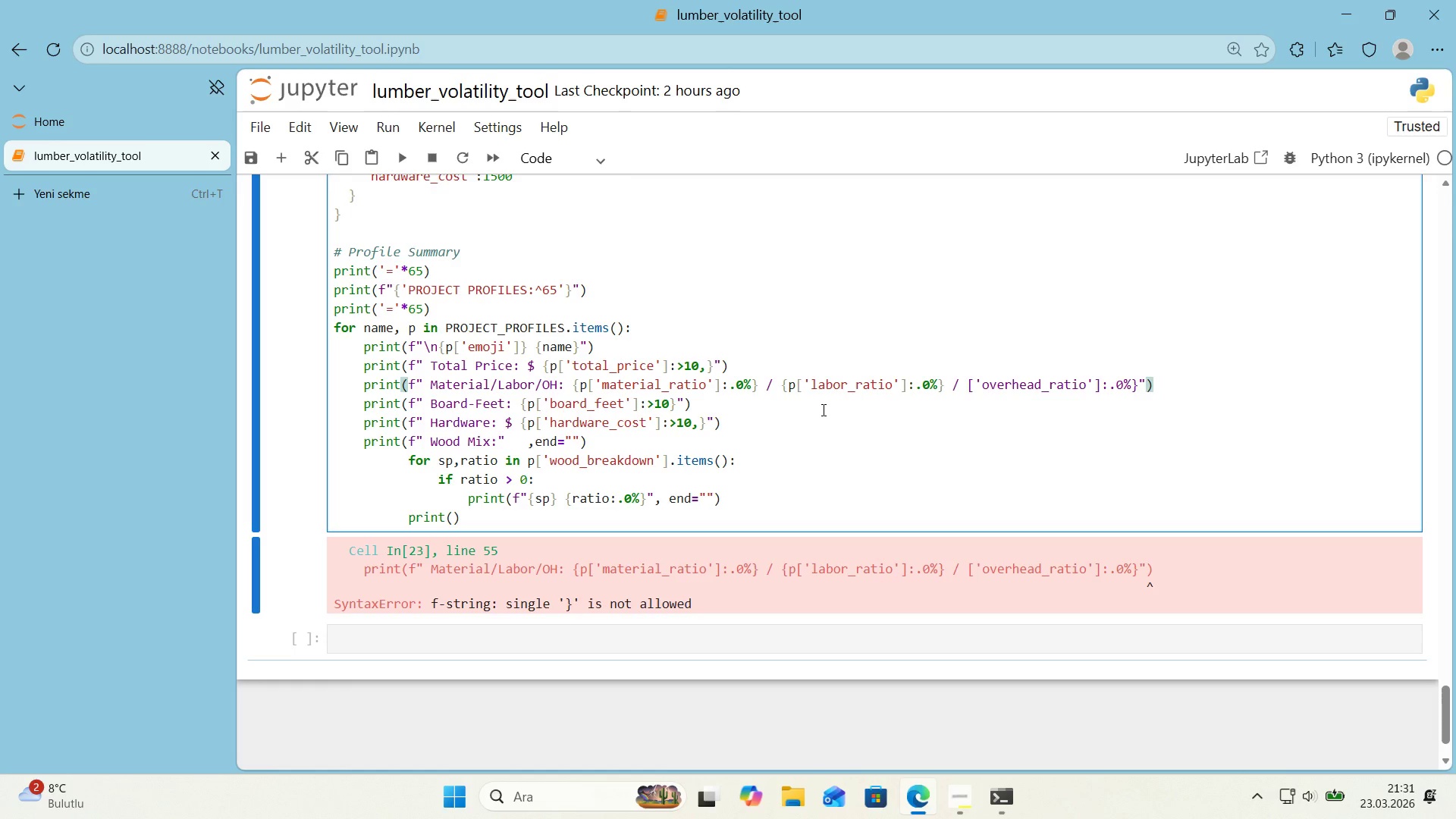 
wait(59.47)
 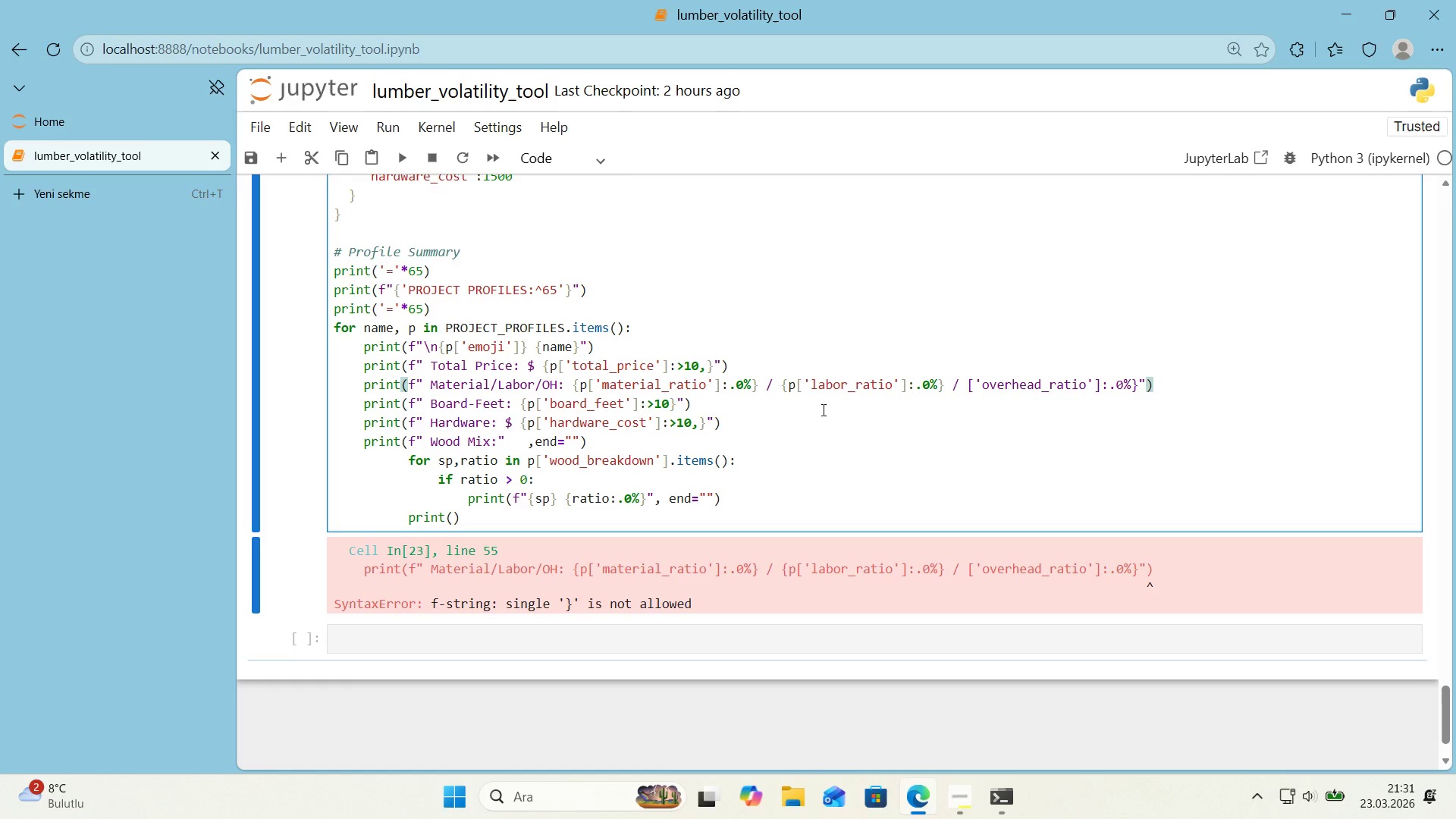 
left_click_drag(start_coordinate=[782, 391], to_coordinate=[794, 391])
 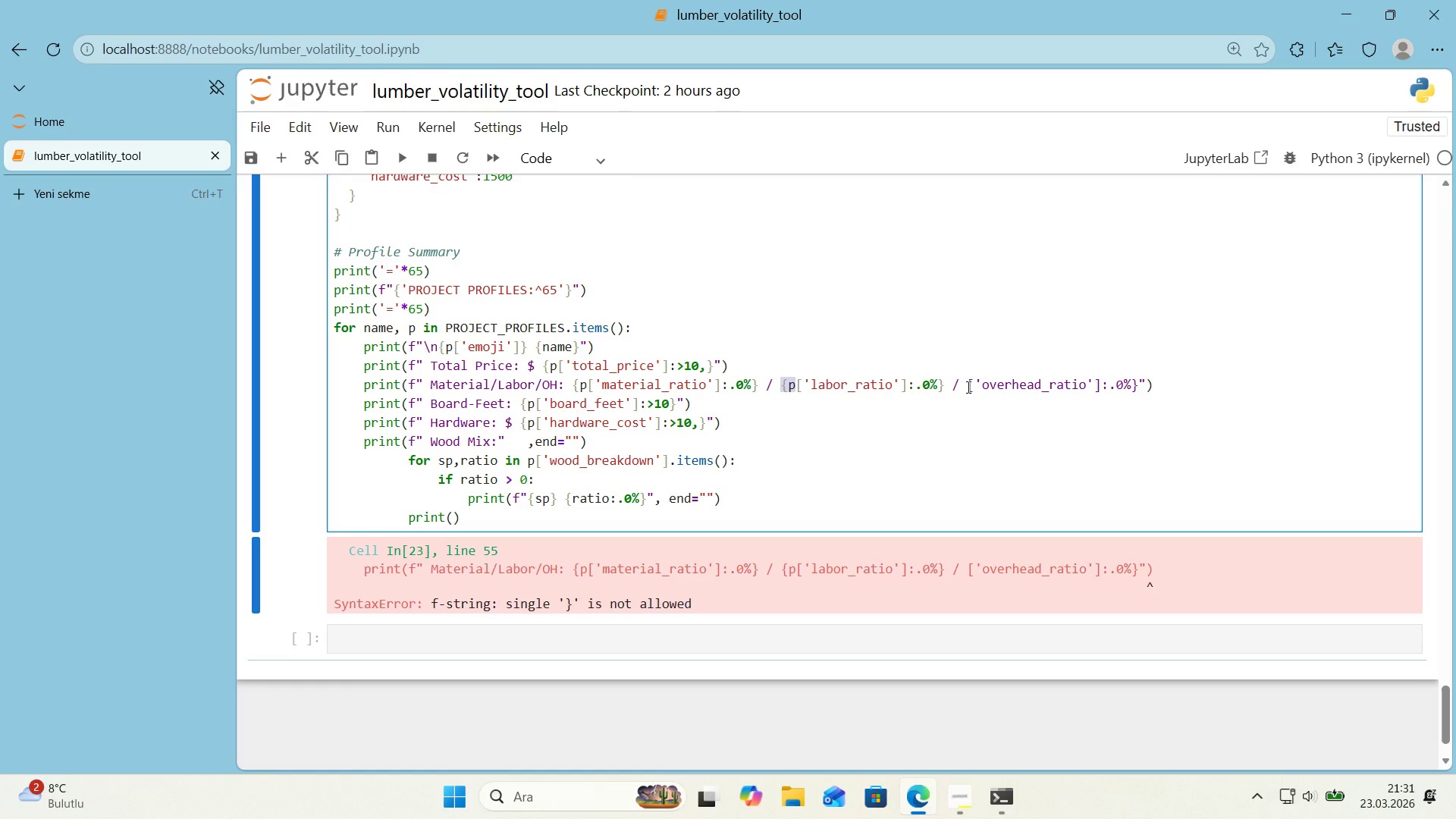 
key(Control+ControlLeft)
 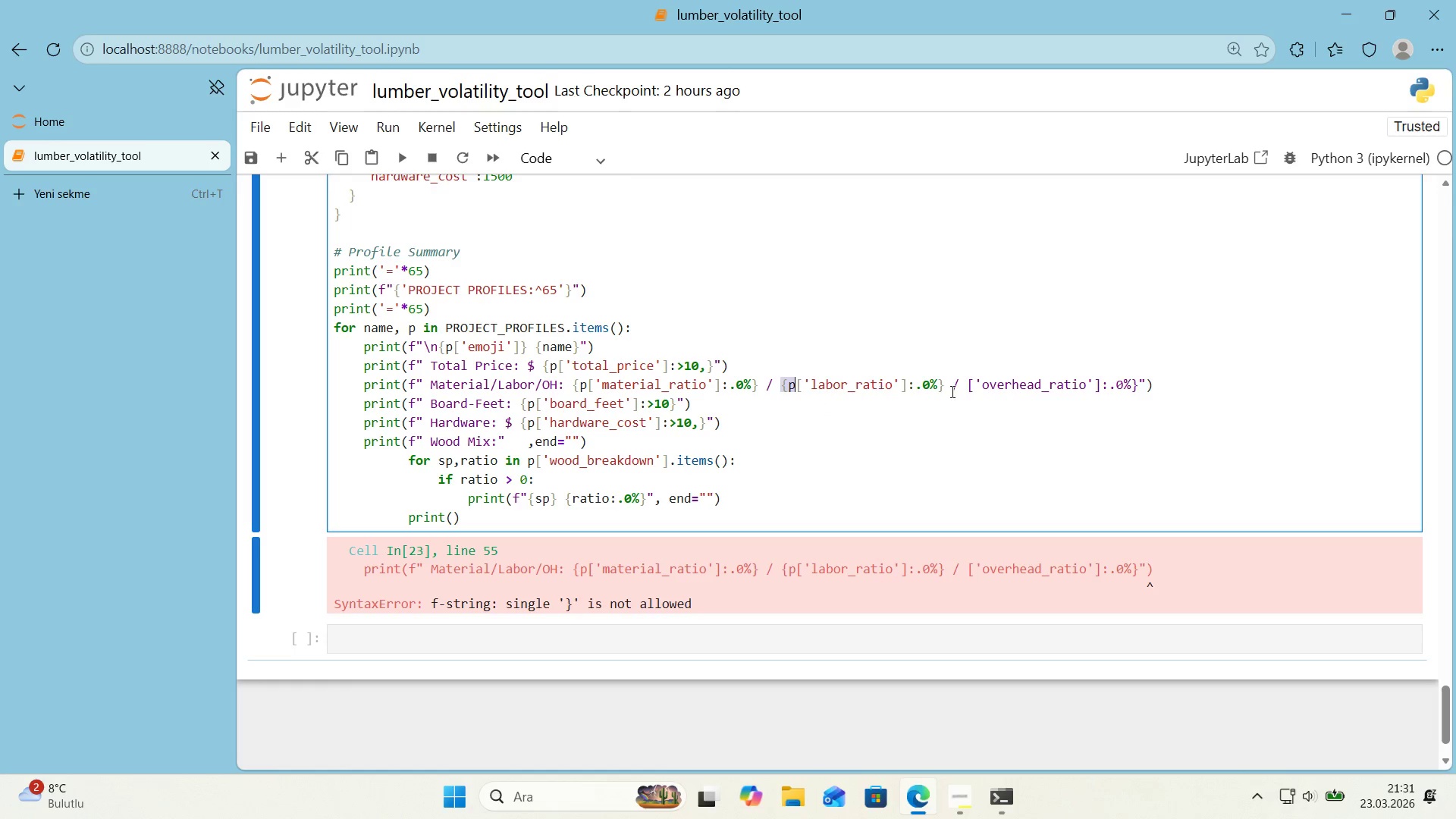 
key(Control+C)
 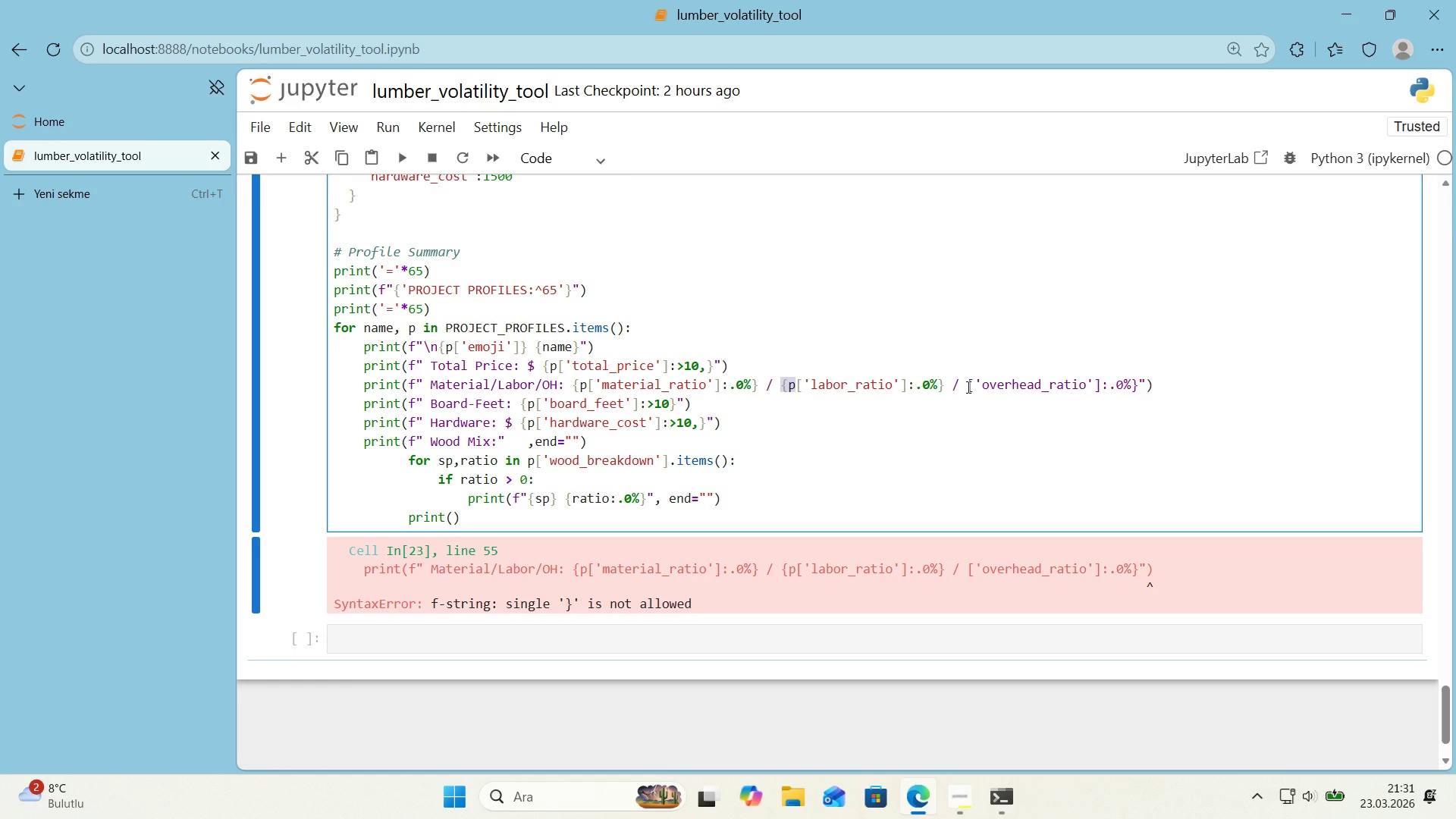 
left_click([967, 387])
 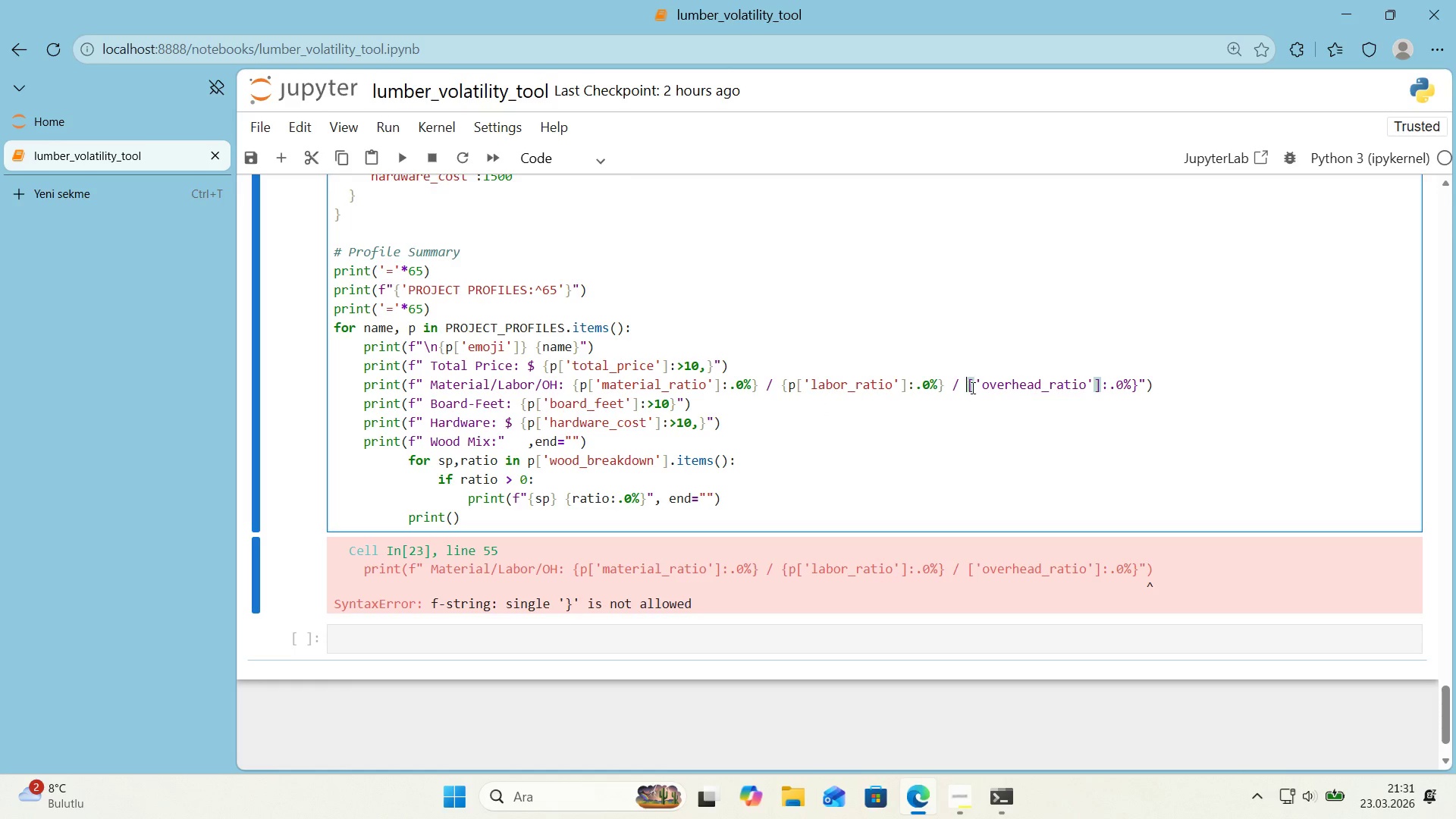 
key(Control+ControlLeft)
 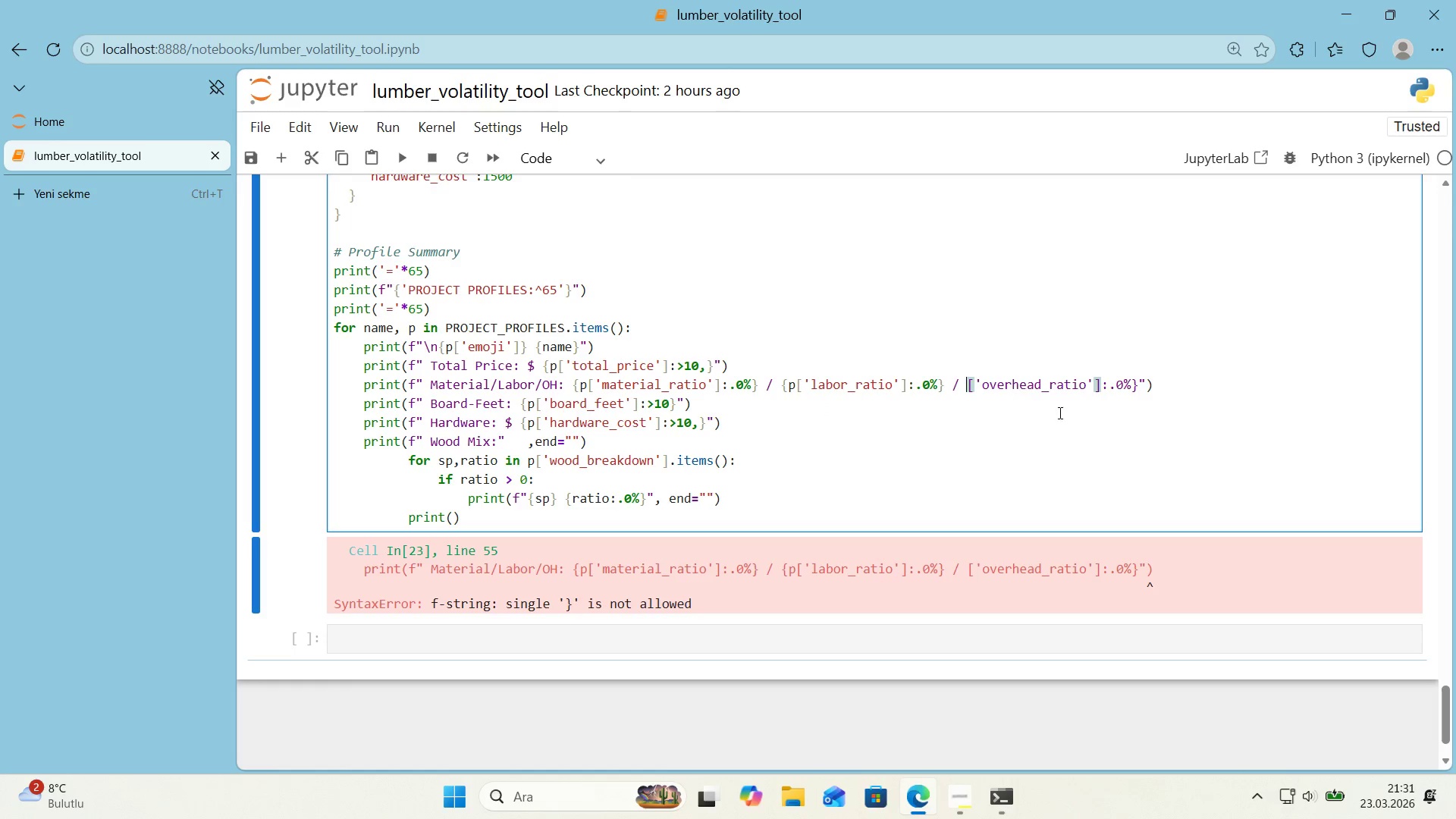 
key(Control+V)
 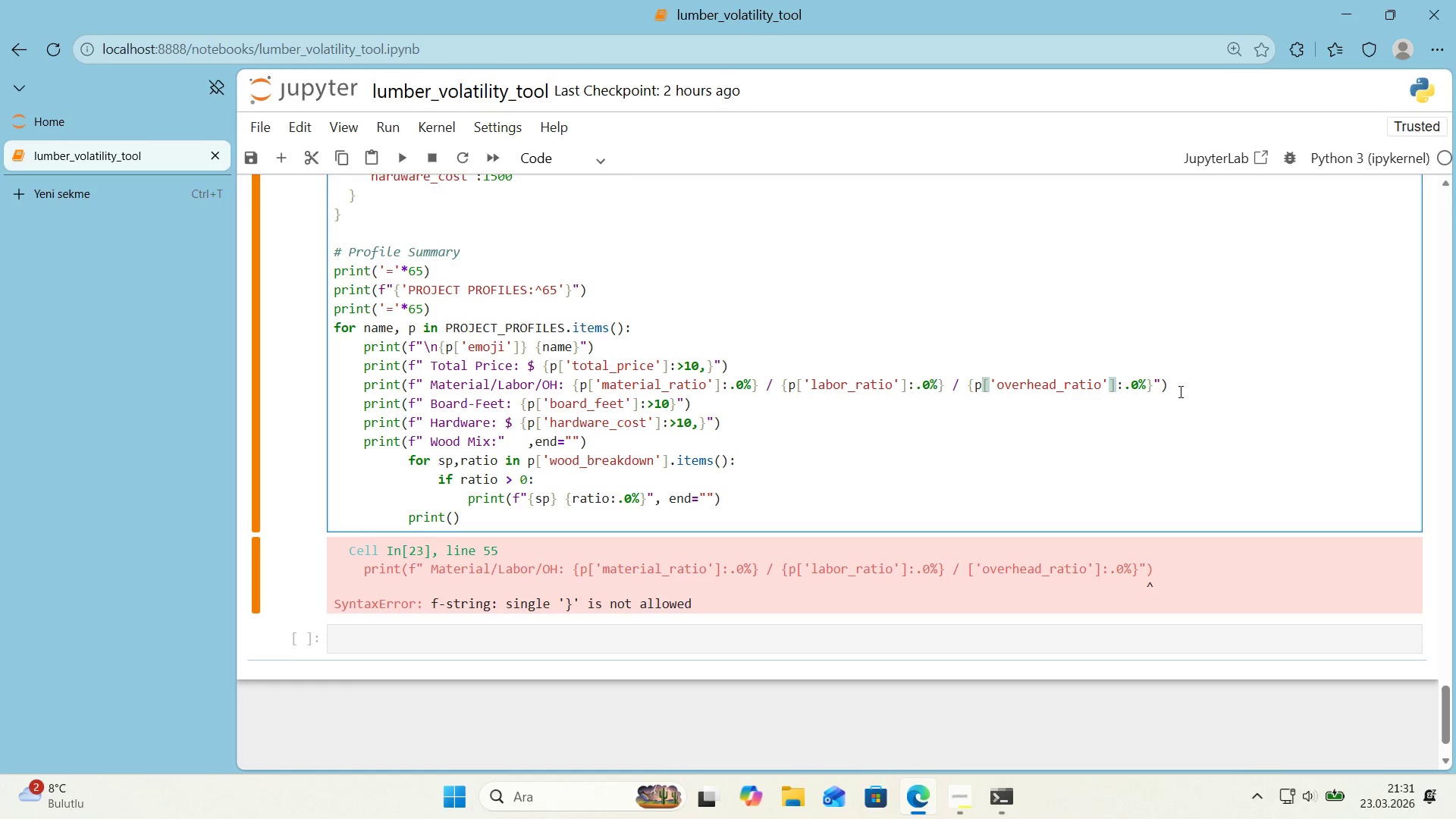 
left_click([1204, 382])
 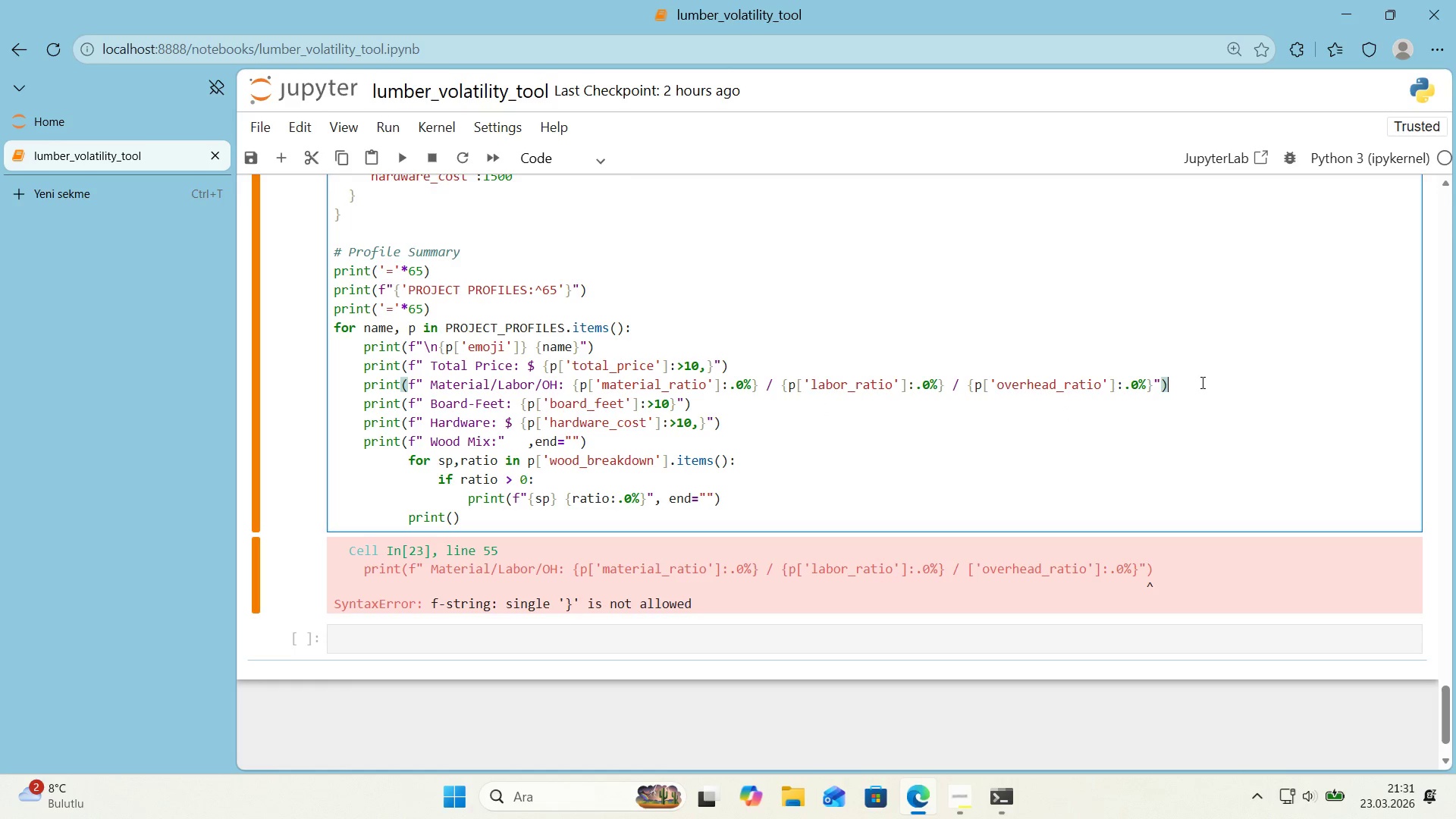 
key(Shift+Enter)
 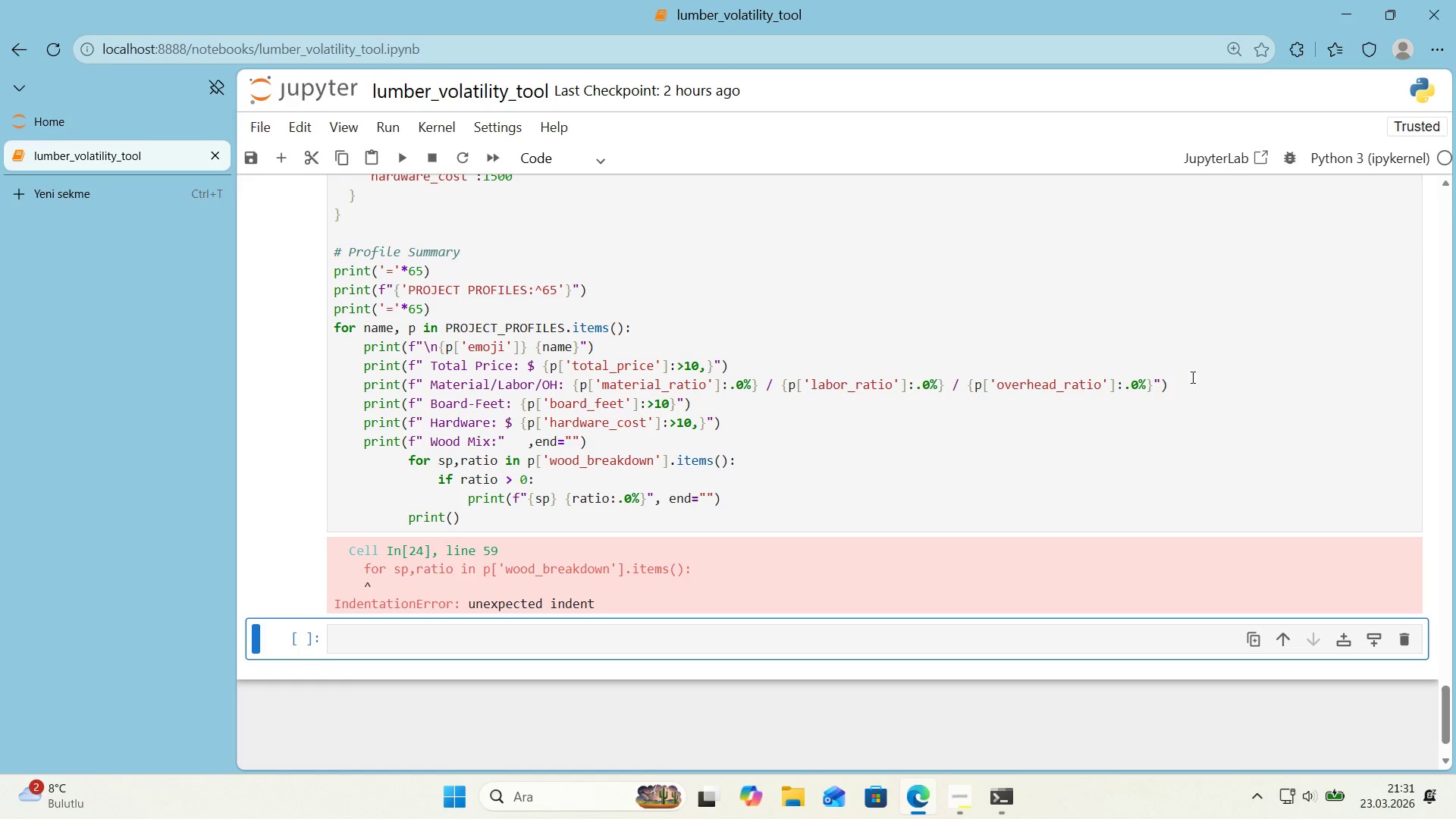 
left_click([738, 466])
 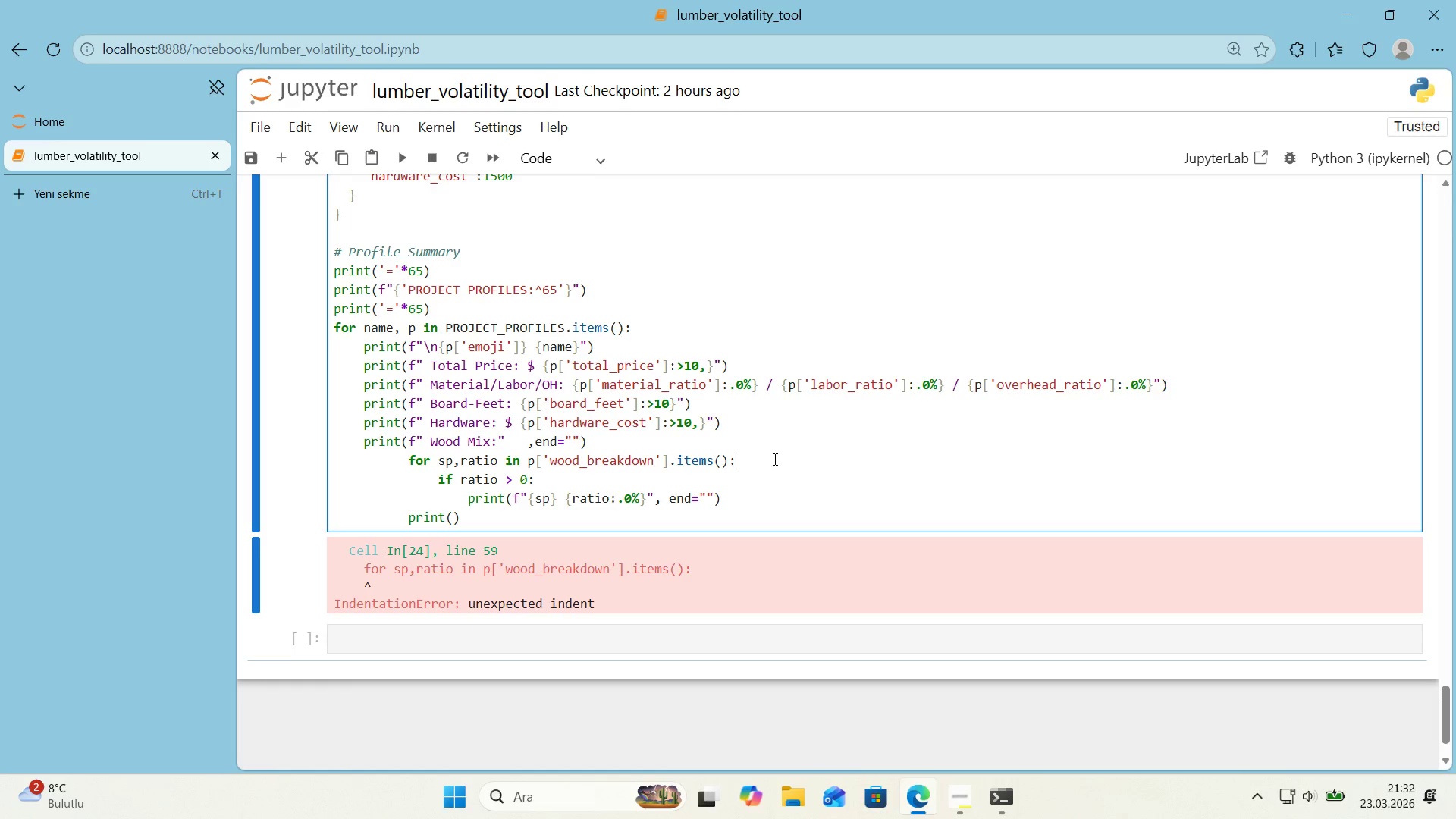 
wait(40.08)
 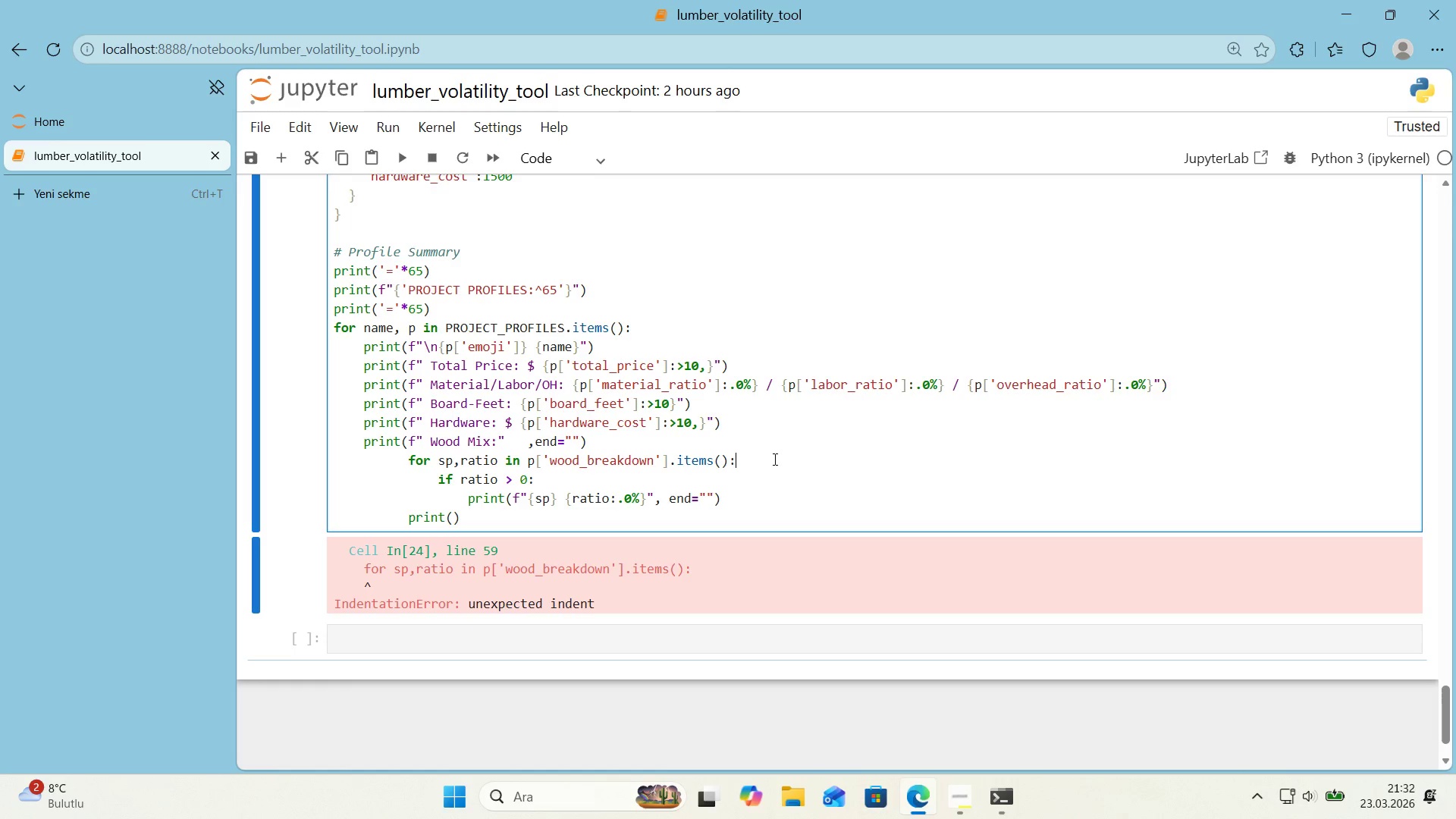 
left_click([410, 462])
 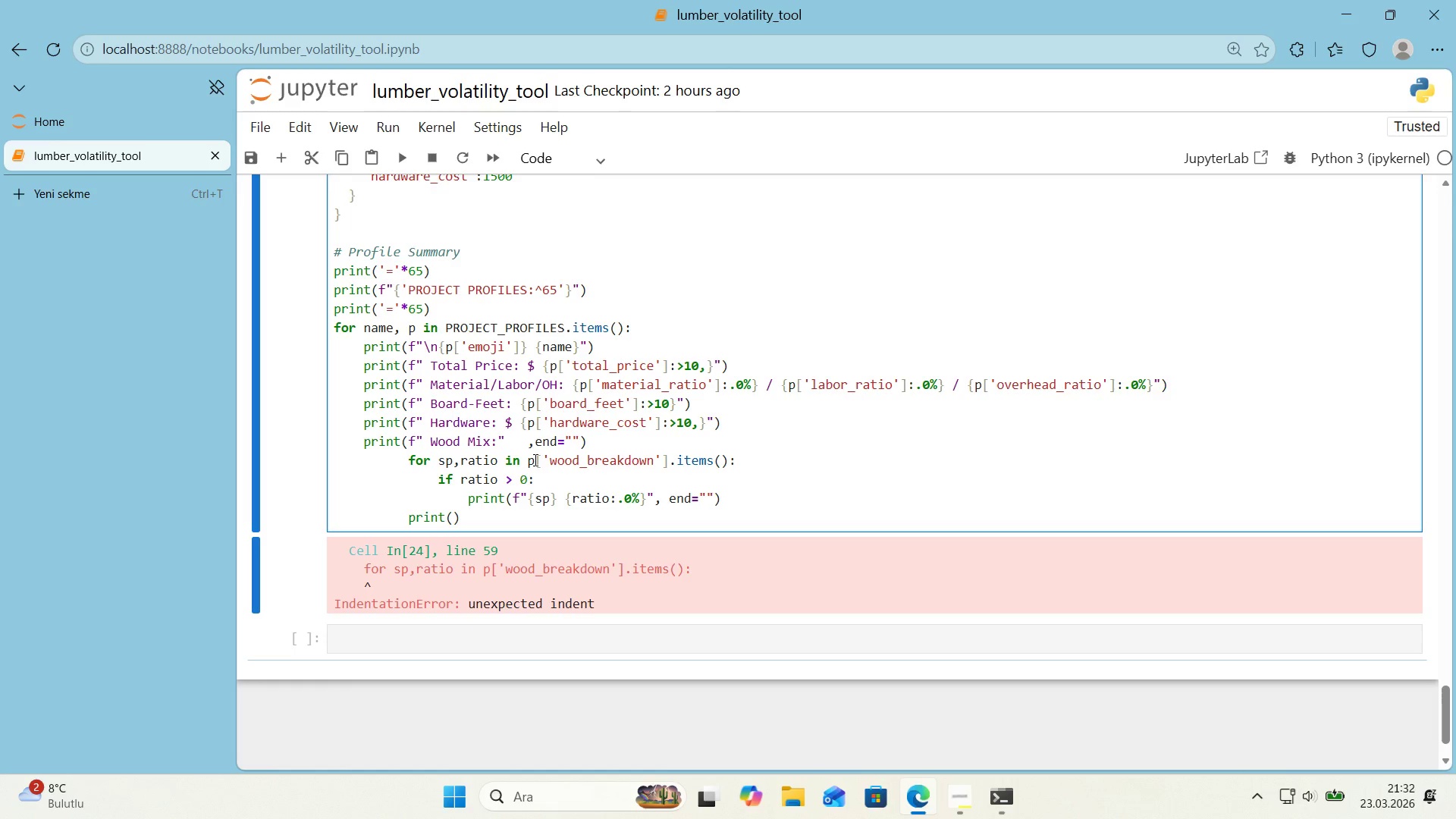 
wait(11.78)
 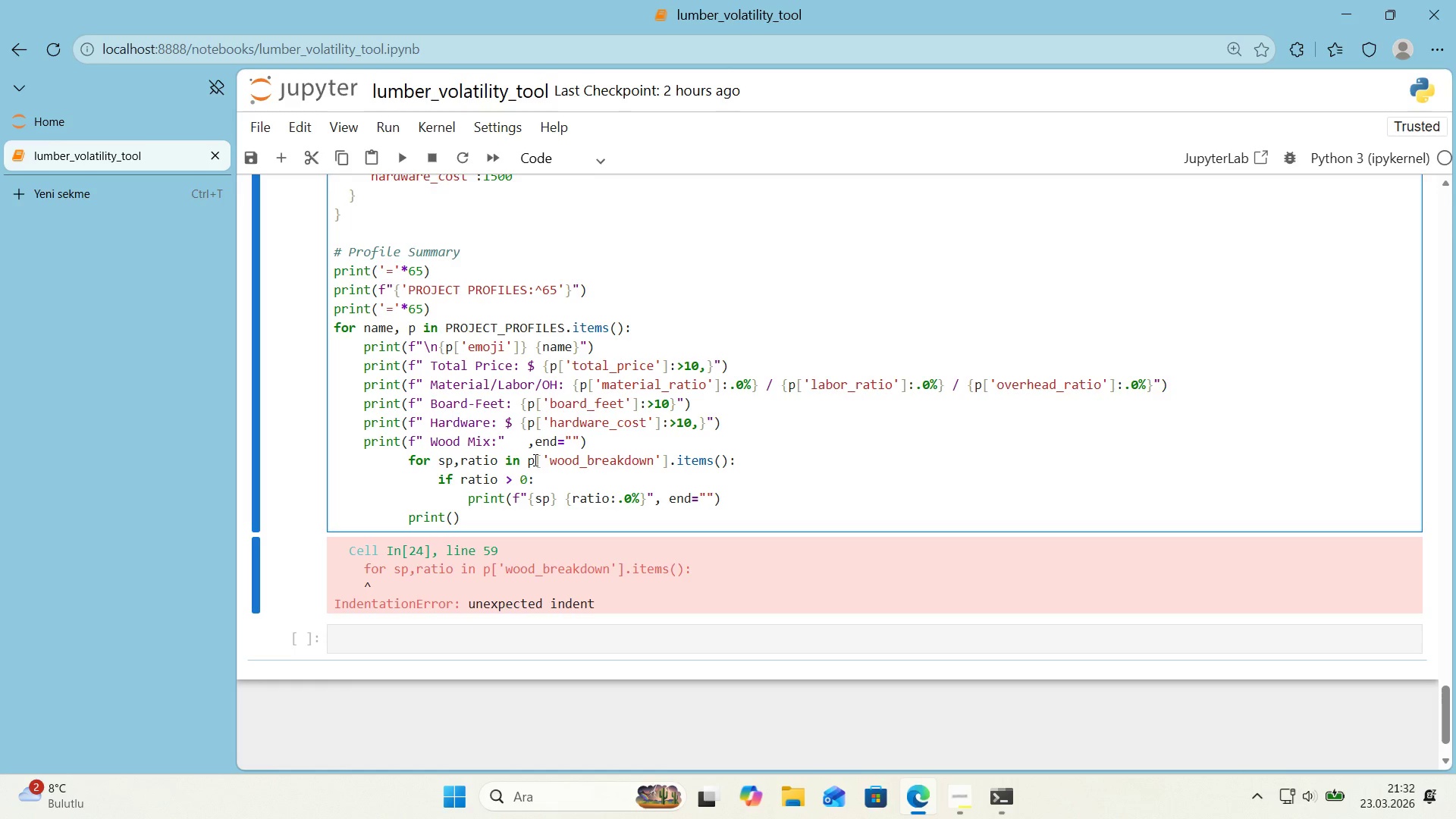 
key(Backspace)
 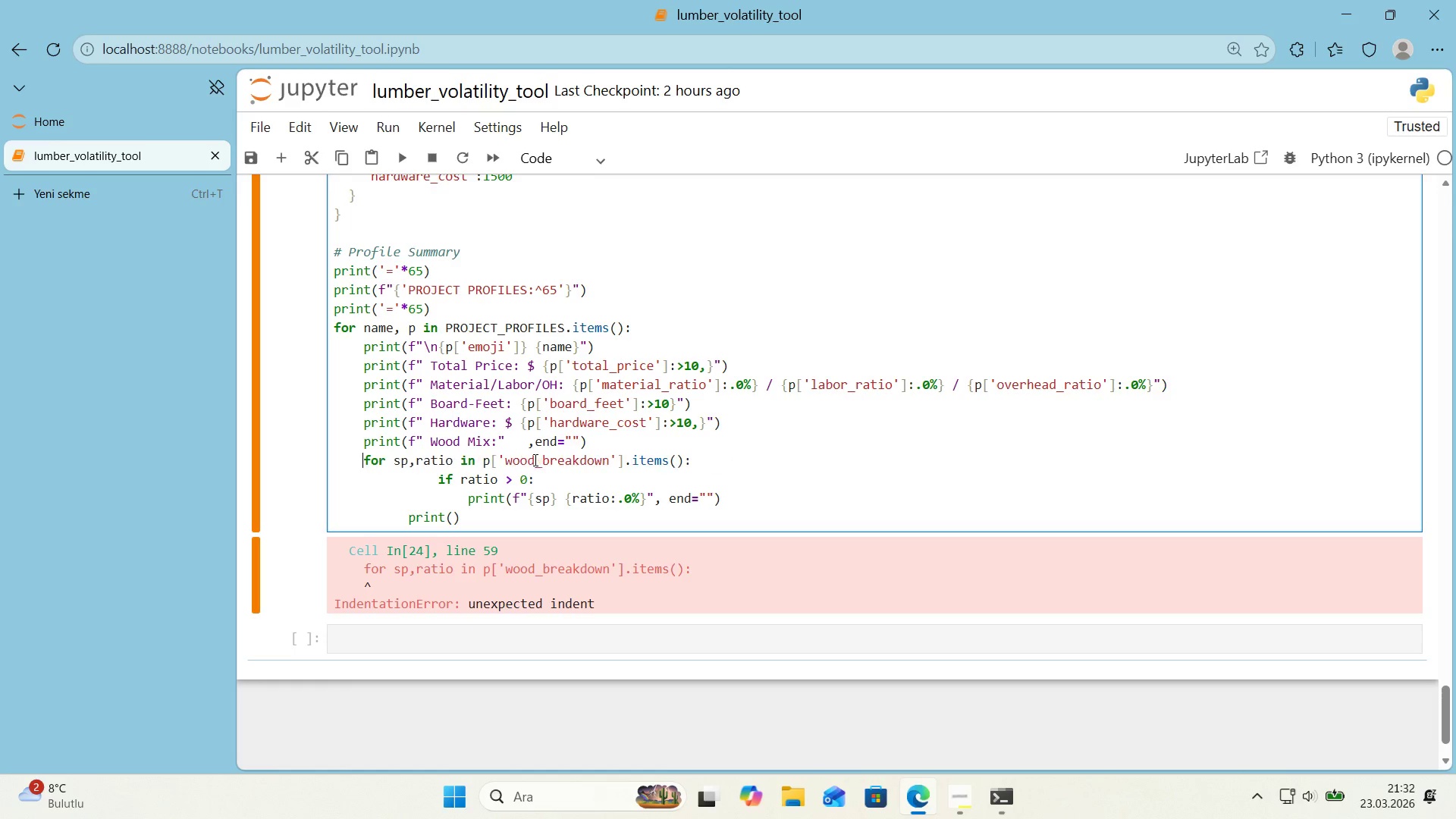 
key(Backspace)
 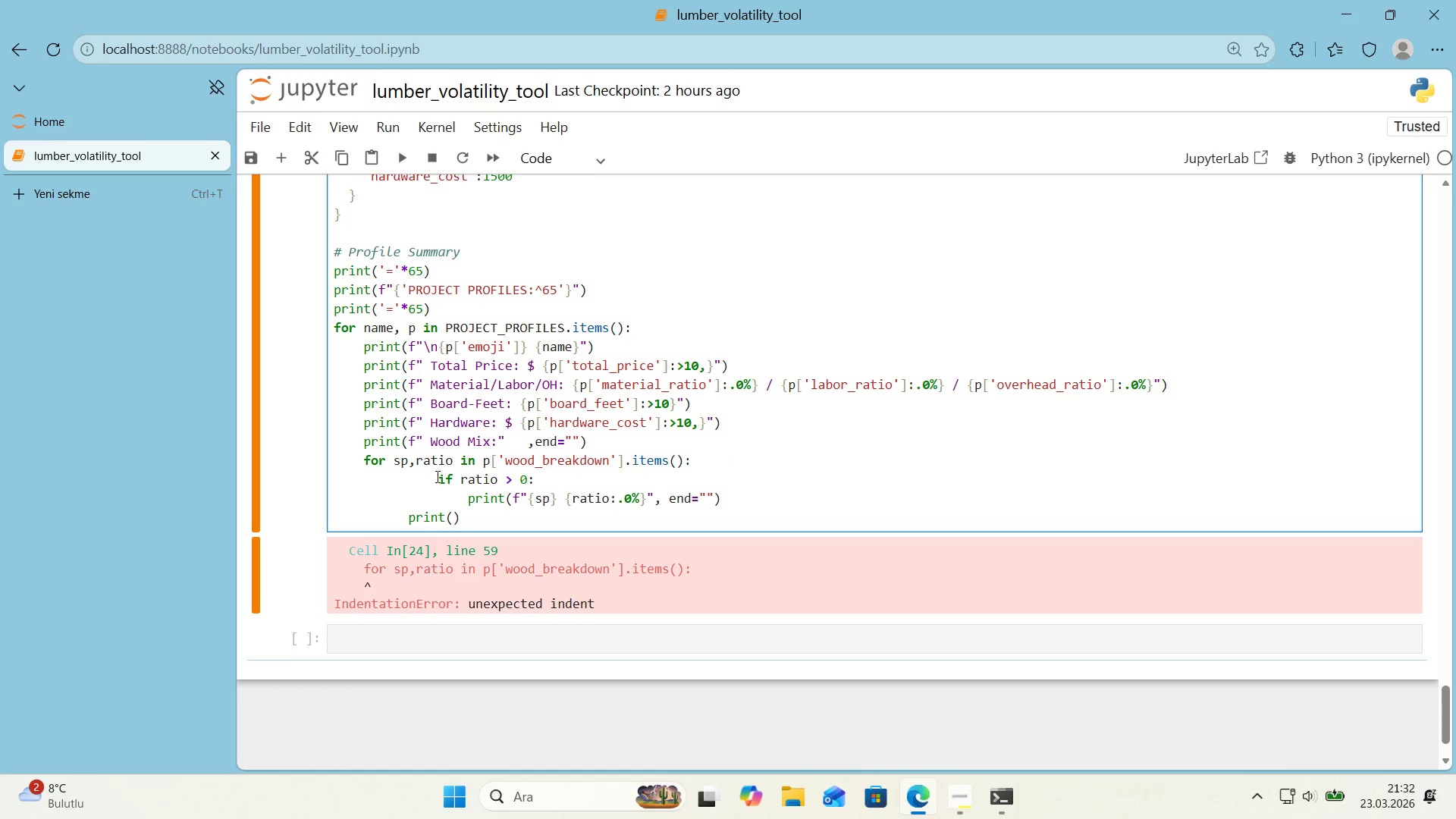 
left_click([437, 477])
 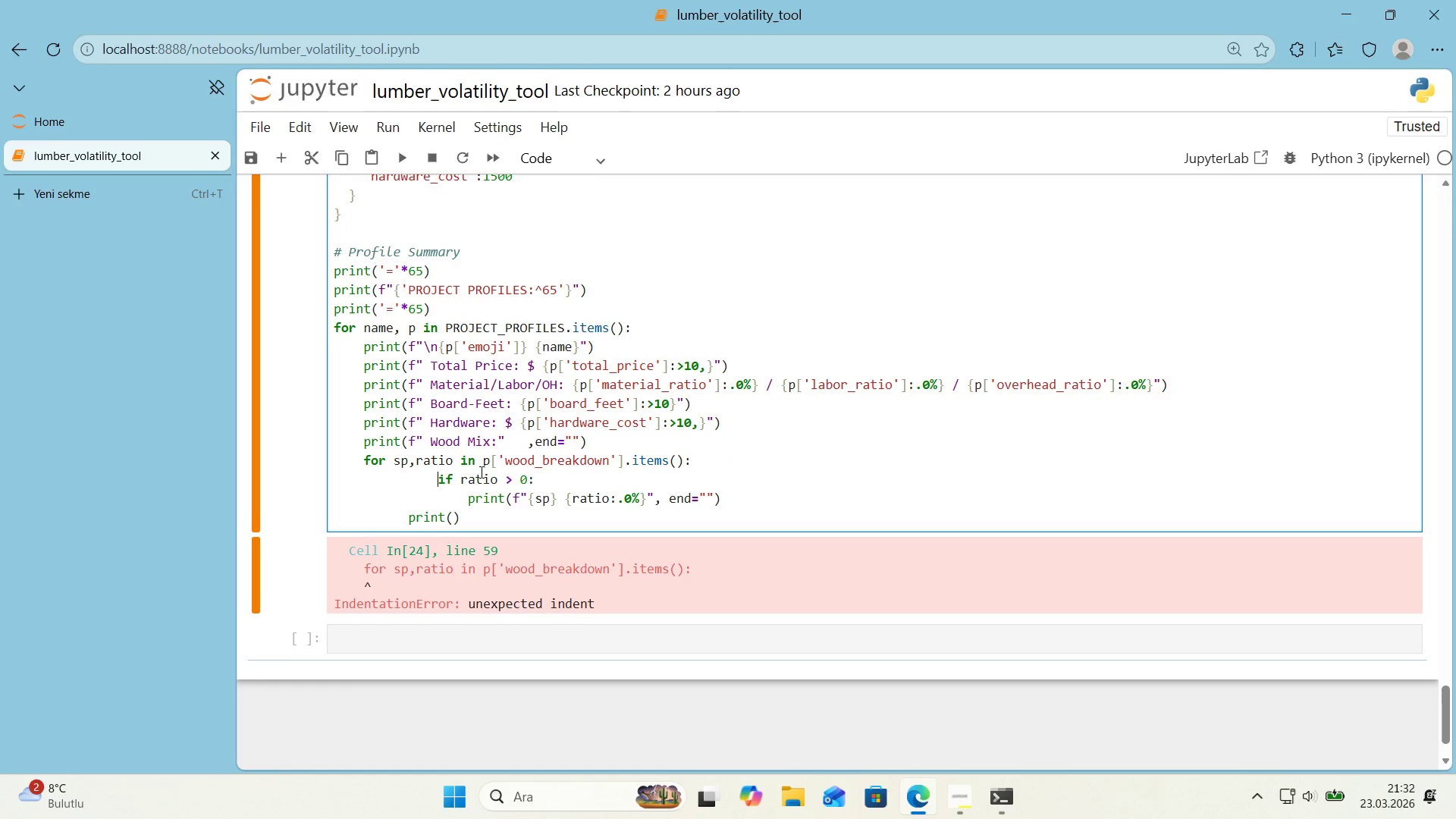 
key(Backspace)
 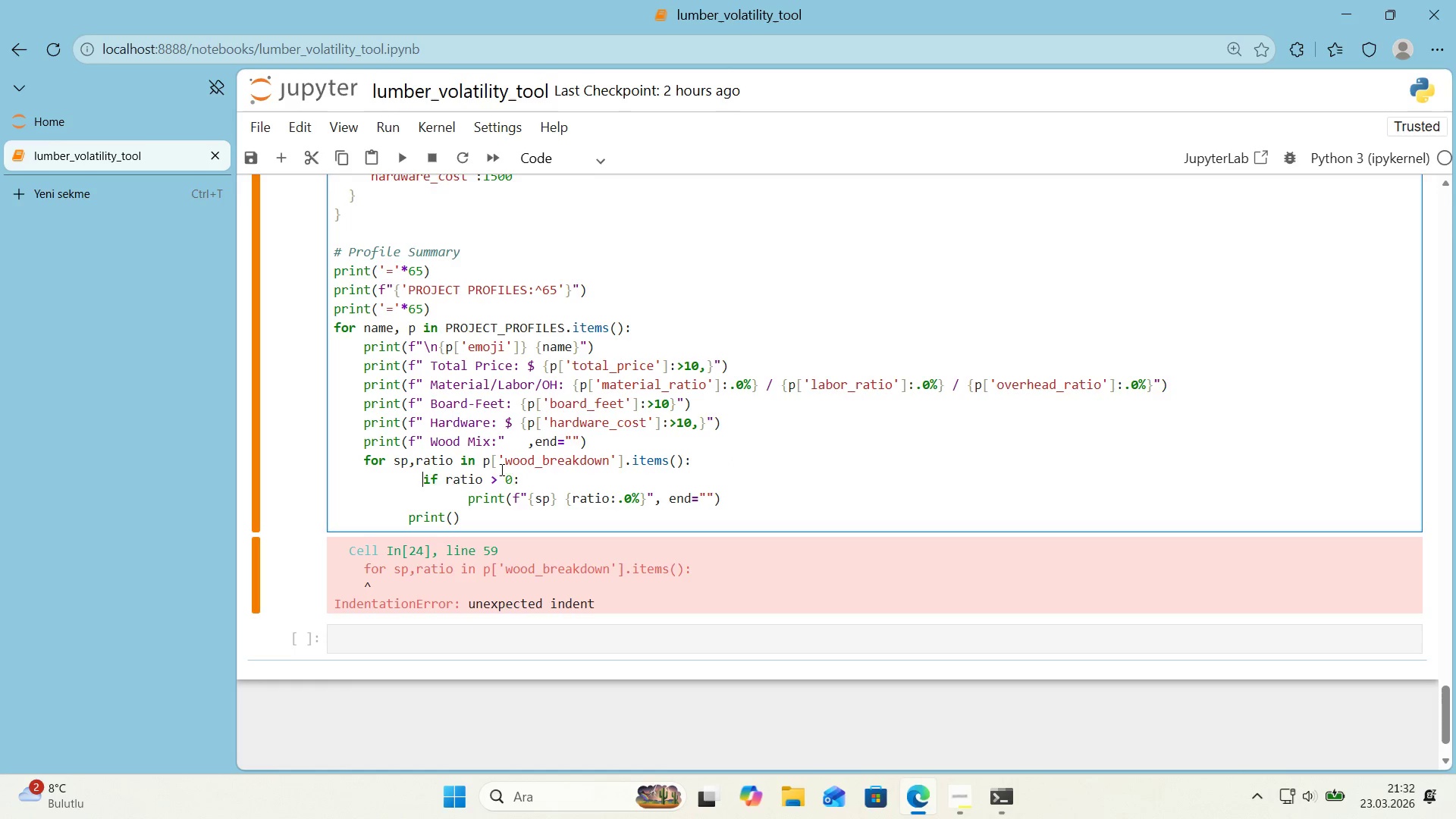 
key(Backspace)
 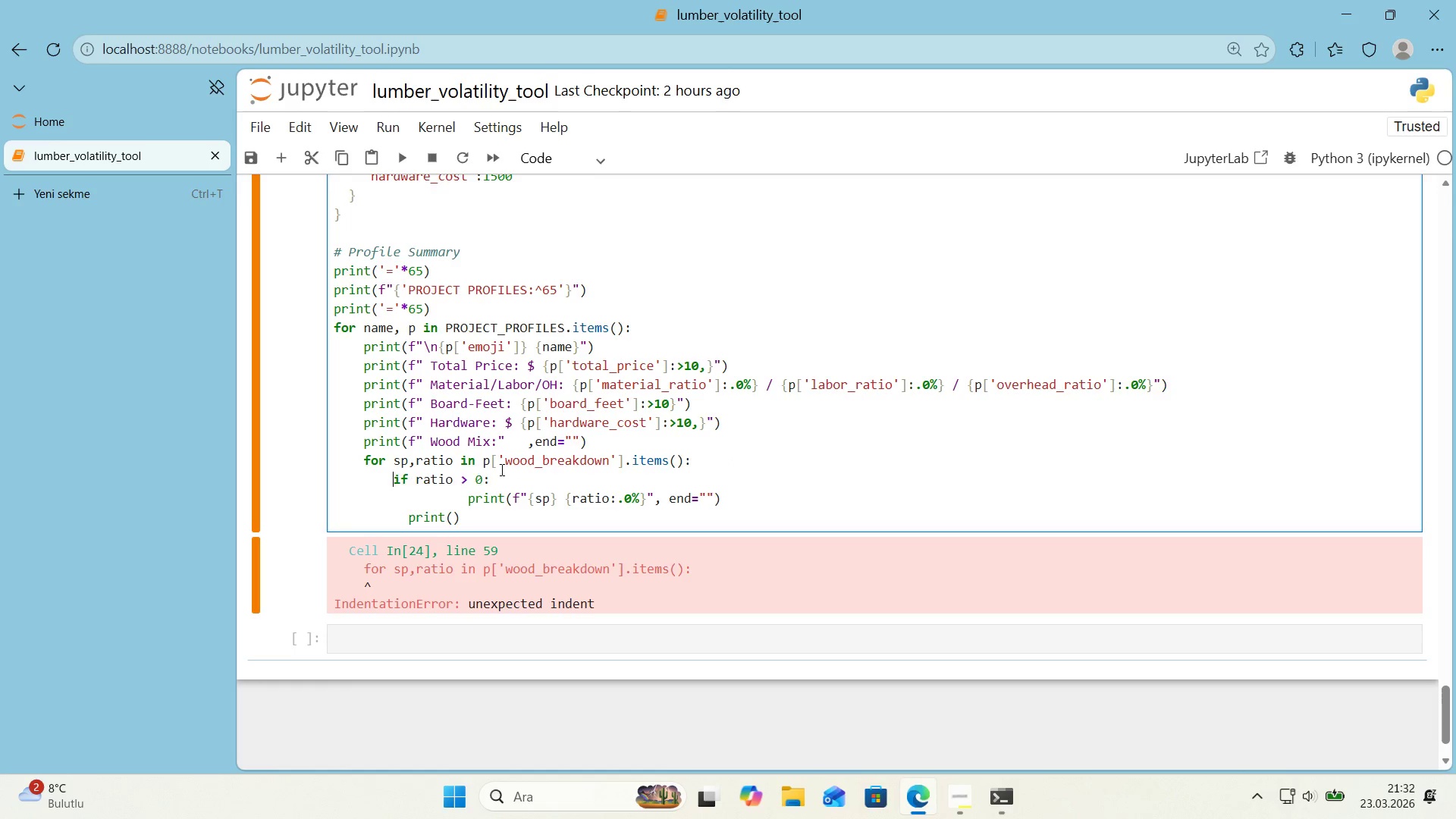 
key(Backspace)
 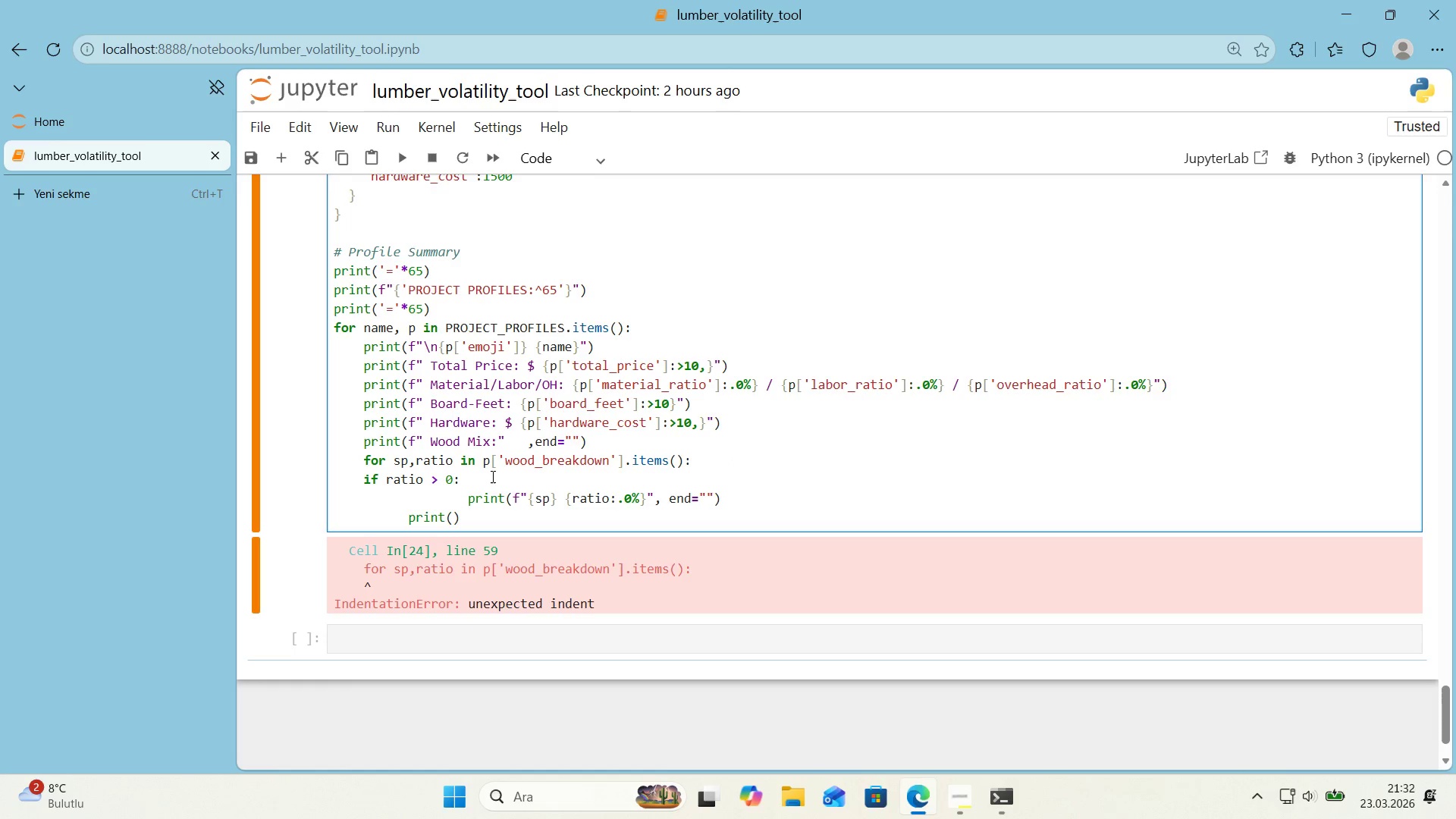 
key(Tab)
 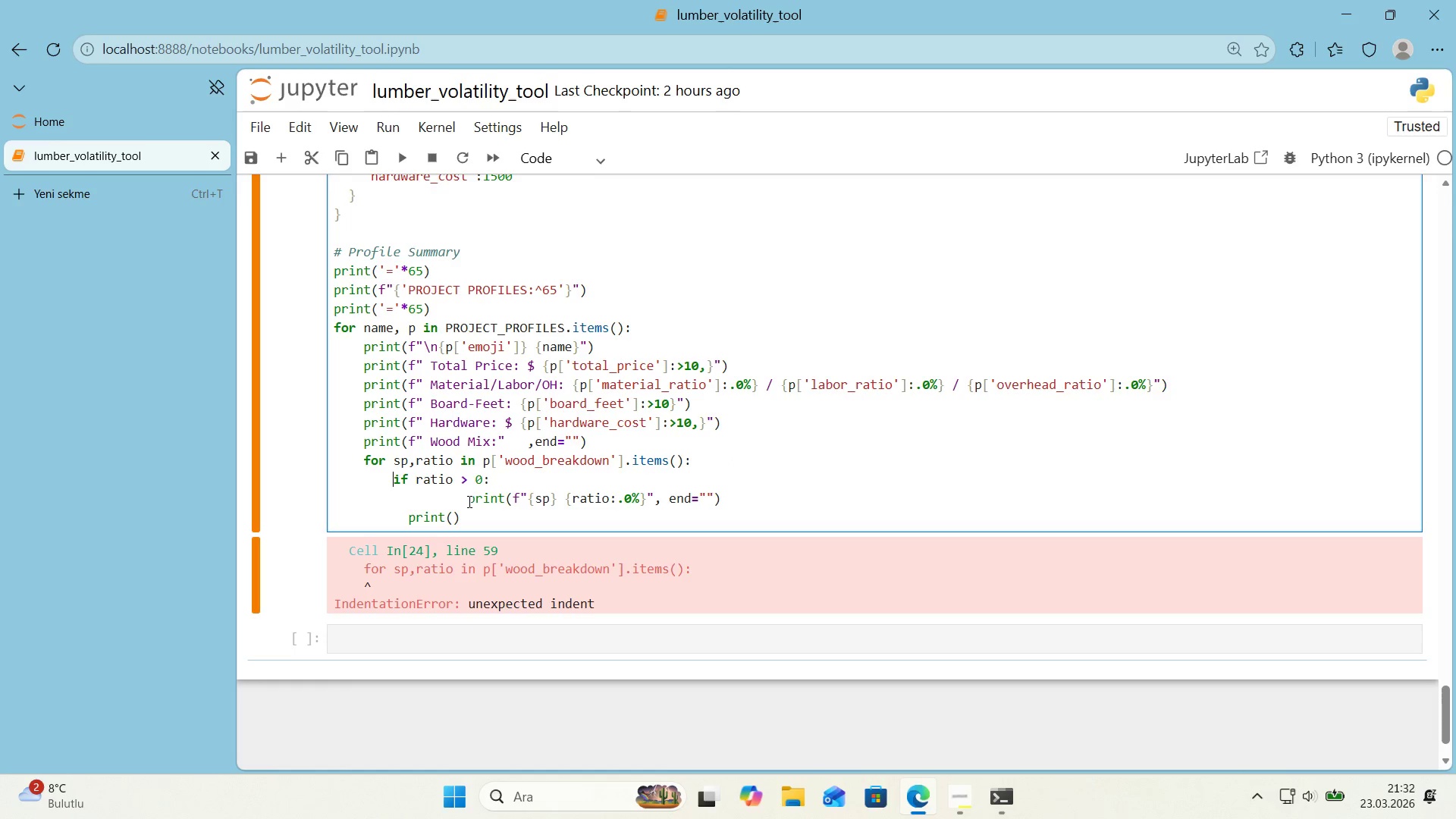 
left_click([468, 501])
 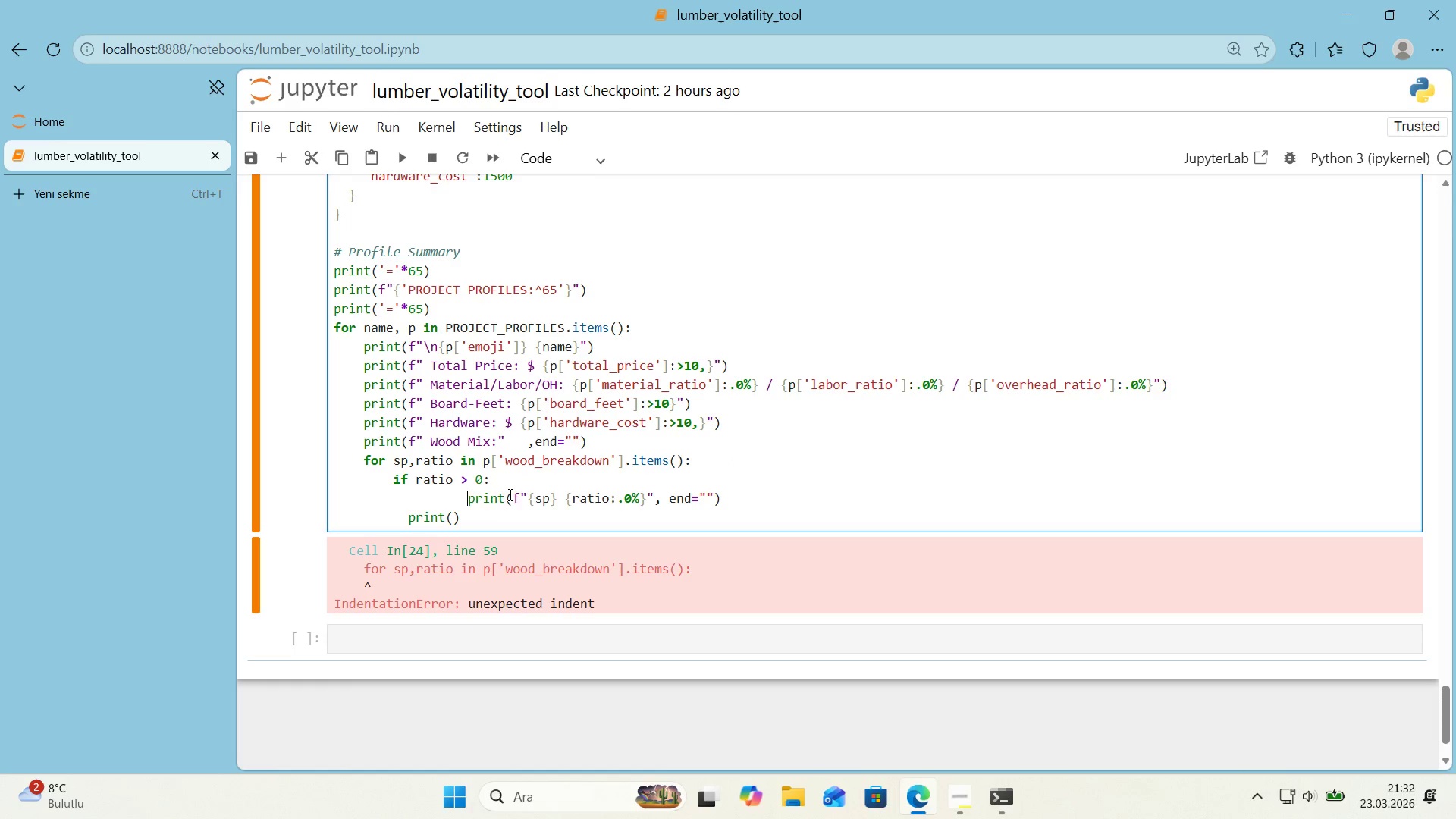 
key(Backspace)
 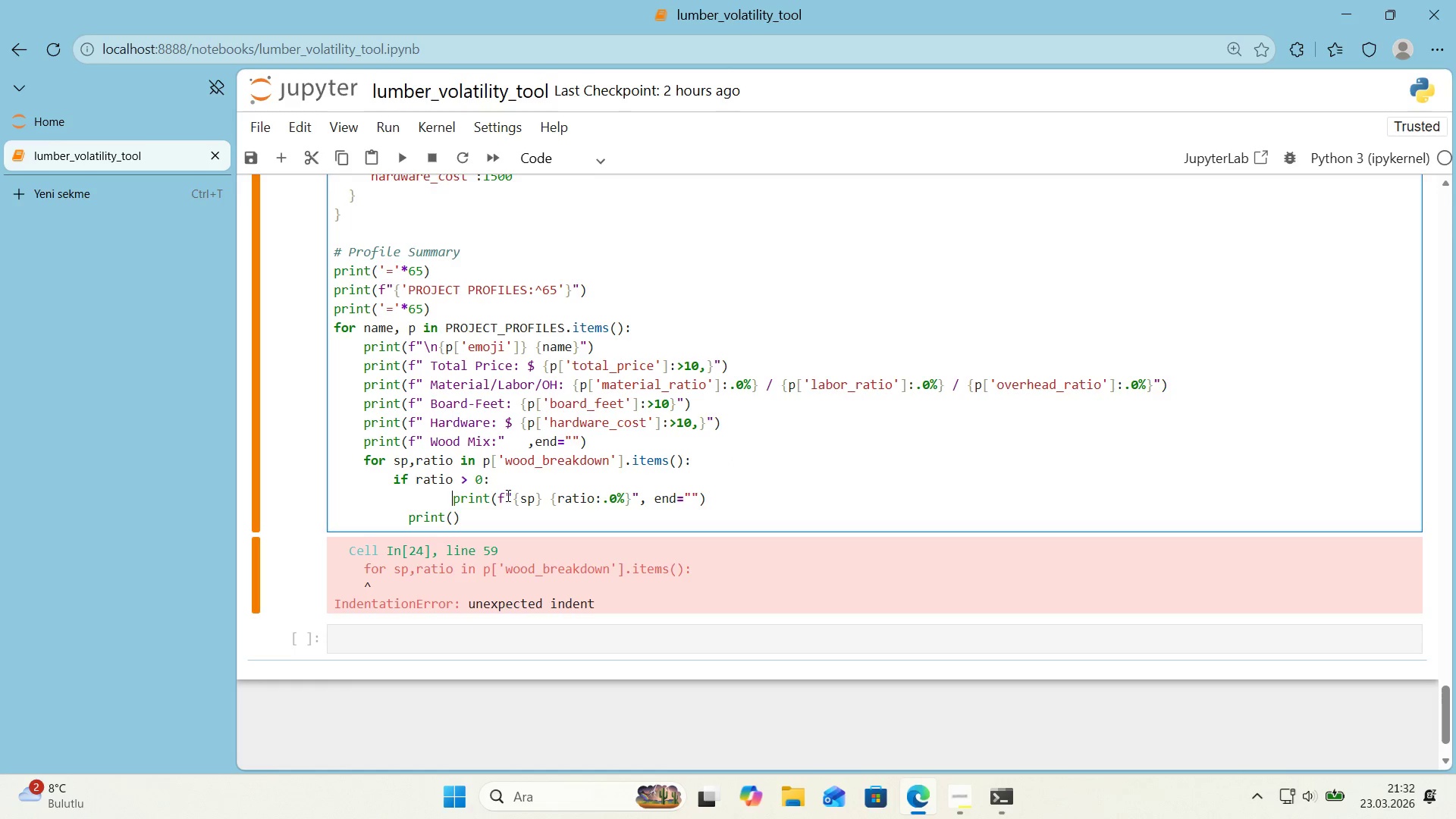 
key(Backspace)
 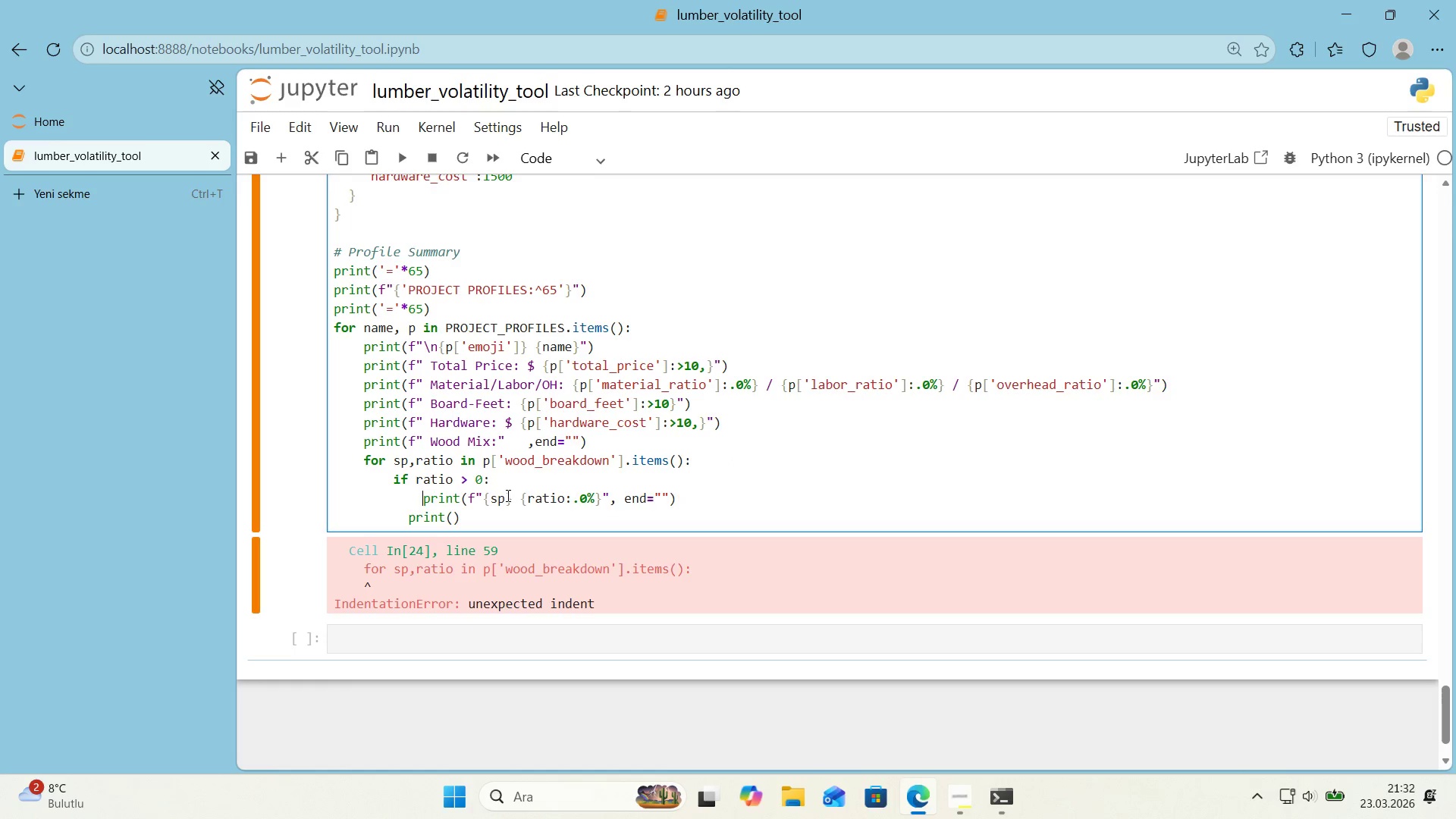 
key(Backspace)
 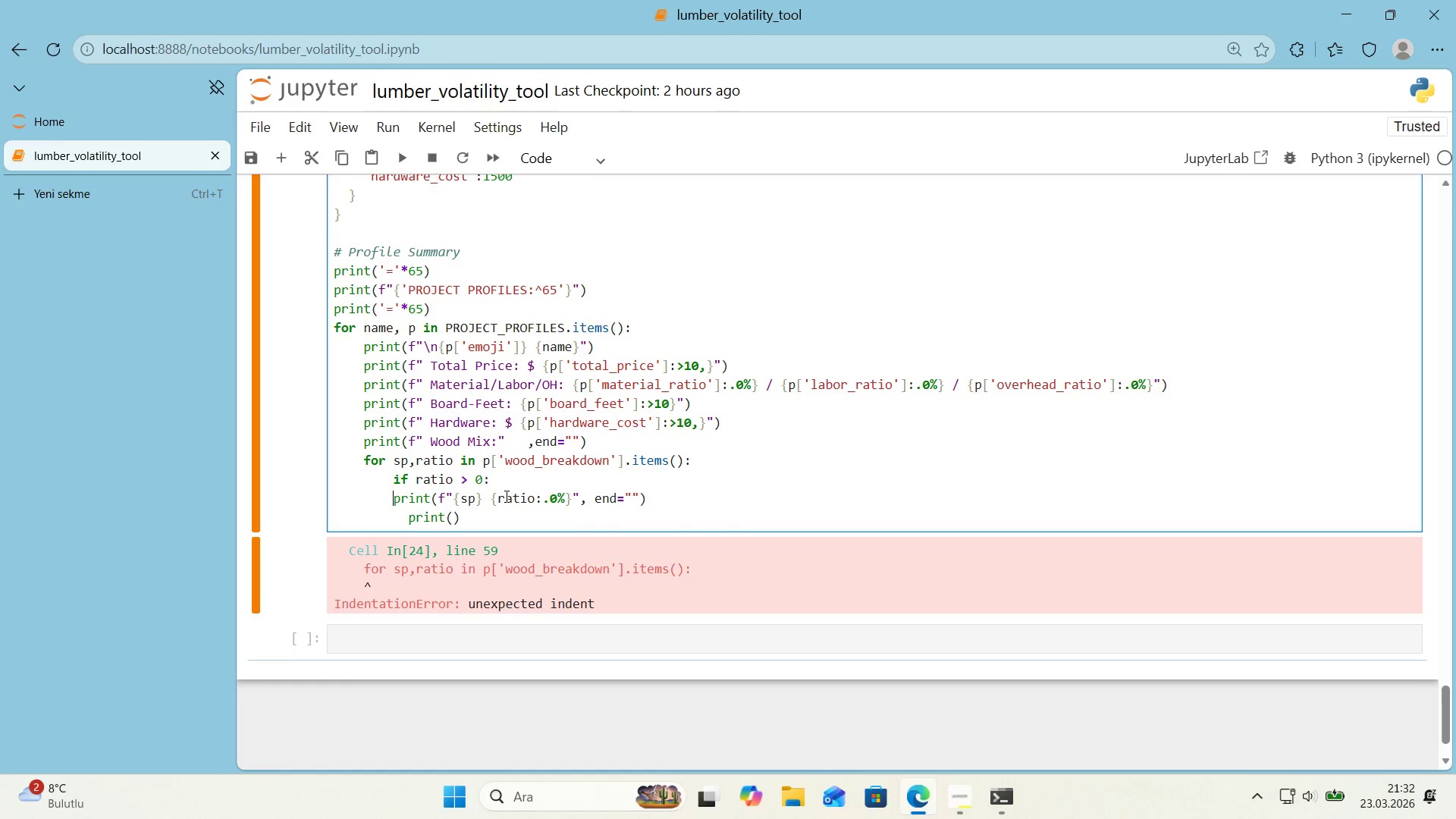 
key(Tab)
 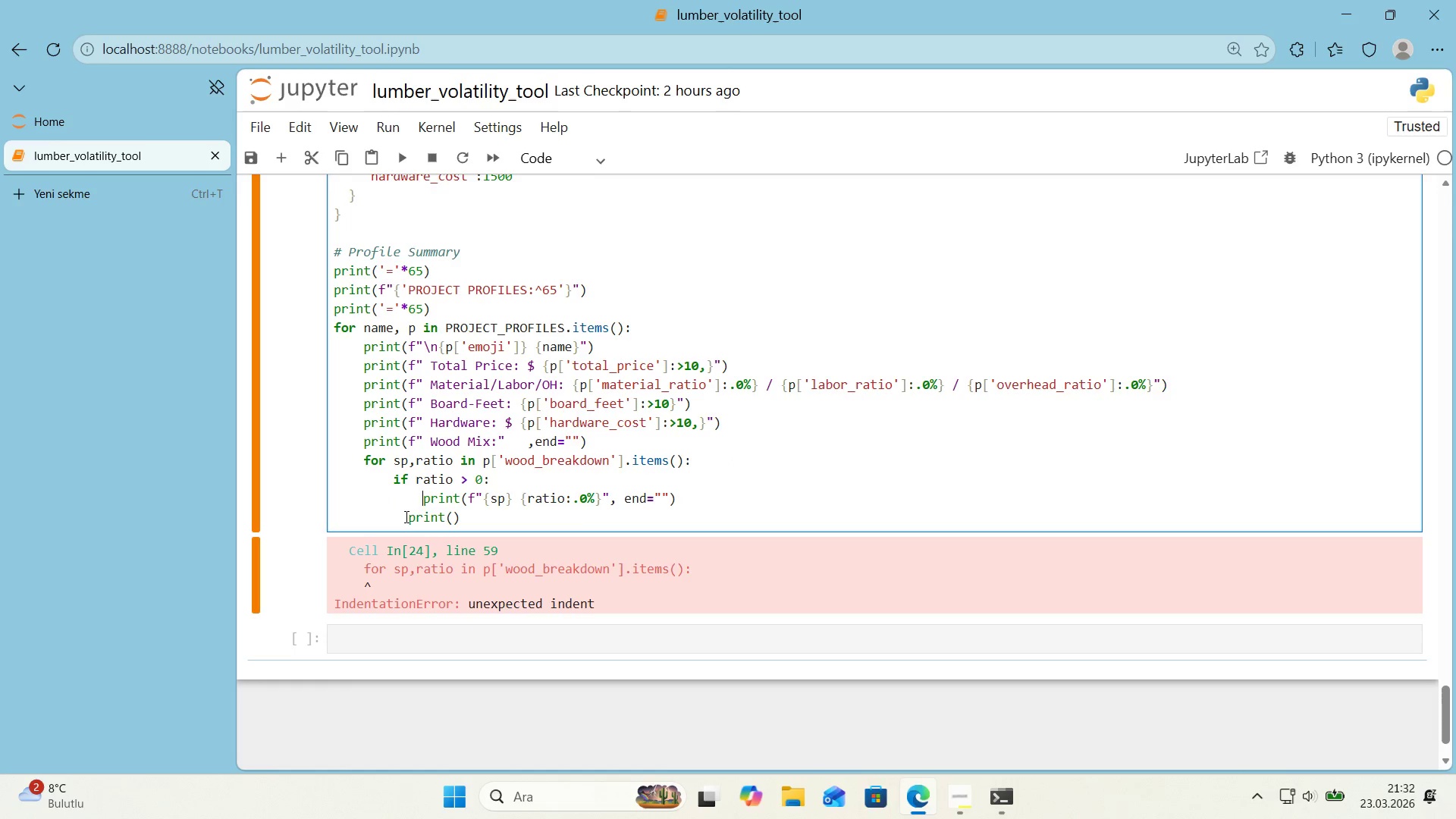 
left_click([409, 516])
 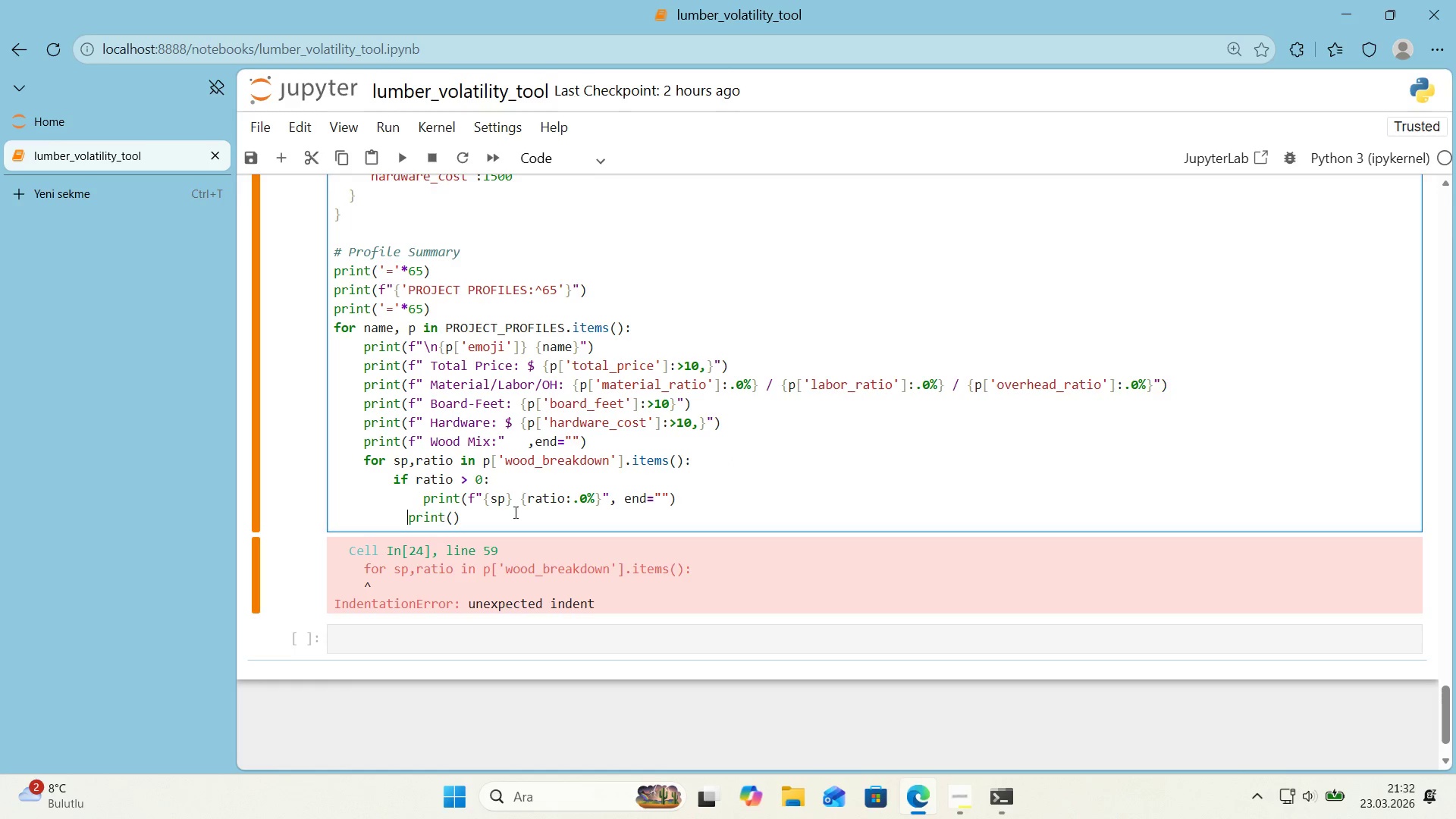 
key(Backspace)
 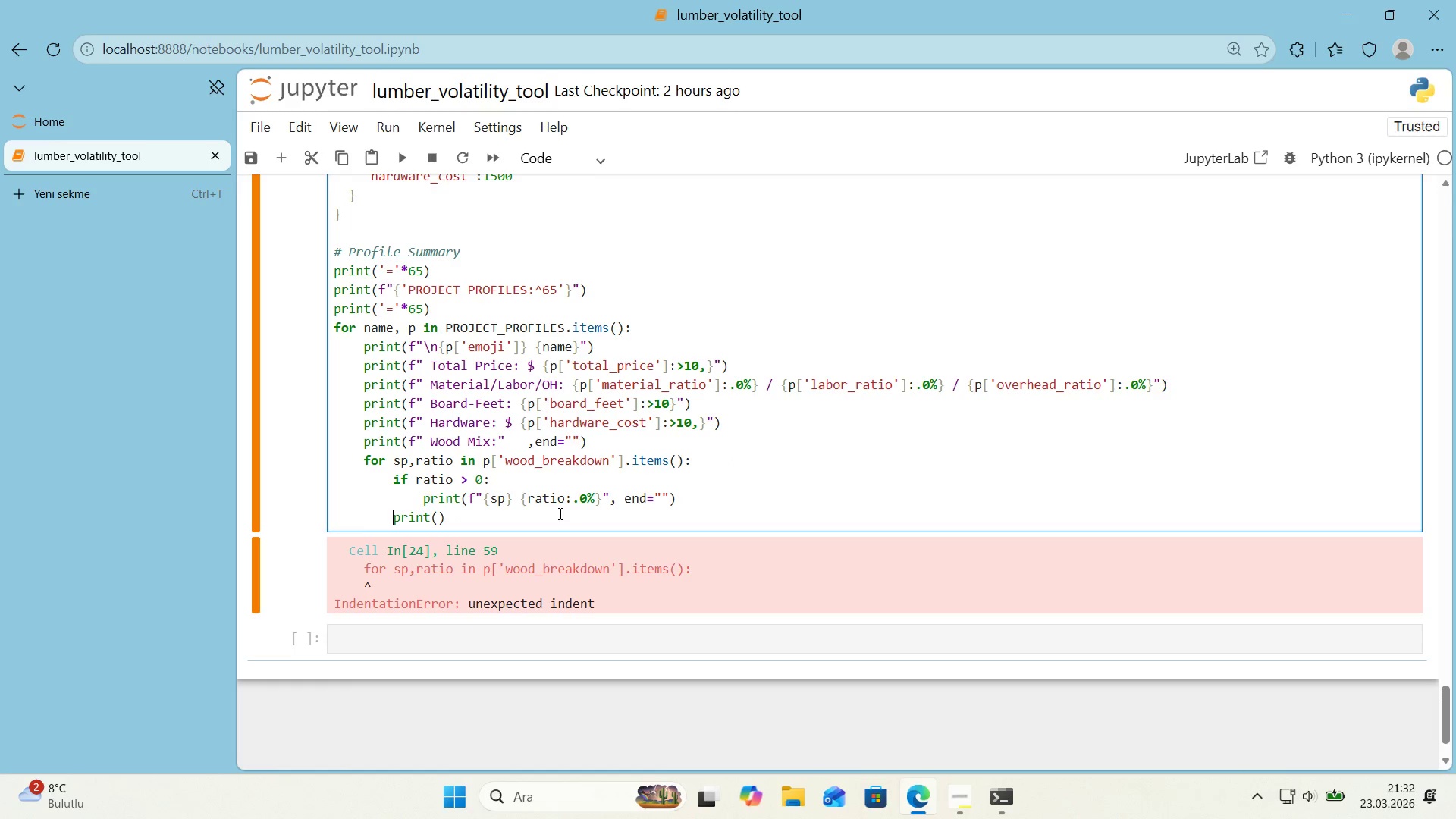 
key(Backspace)
 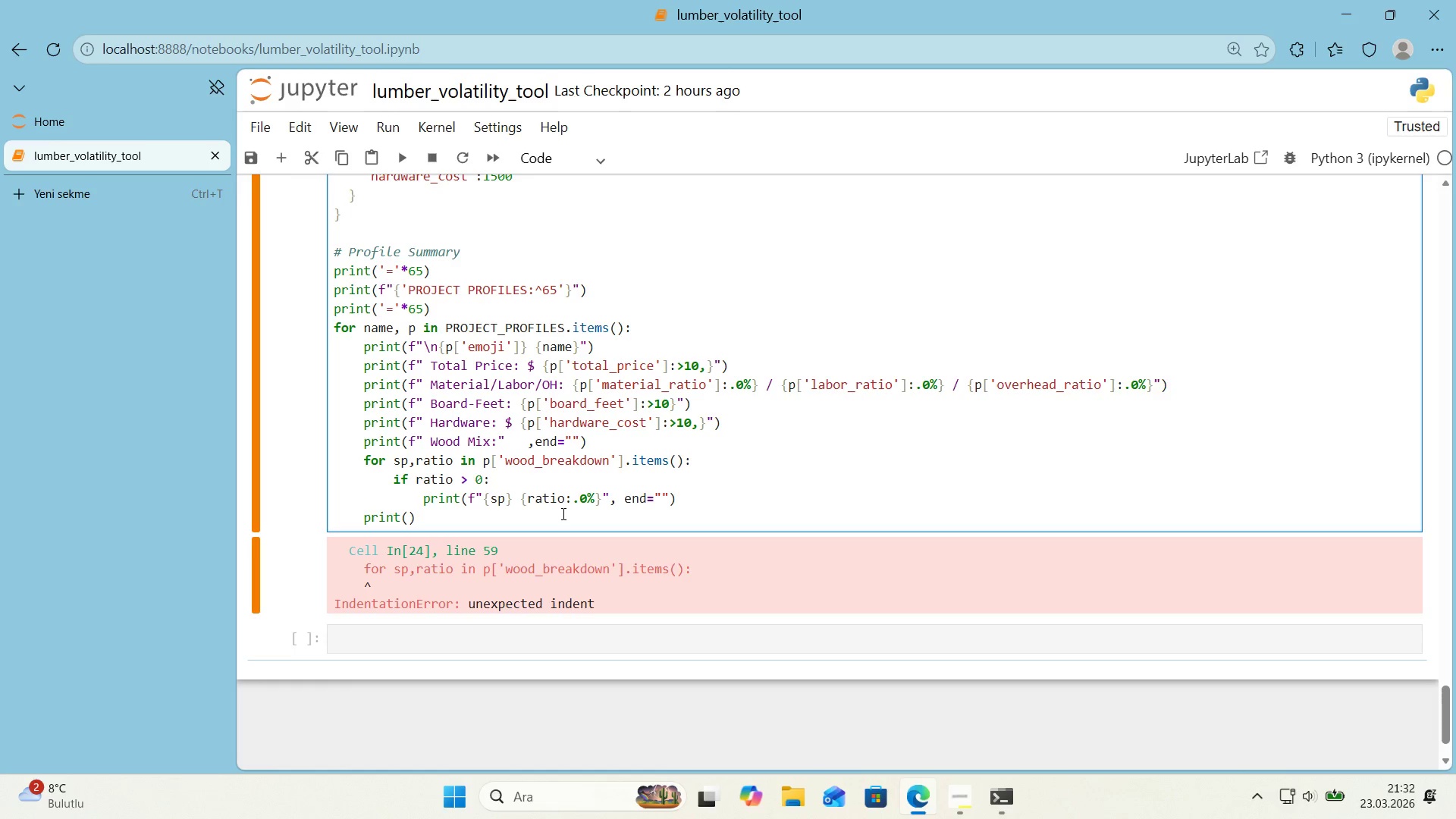 
key(Shift+Enter)
 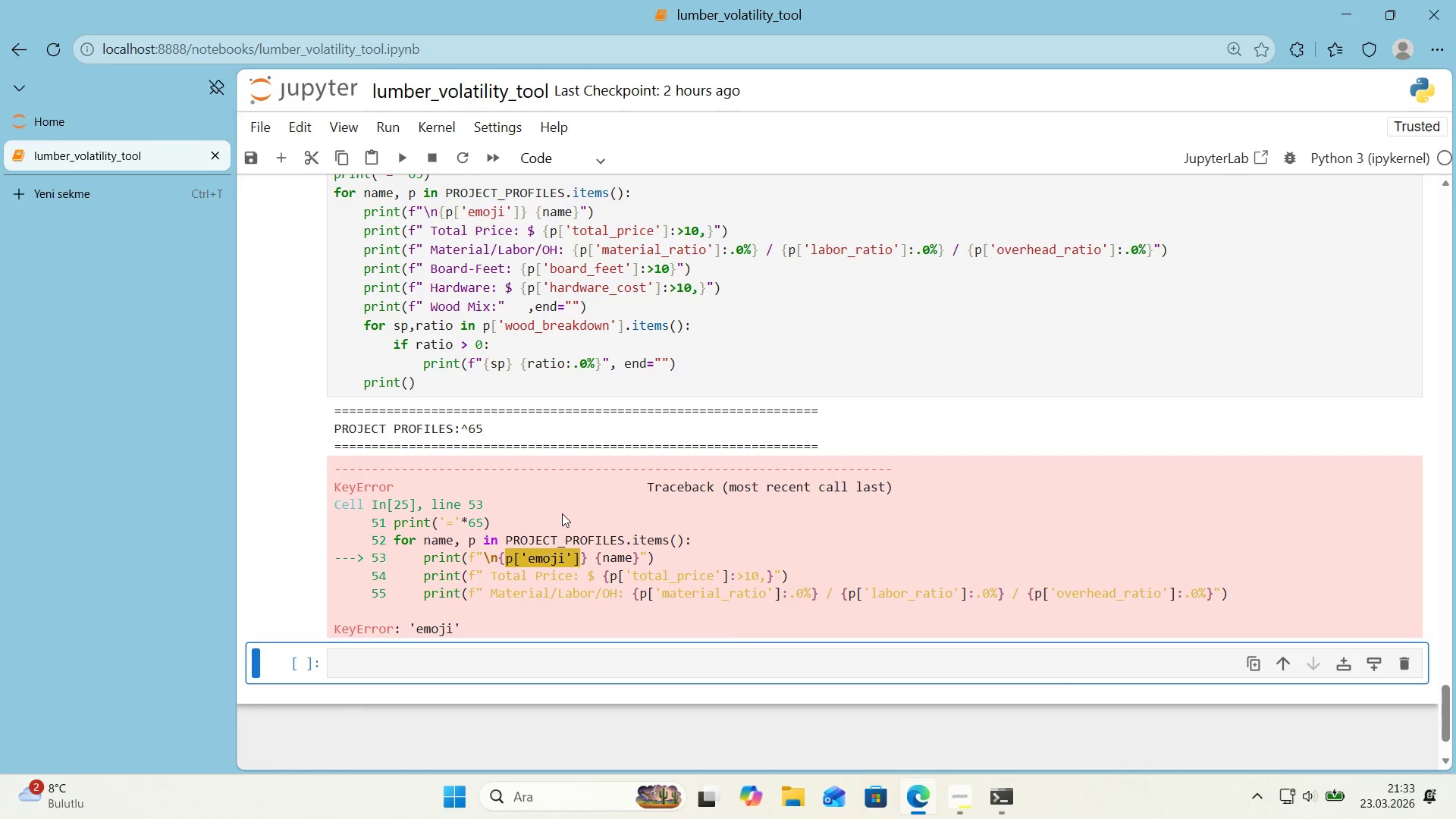 
wait(7.49)
 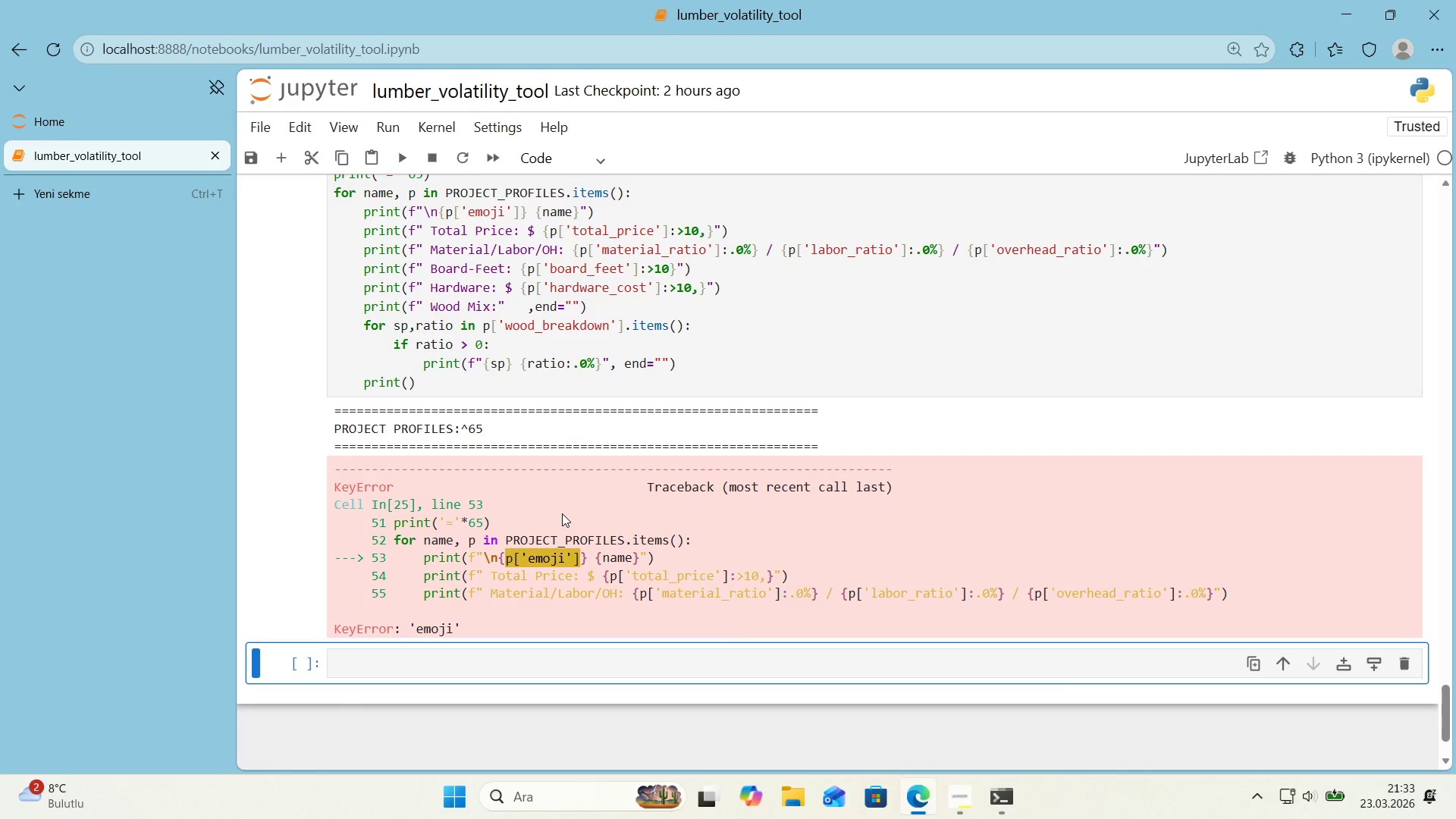 
scroll: coordinate [562, 513], scroll_direction: up, amount: 1.0
 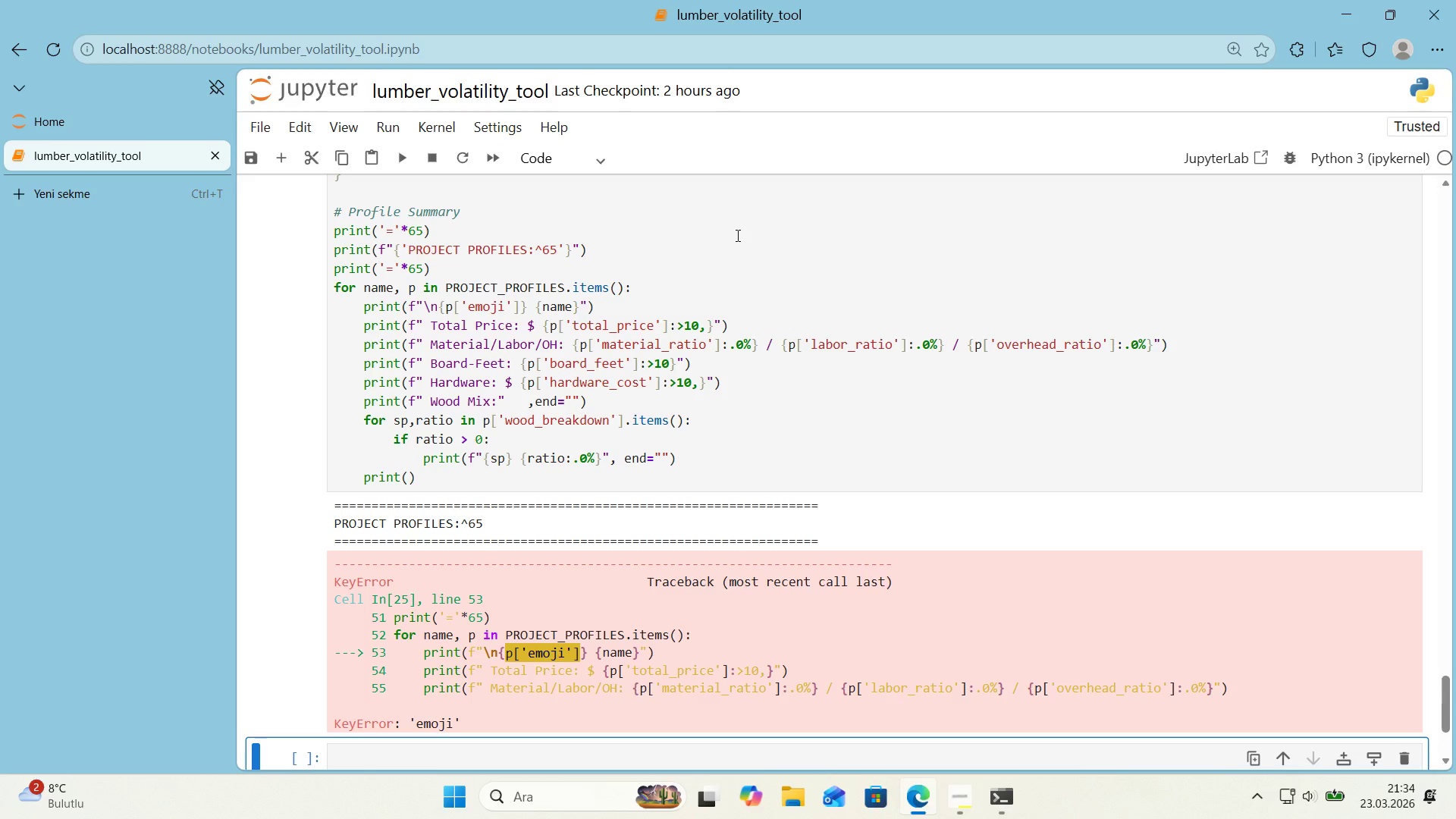 
wait(77.62)
 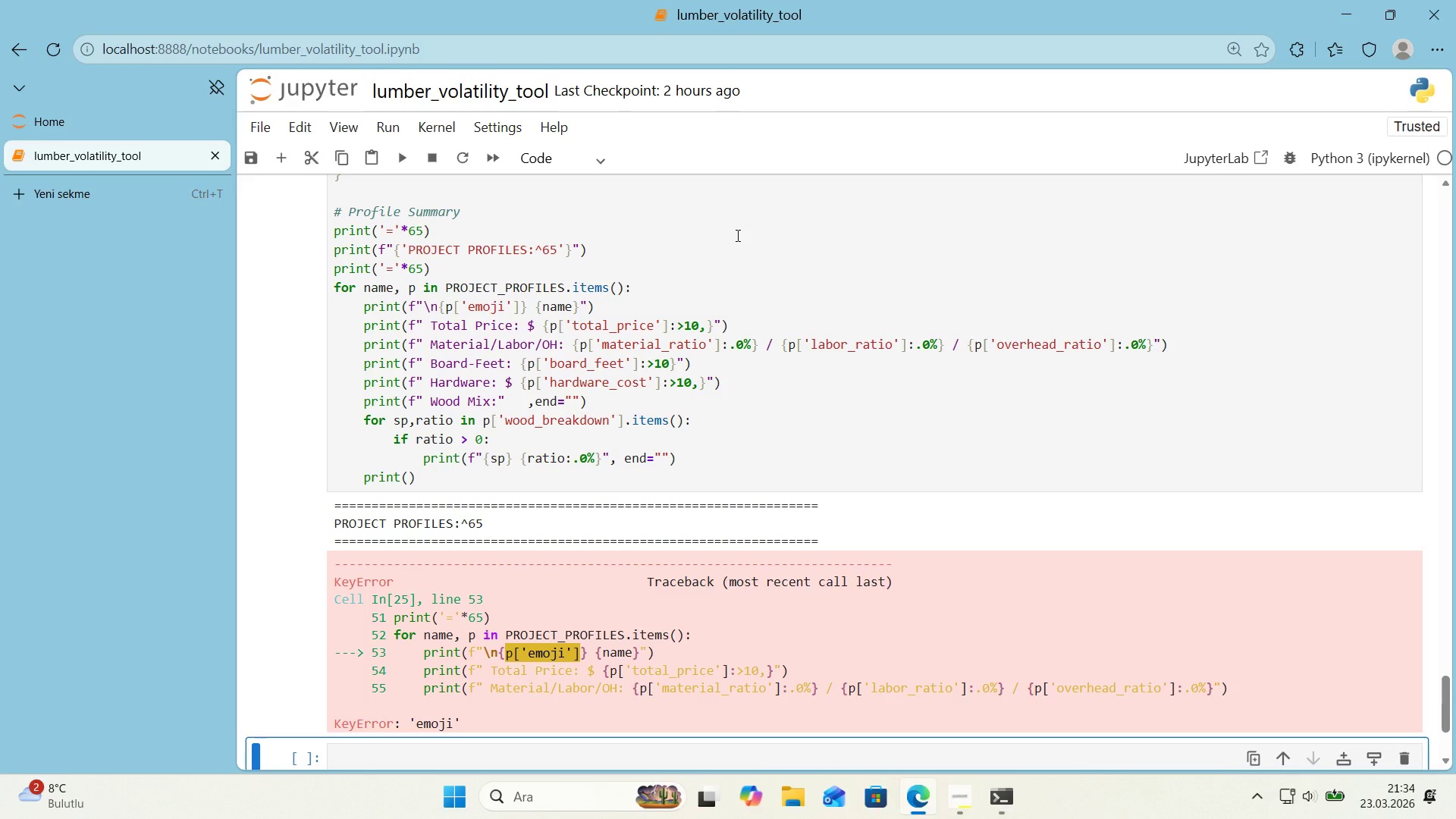 
left_click_drag(start_coordinate=[564, 250], to_coordinate=[560, 250])
 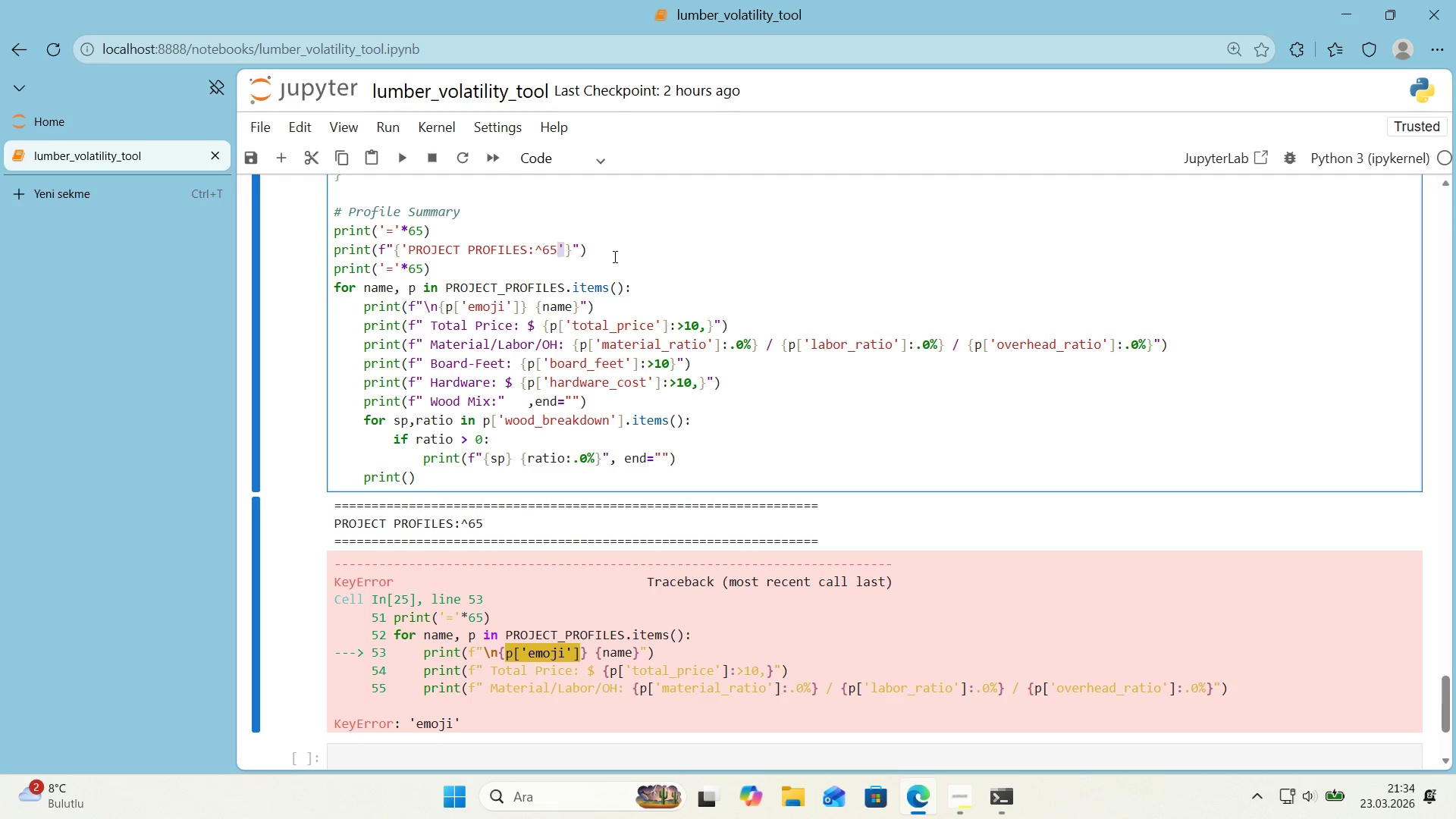 
hold_key(key=ControlLeft, duration=1.16)
 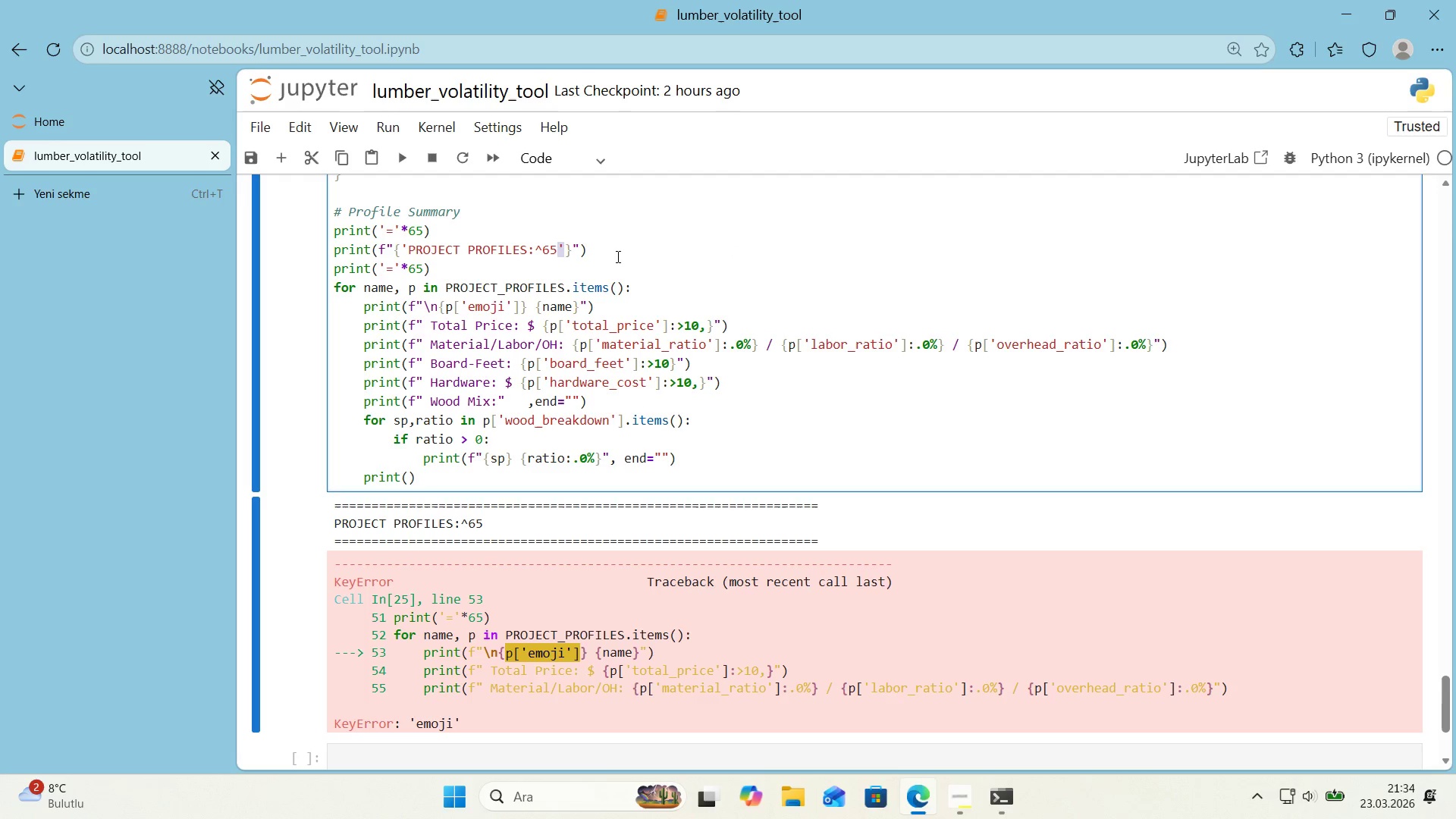 
wait(5.59)
 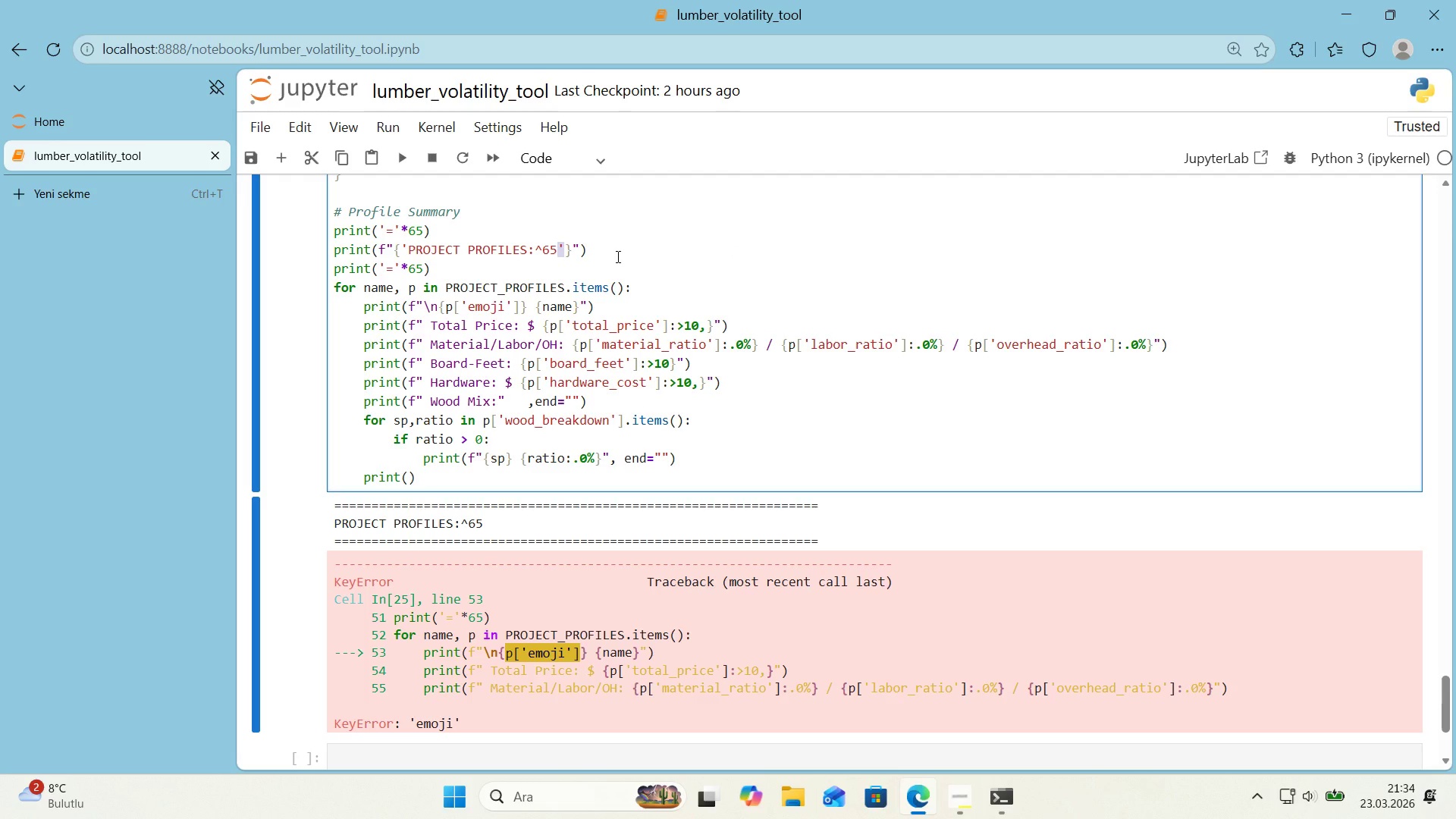 
key(Control+X)
 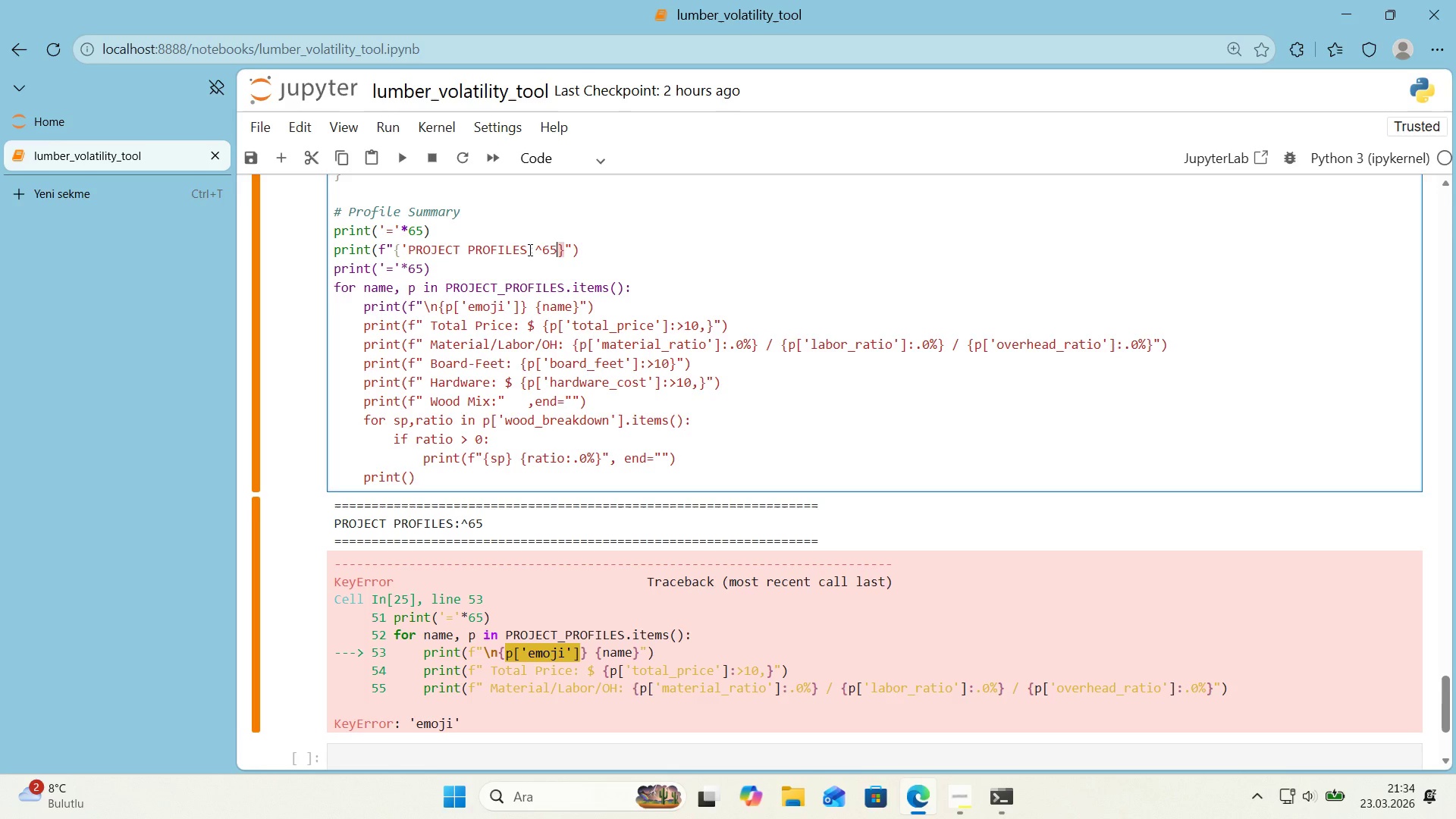 
left_click([529, 249])
 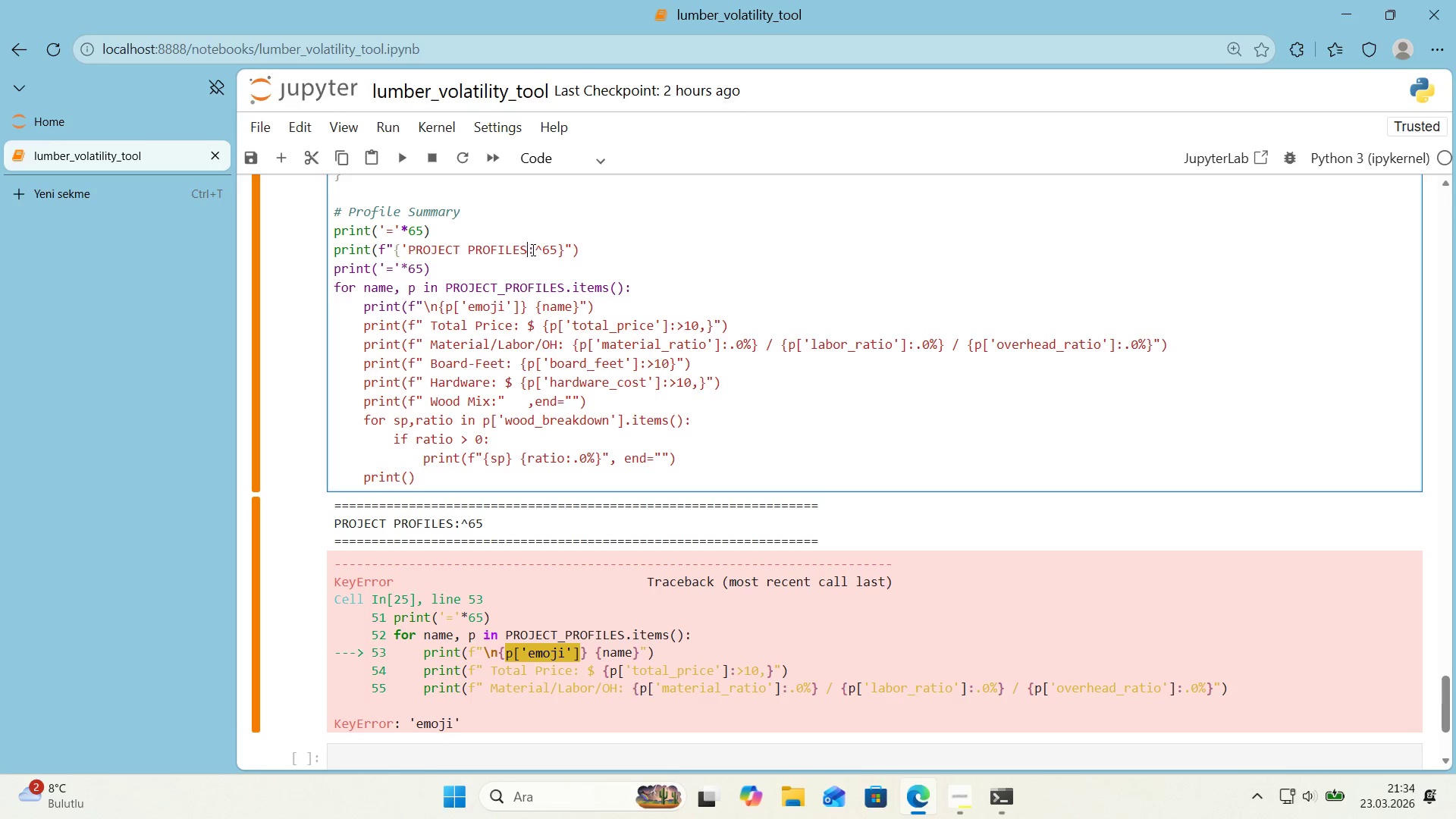 
key(Control+V)
 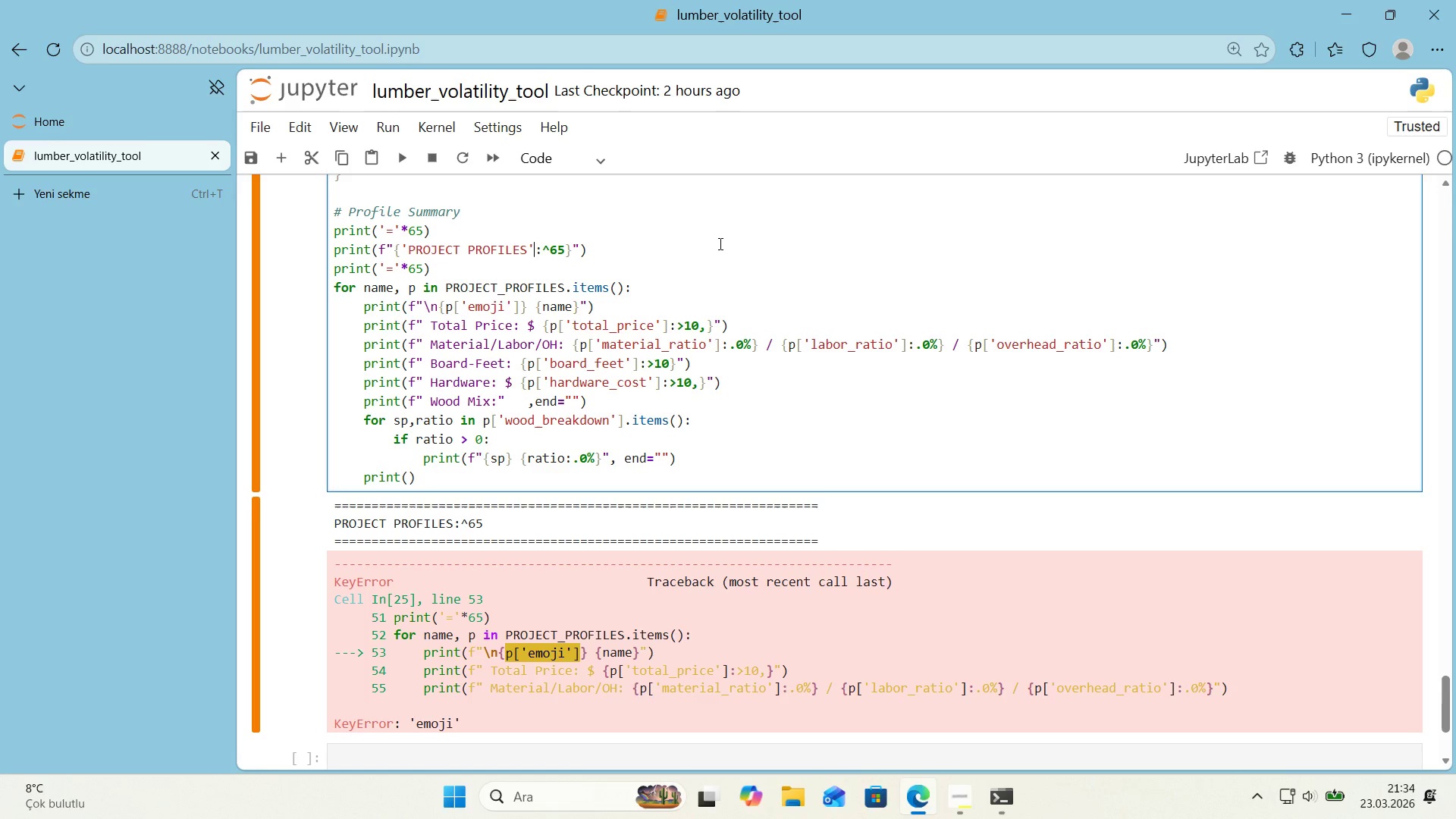 
left_click([719, 243])
 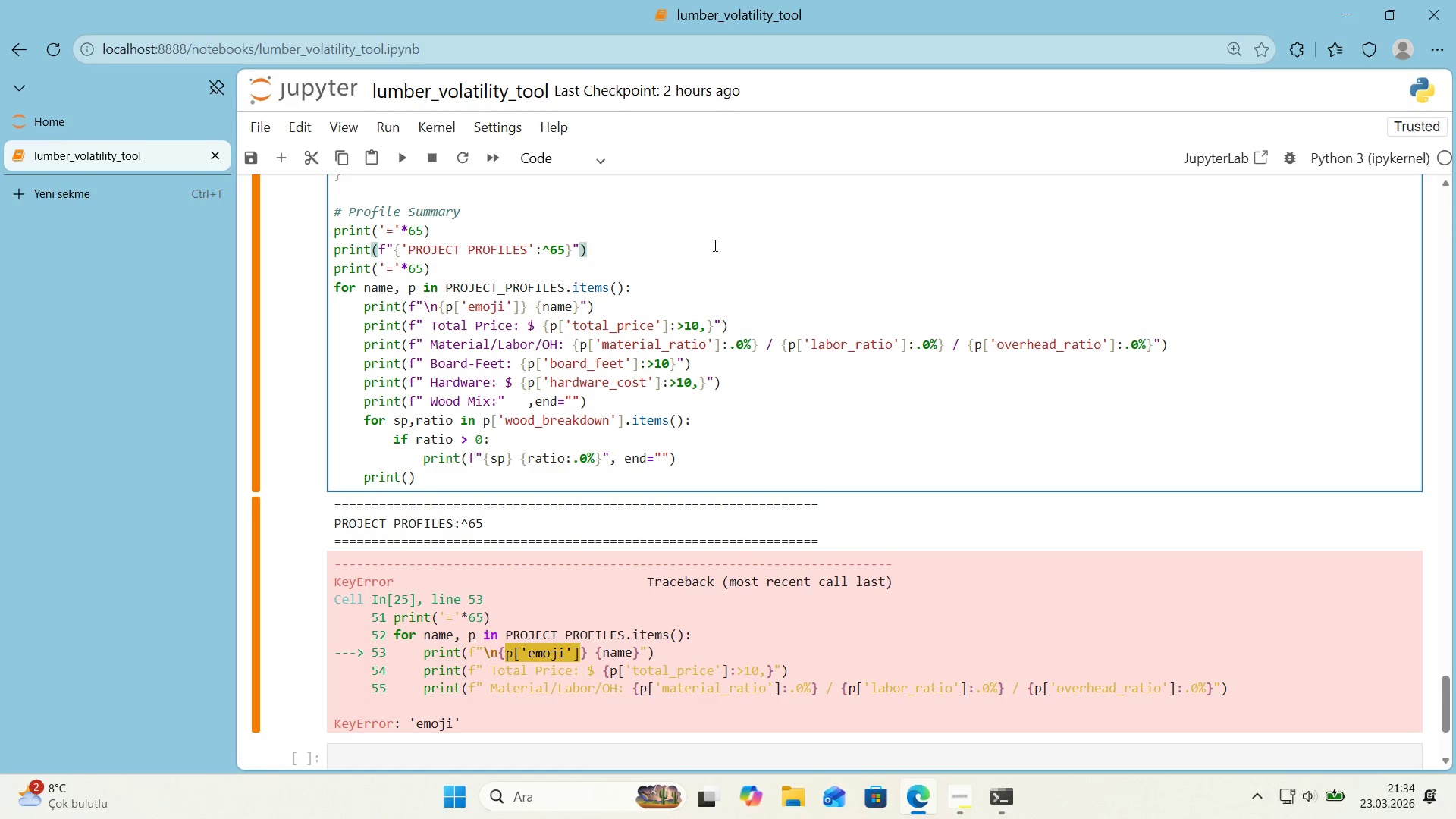 
wait(9.08)
 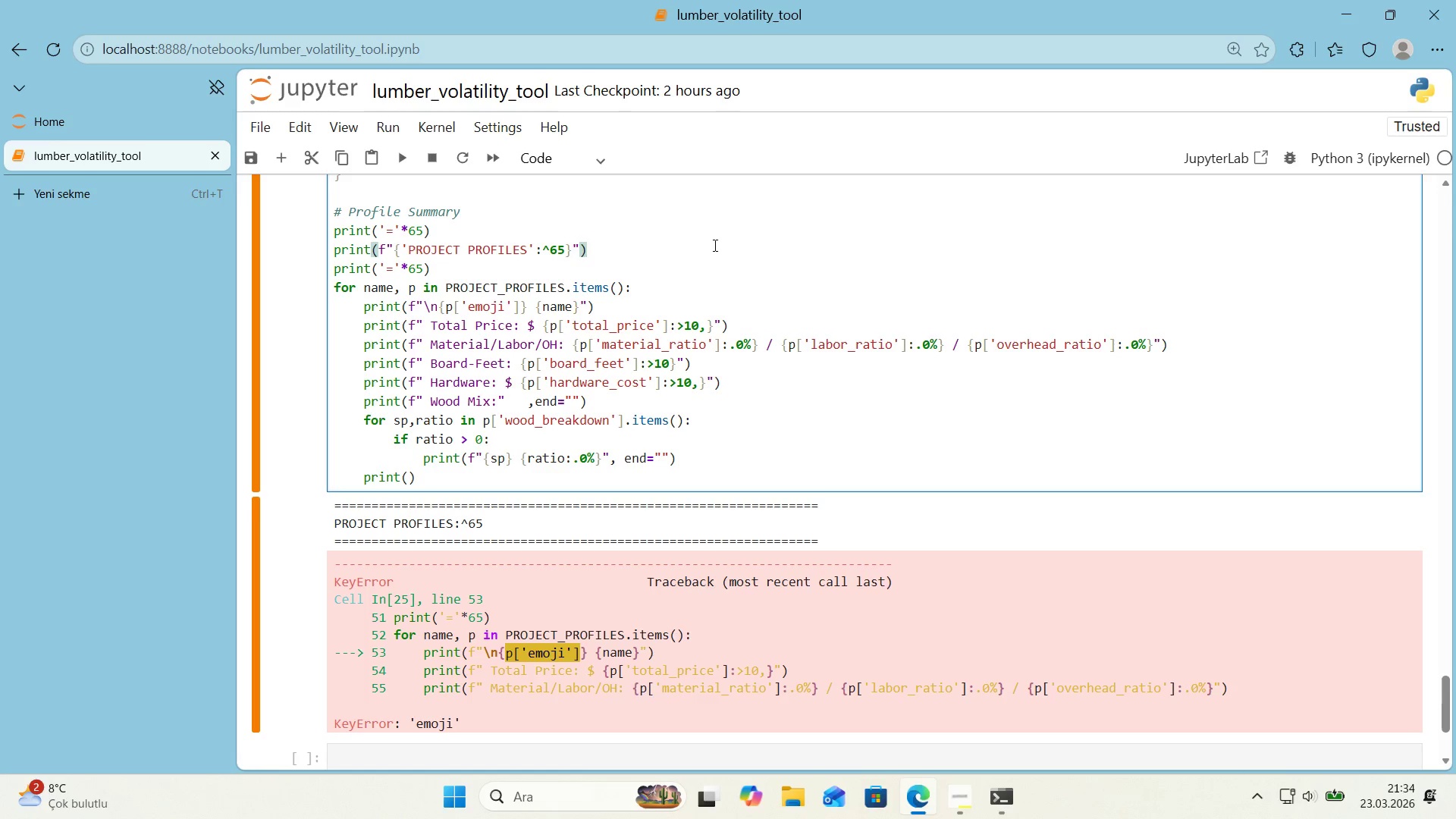 
left_click_drag(start_coordinate=[532, 307], to_coordinate=[442, 315])
 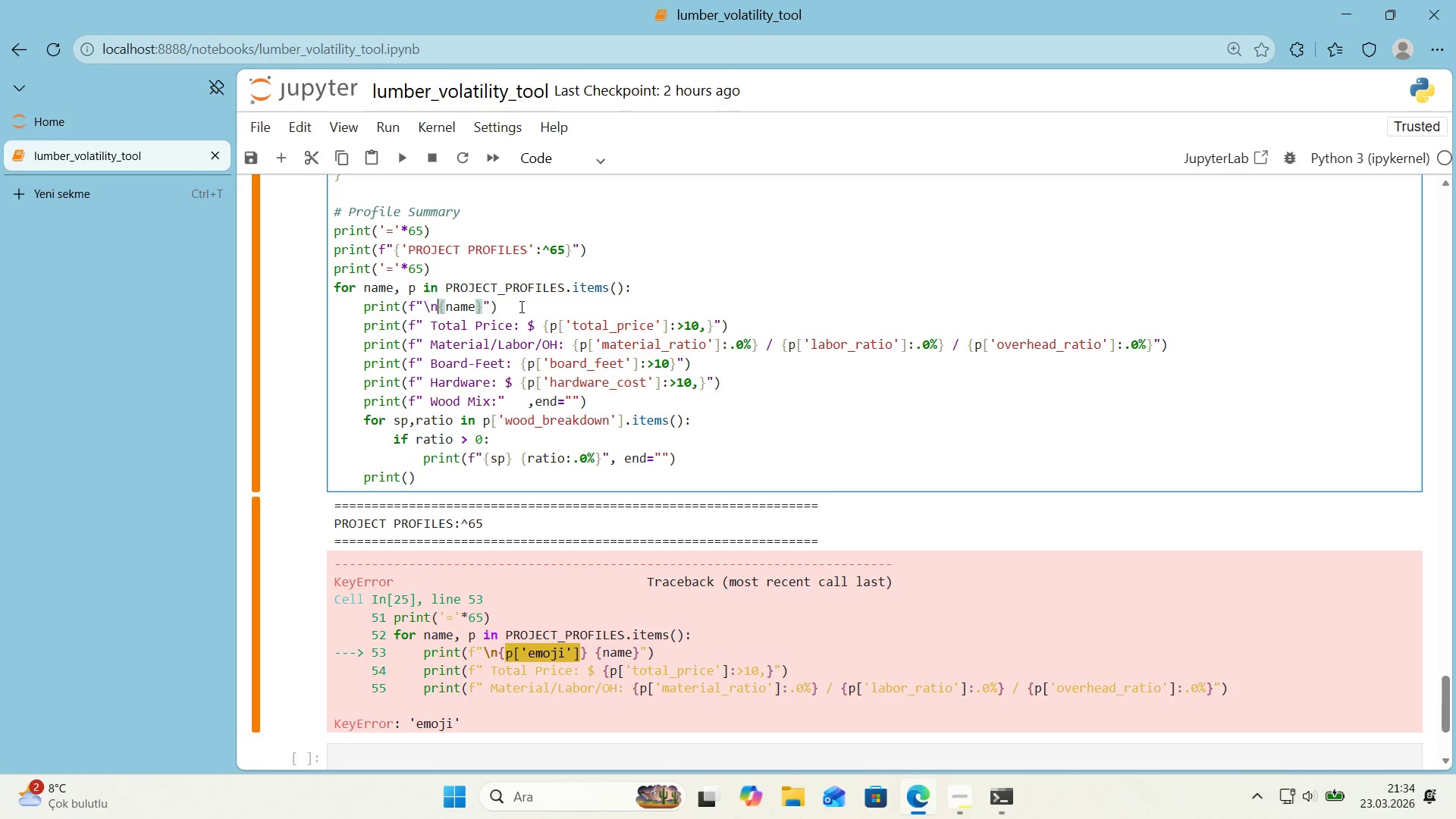 
key(Backspace)
 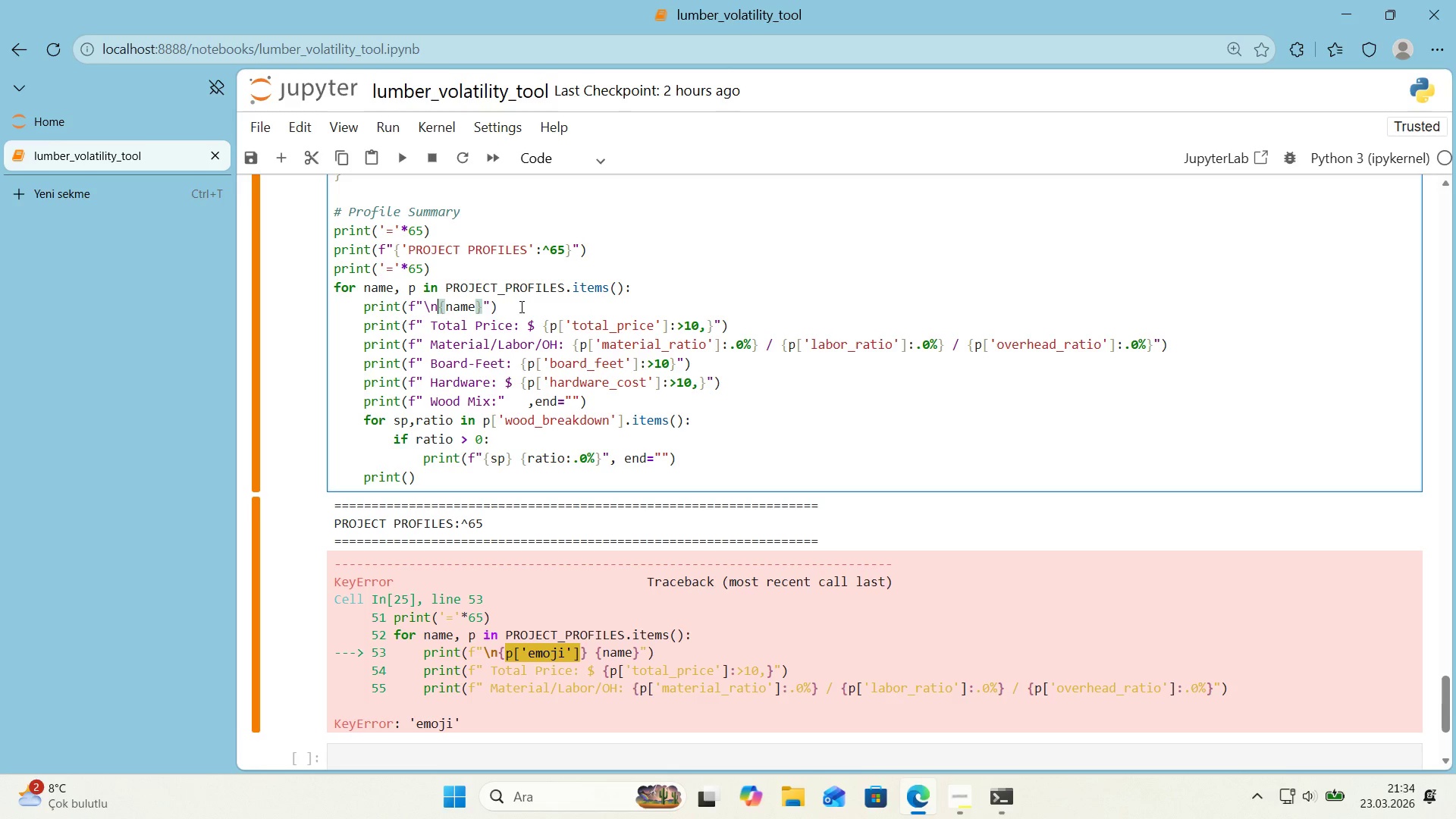 
left_click([533, 307])
 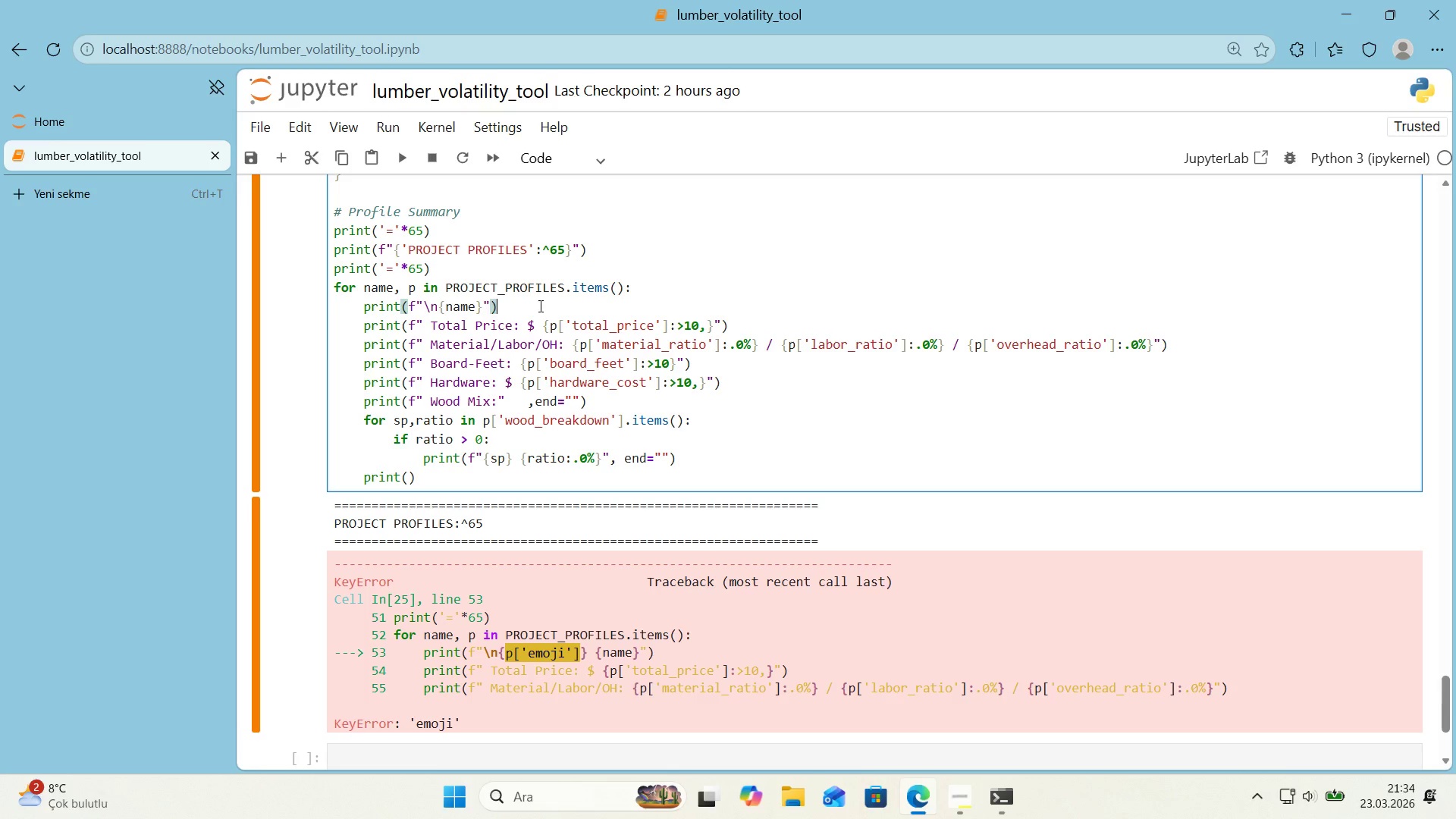 
key(Shift+Enter)
 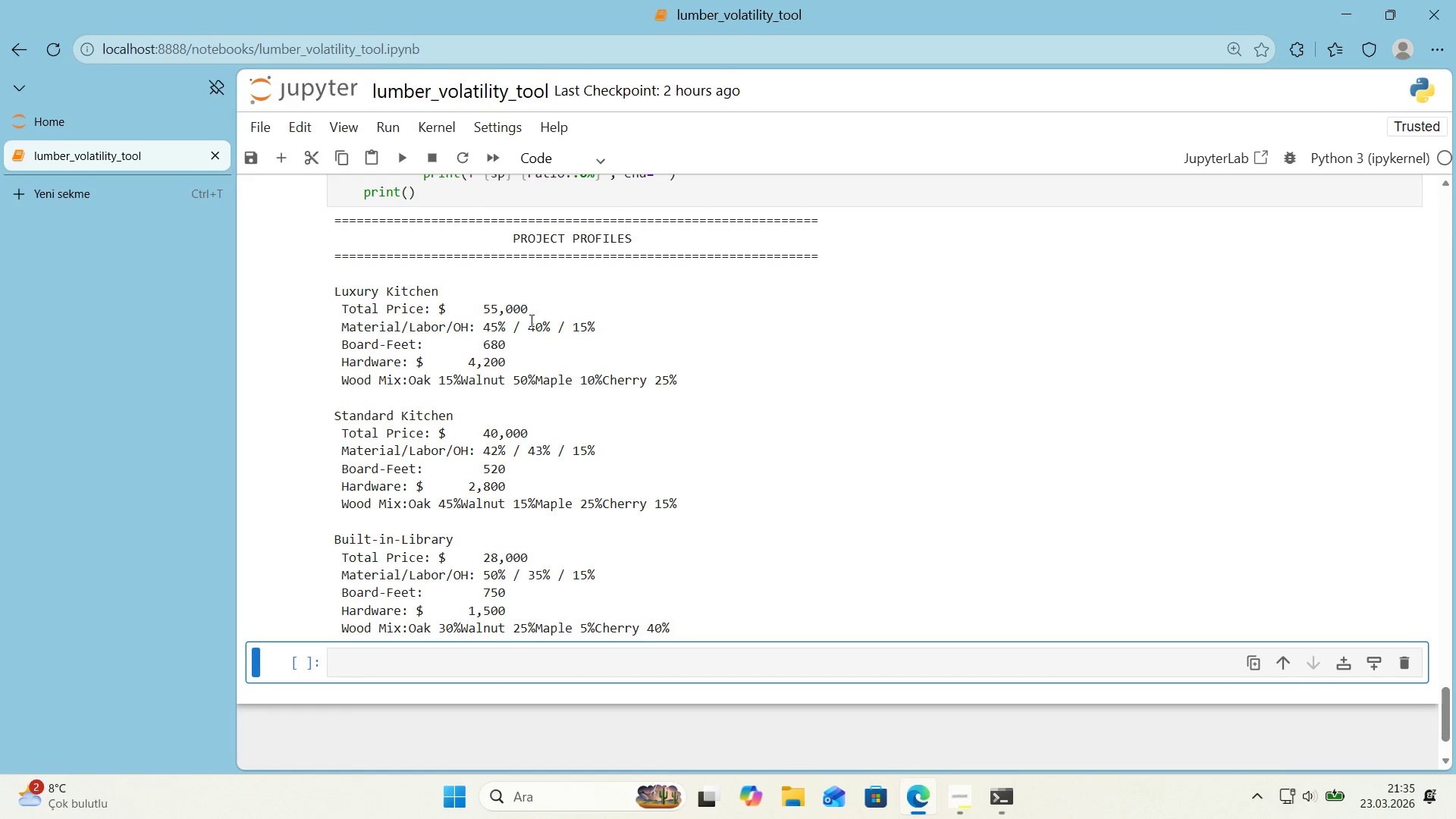 
wait(41.92)
 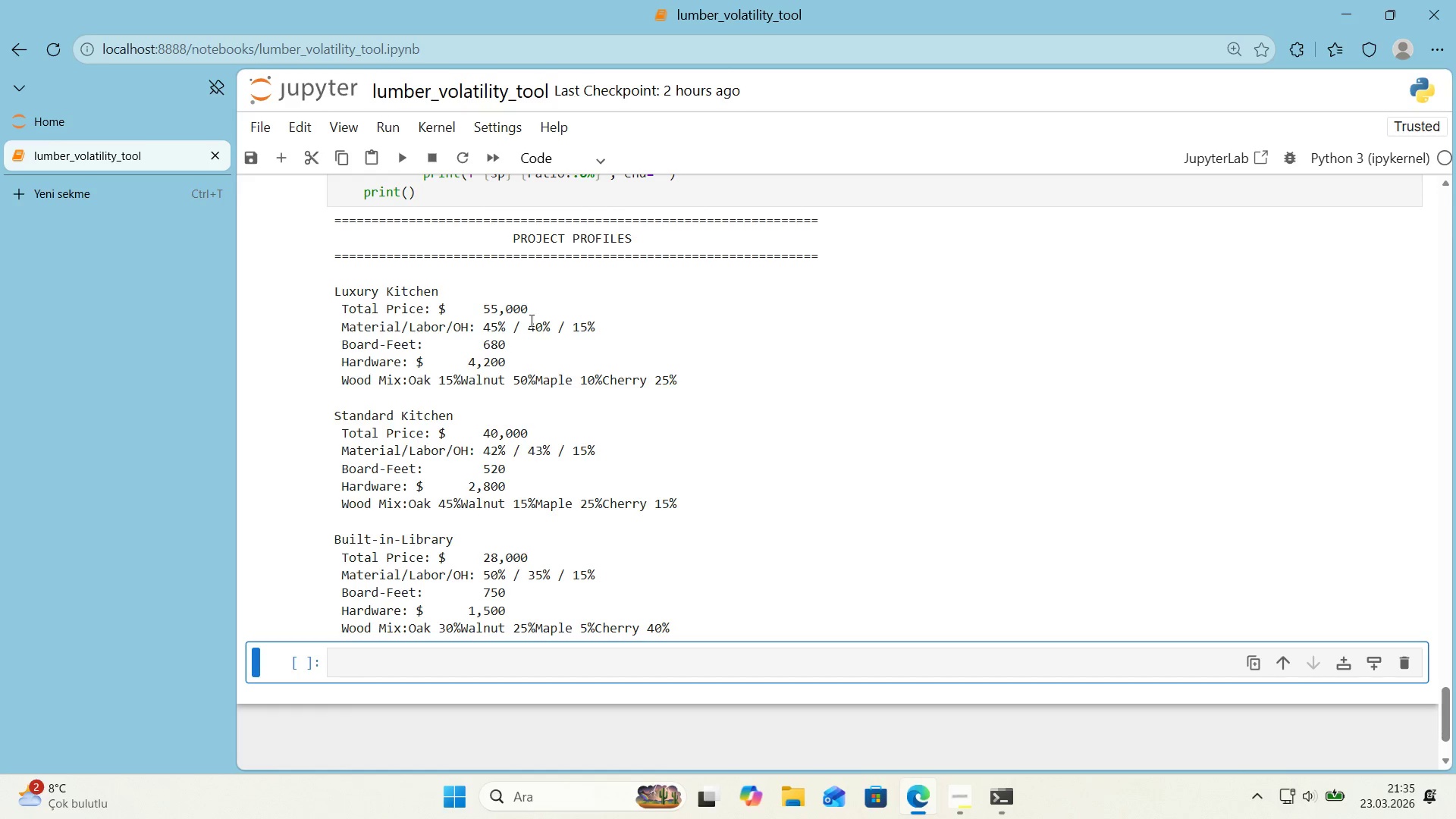 
scroll: coordinate [567, 353], scroll_direction: up, amount: 1.0
 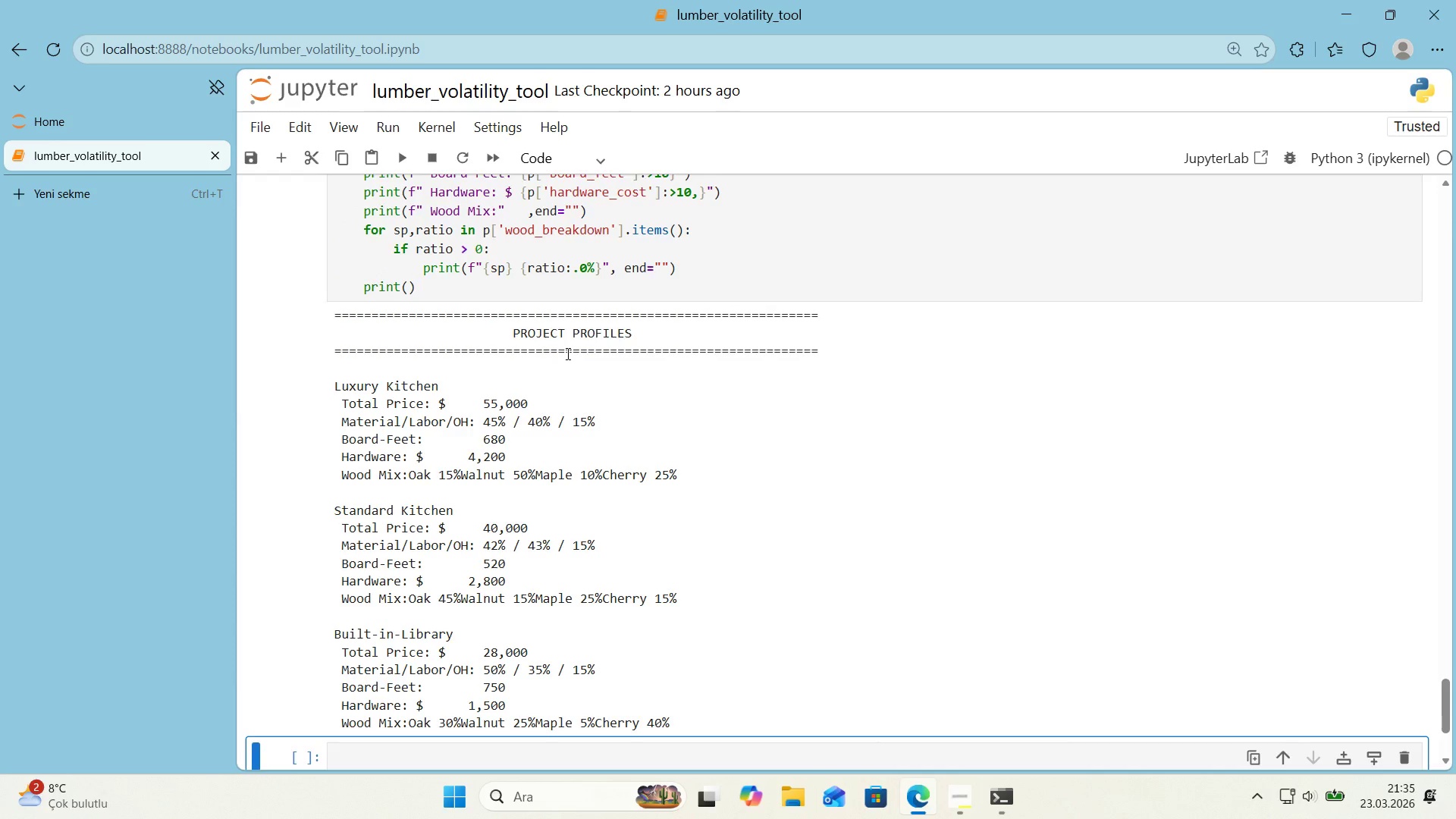 
scroll: coordinate [566, 353], scroll_direction: down, amount: 1.0
 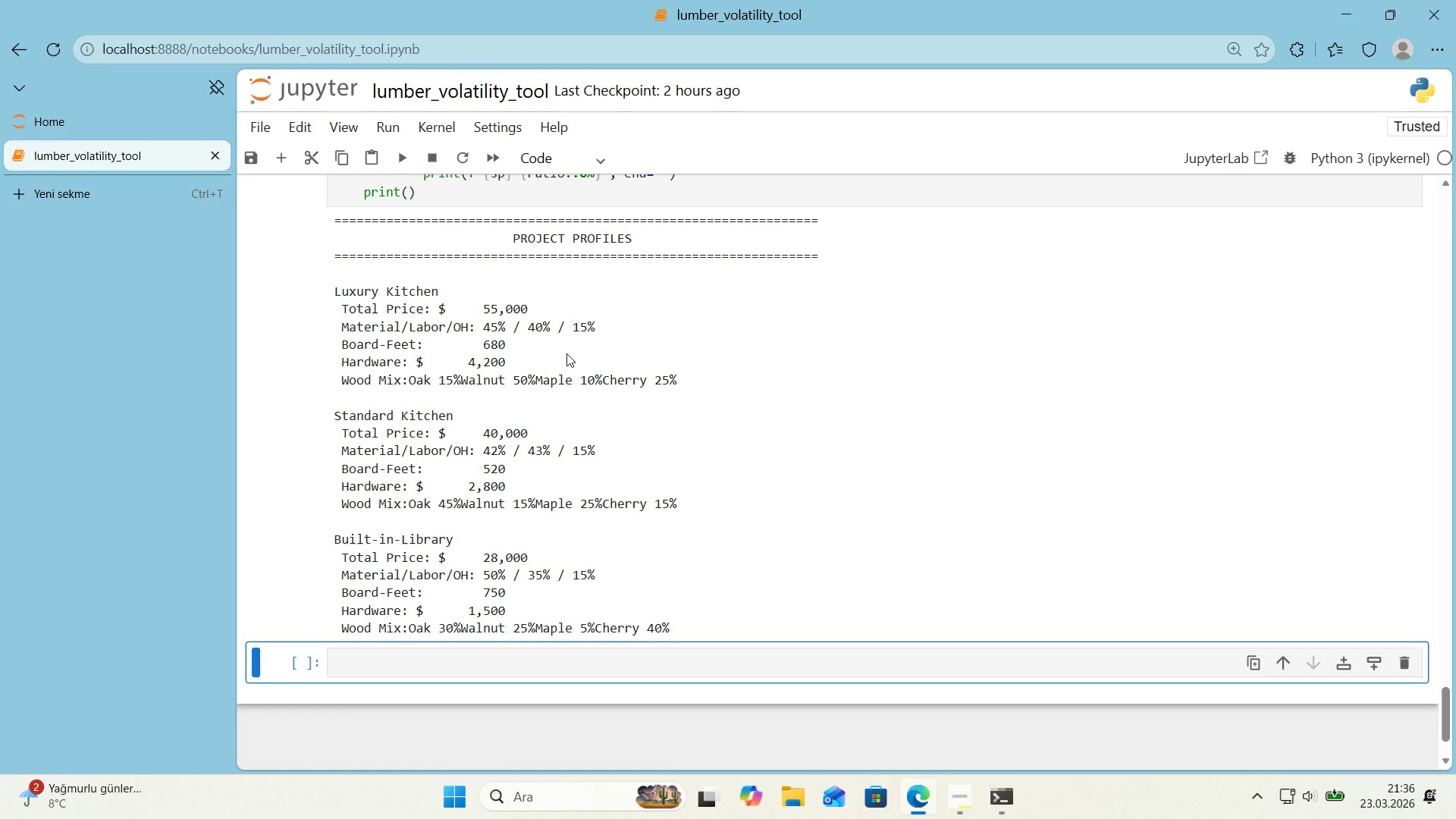 
wait(38.62)
 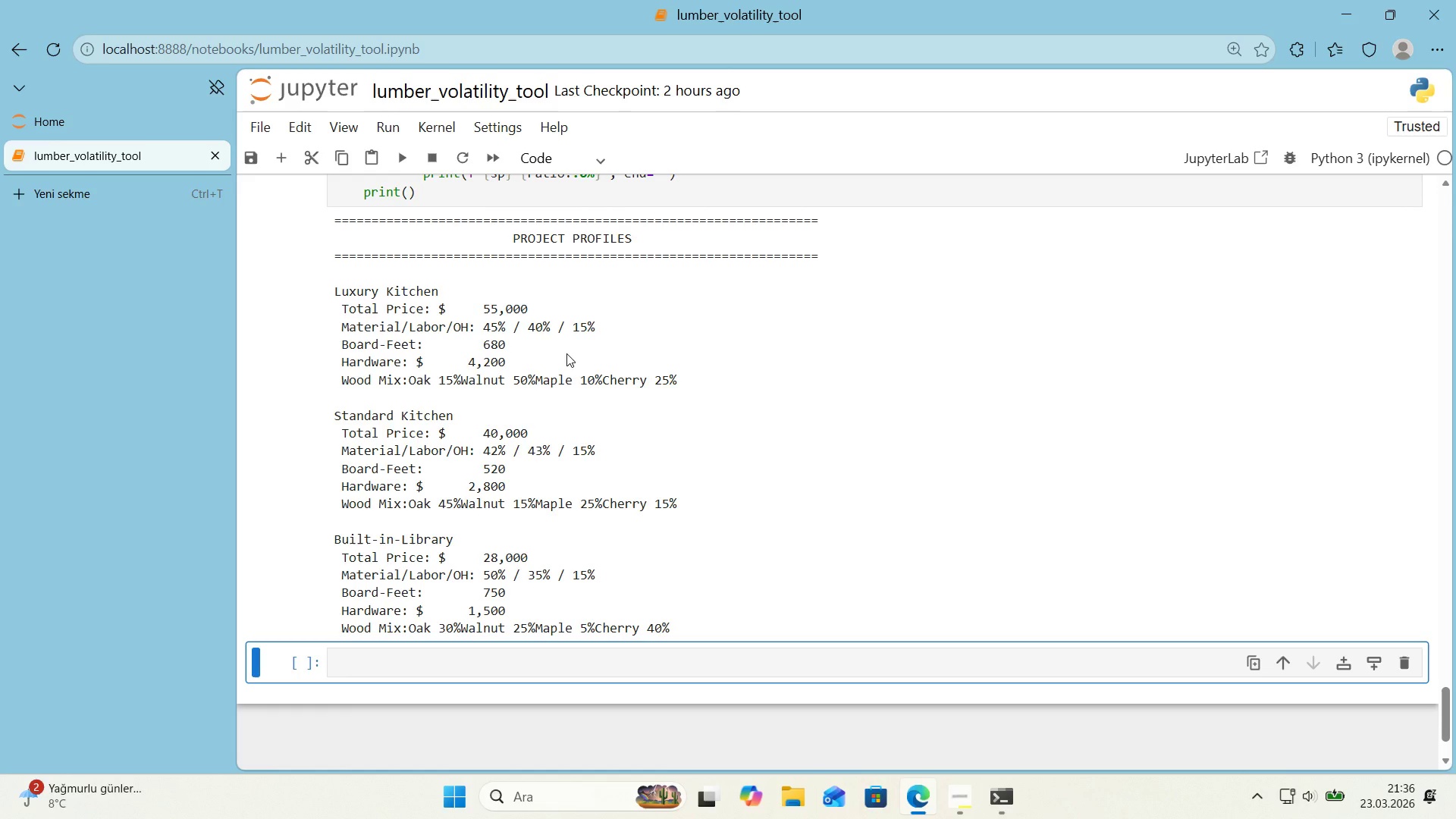 
scroll: coordinate [607, 307], scroll_direction: up, amount: 1.0
 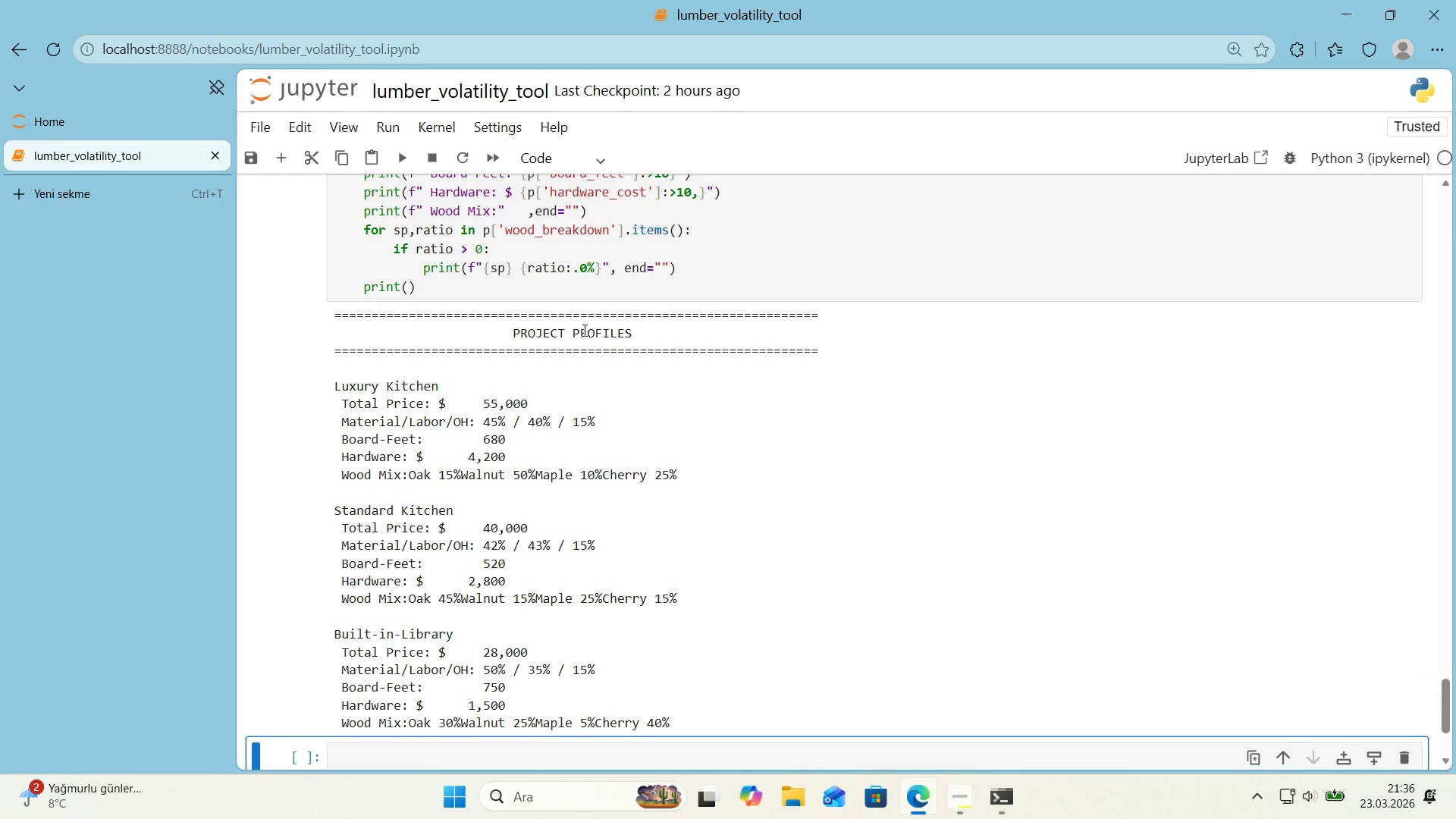 
scroll: coordinate [583, 330], scroll_direction: none, amount: 0.0
 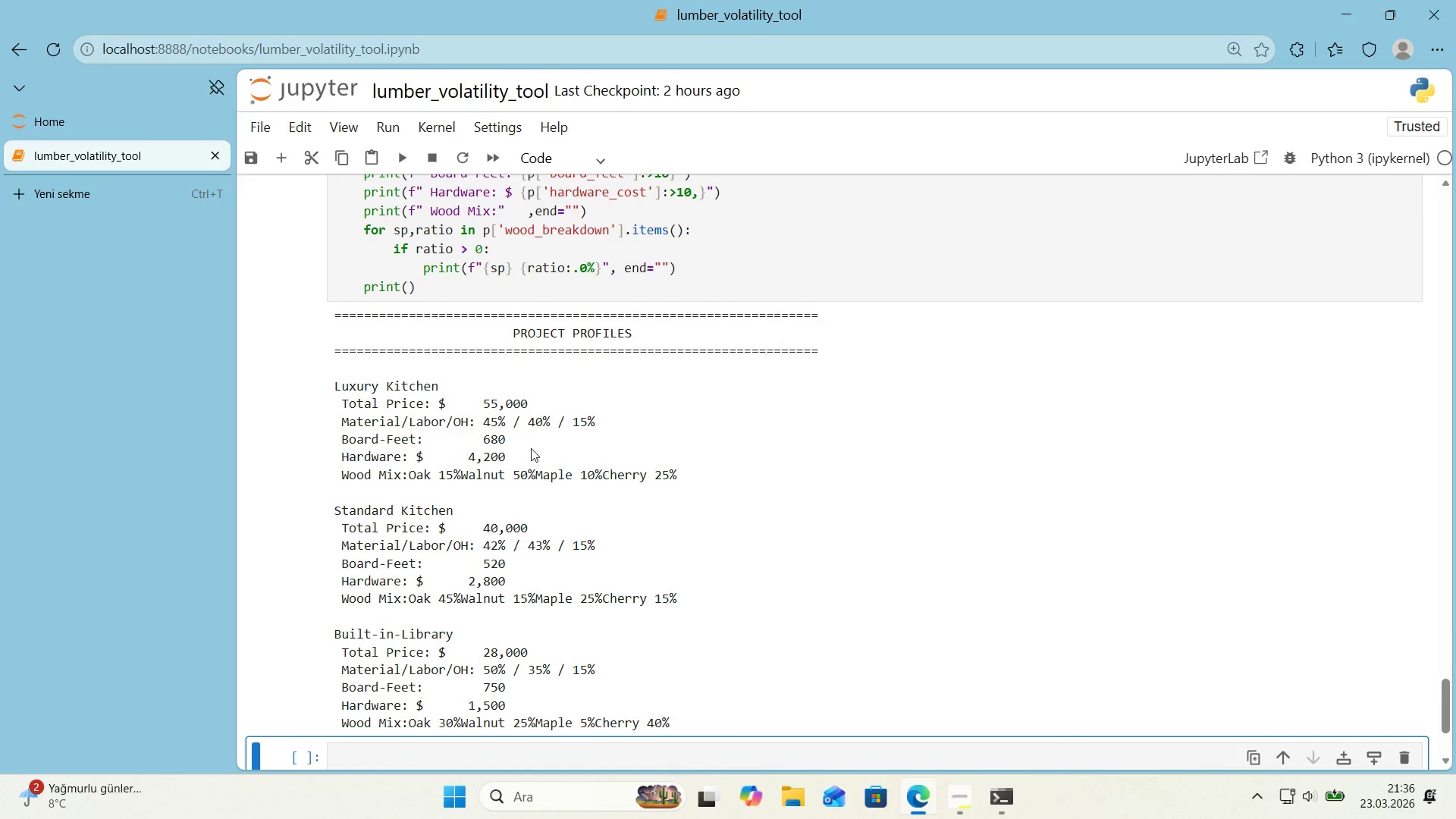 
scroll: coordinate [533, 447], scroll_direction: up, amount: 1.0
 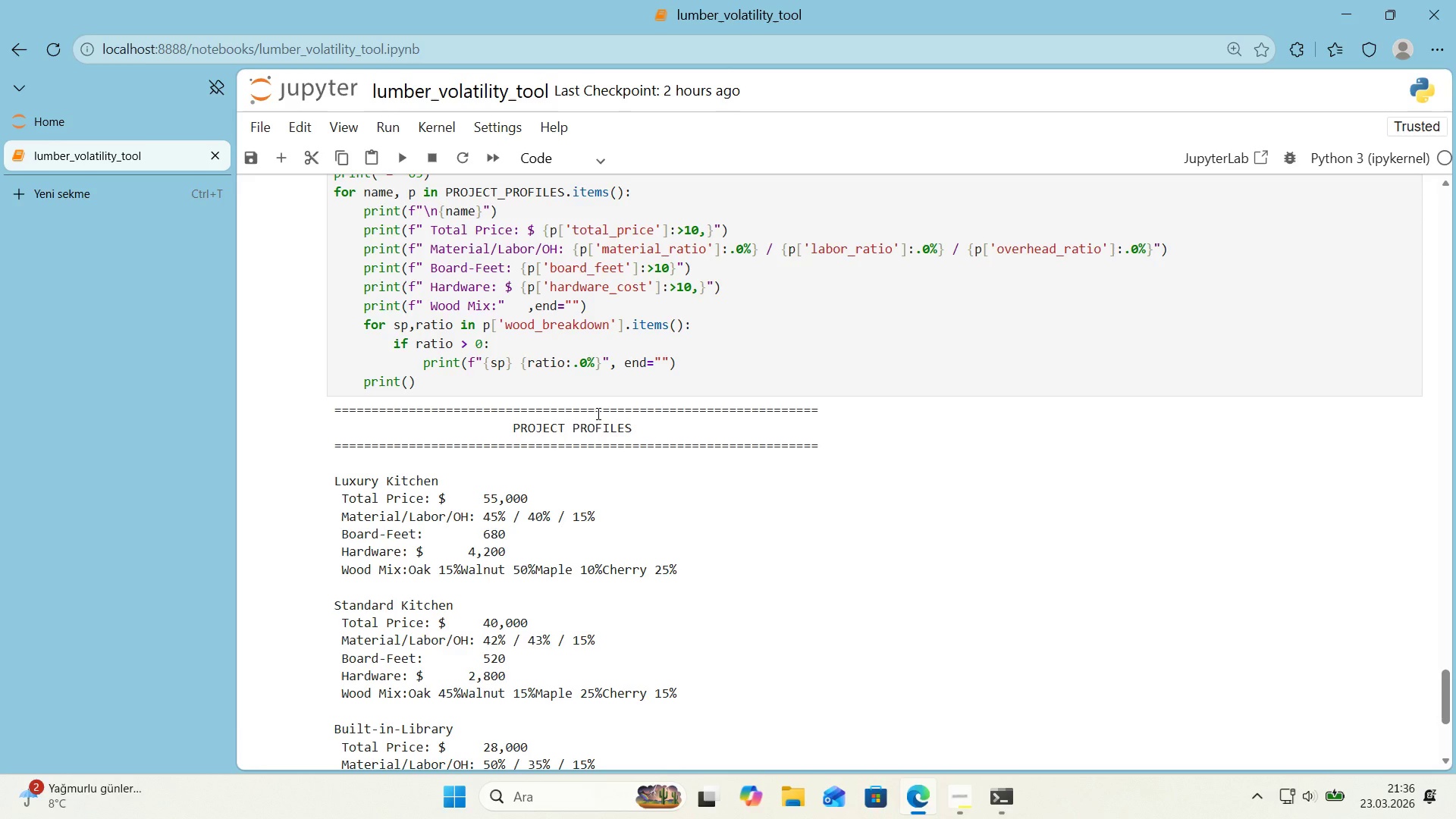 
wait(17.56)
 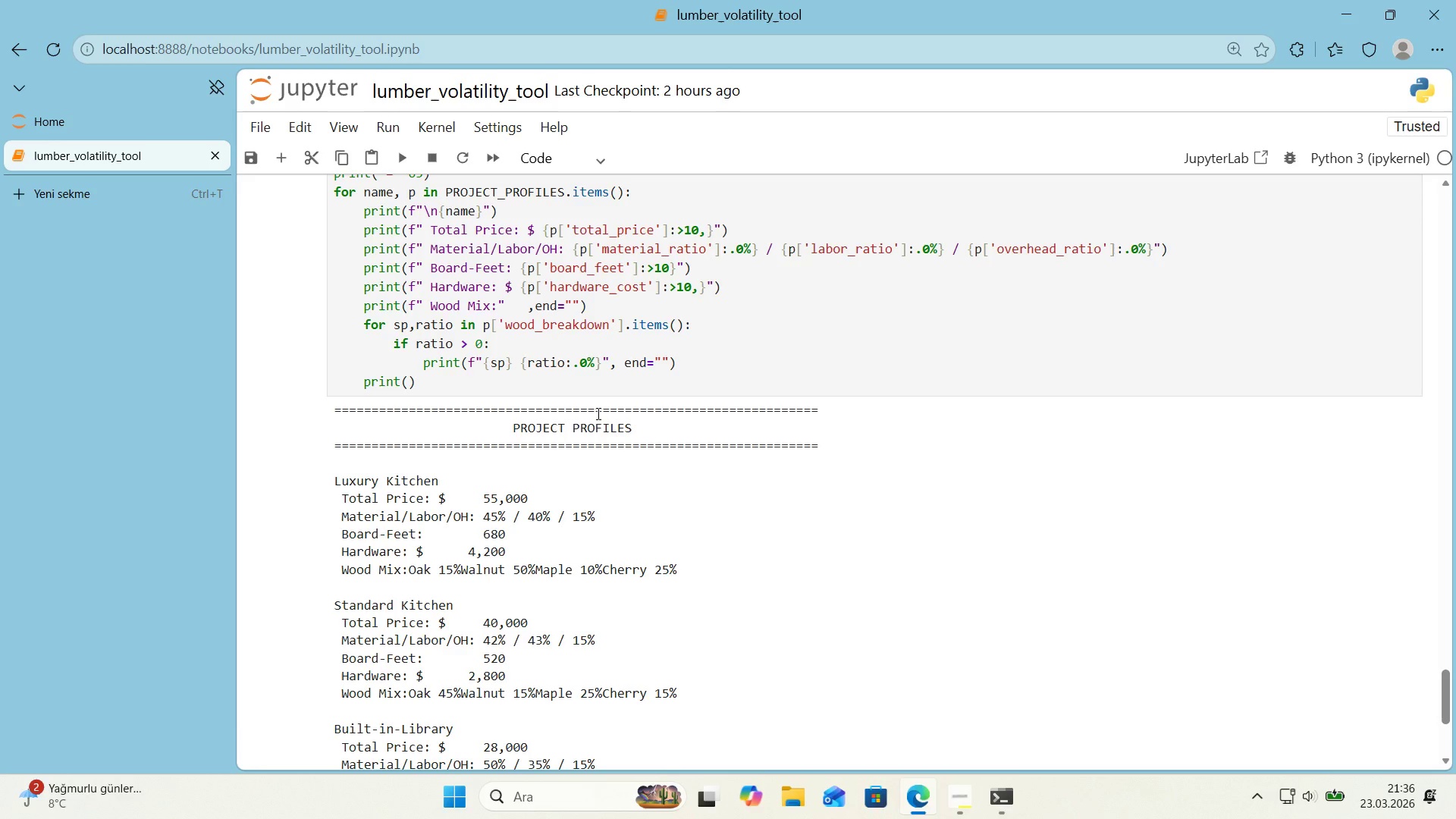 
left_click_drag(start_coordinate=[431, 233], to_coordinate=[423, 234])
 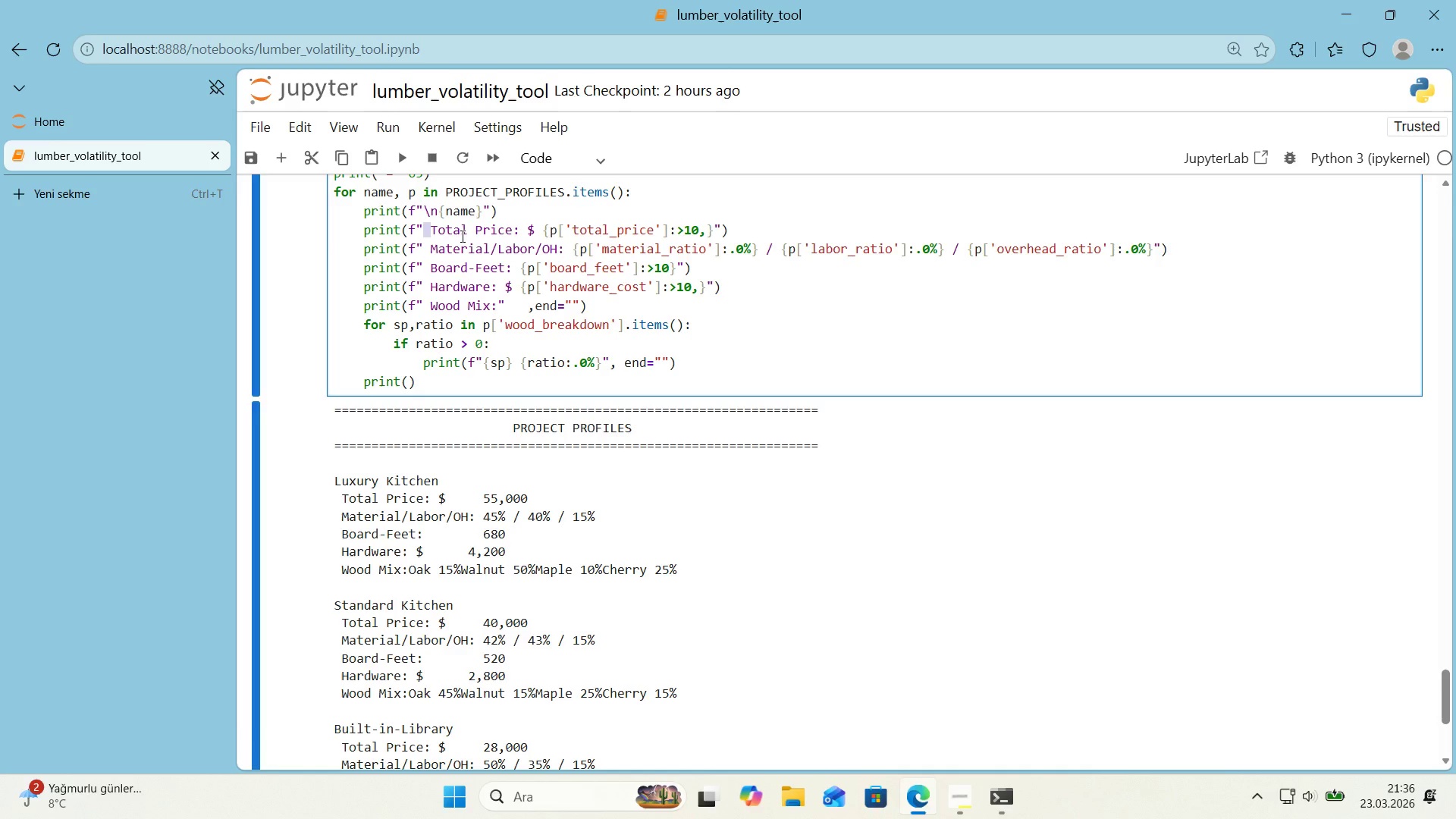 
key(Backspace)
 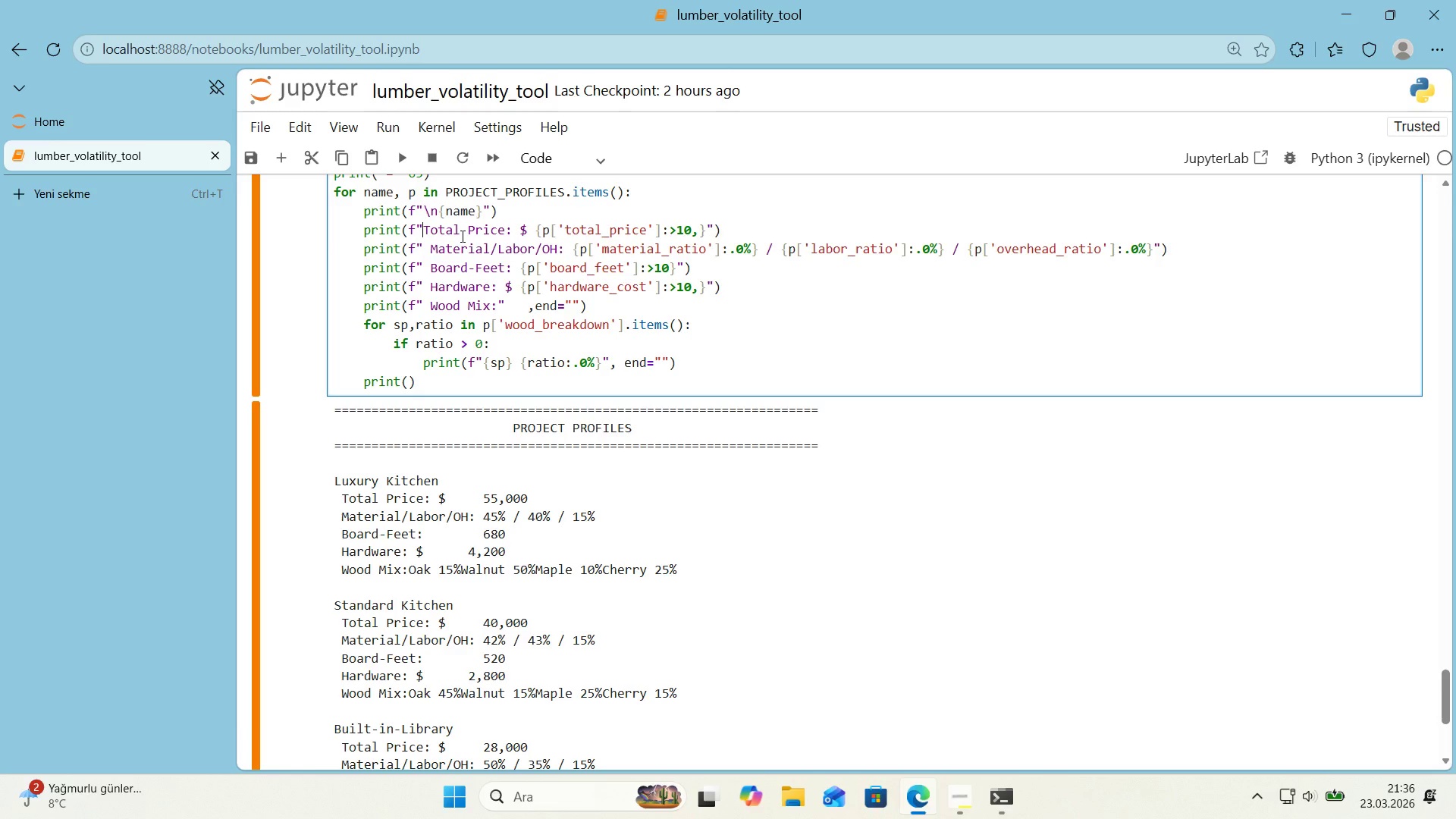 
key(Space)
 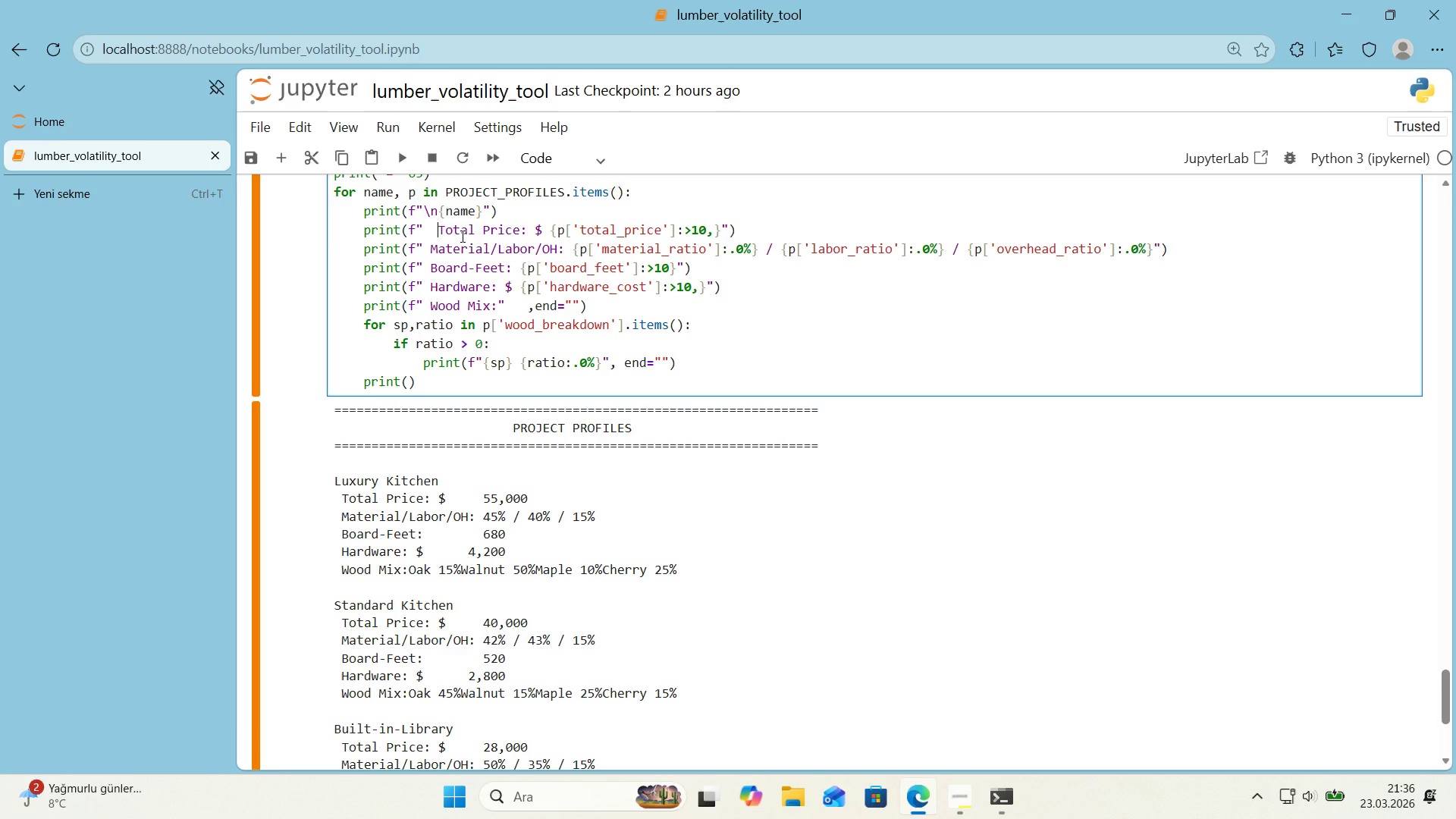 
key(Space)
 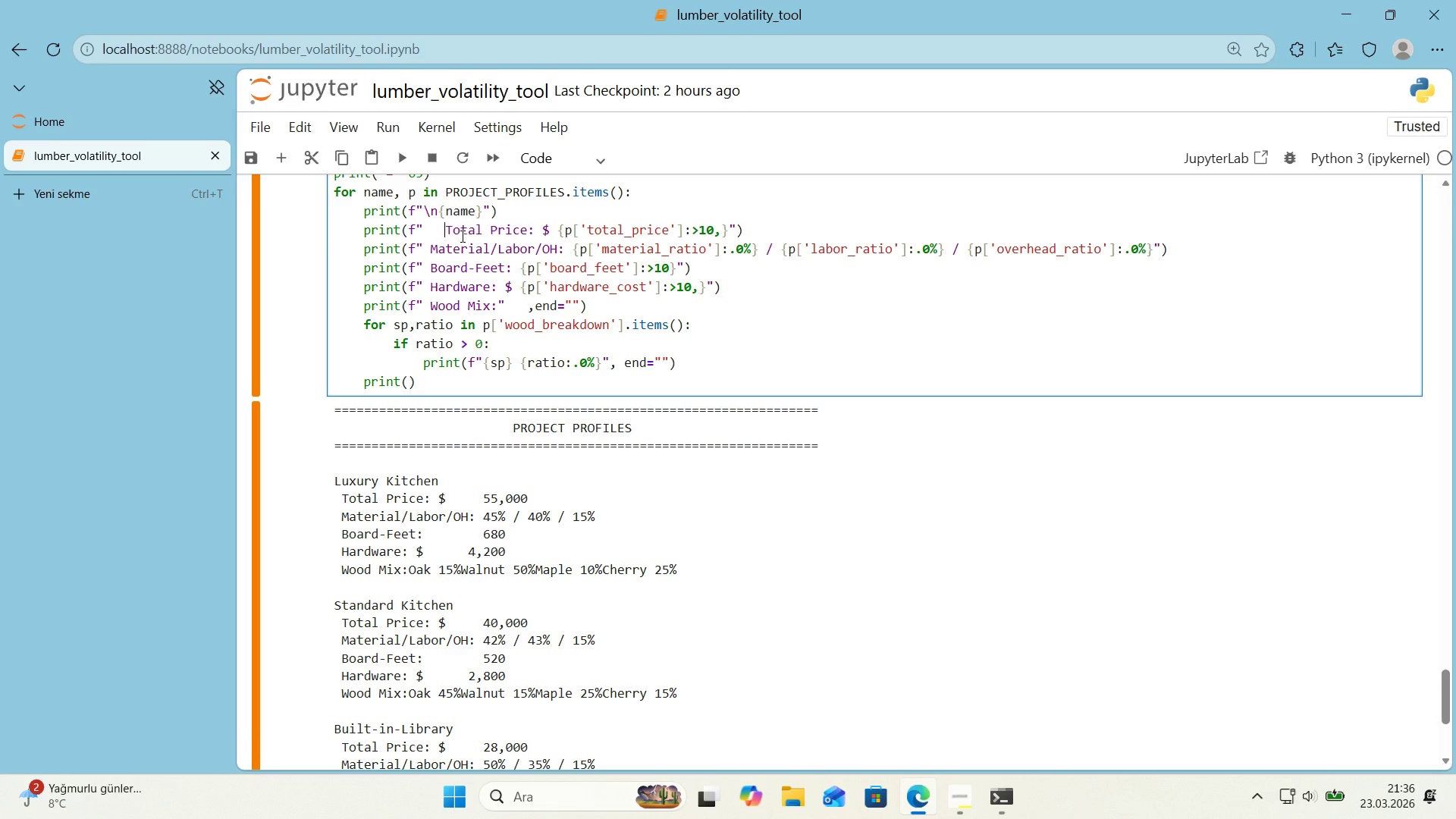 
key(Space)
 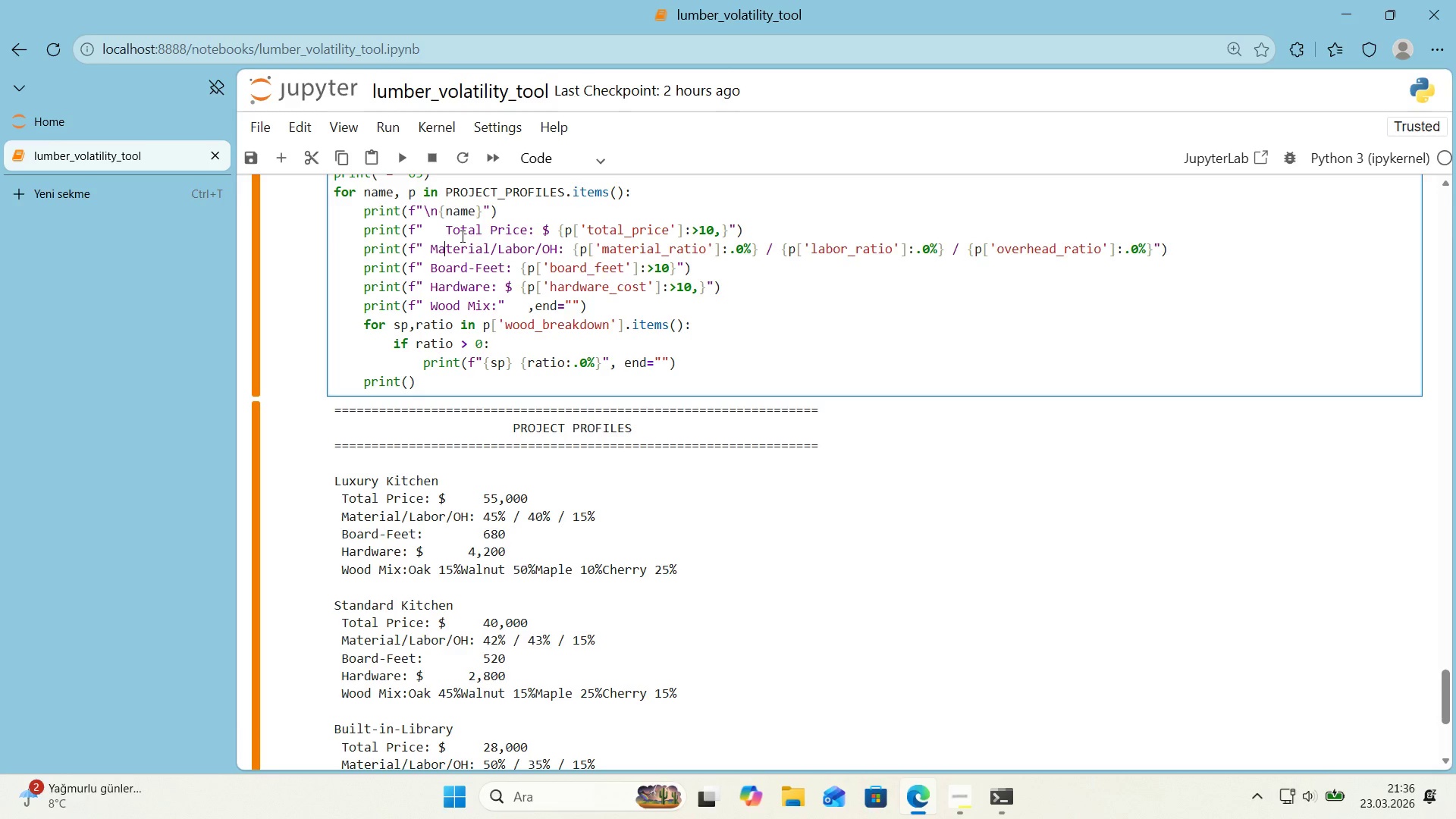 
key(ArrowDown)
 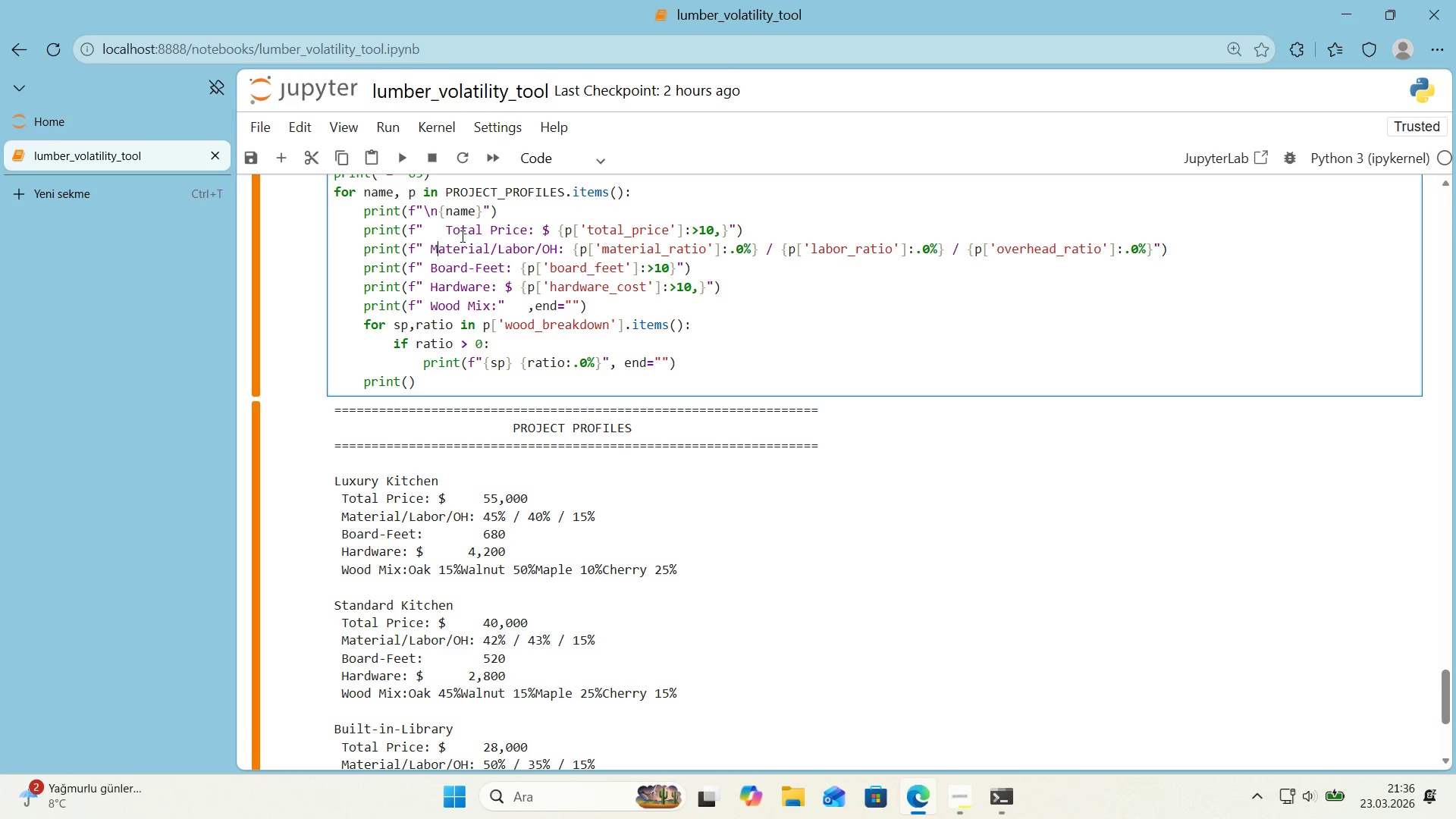 
key(ArrowLeft)
 